 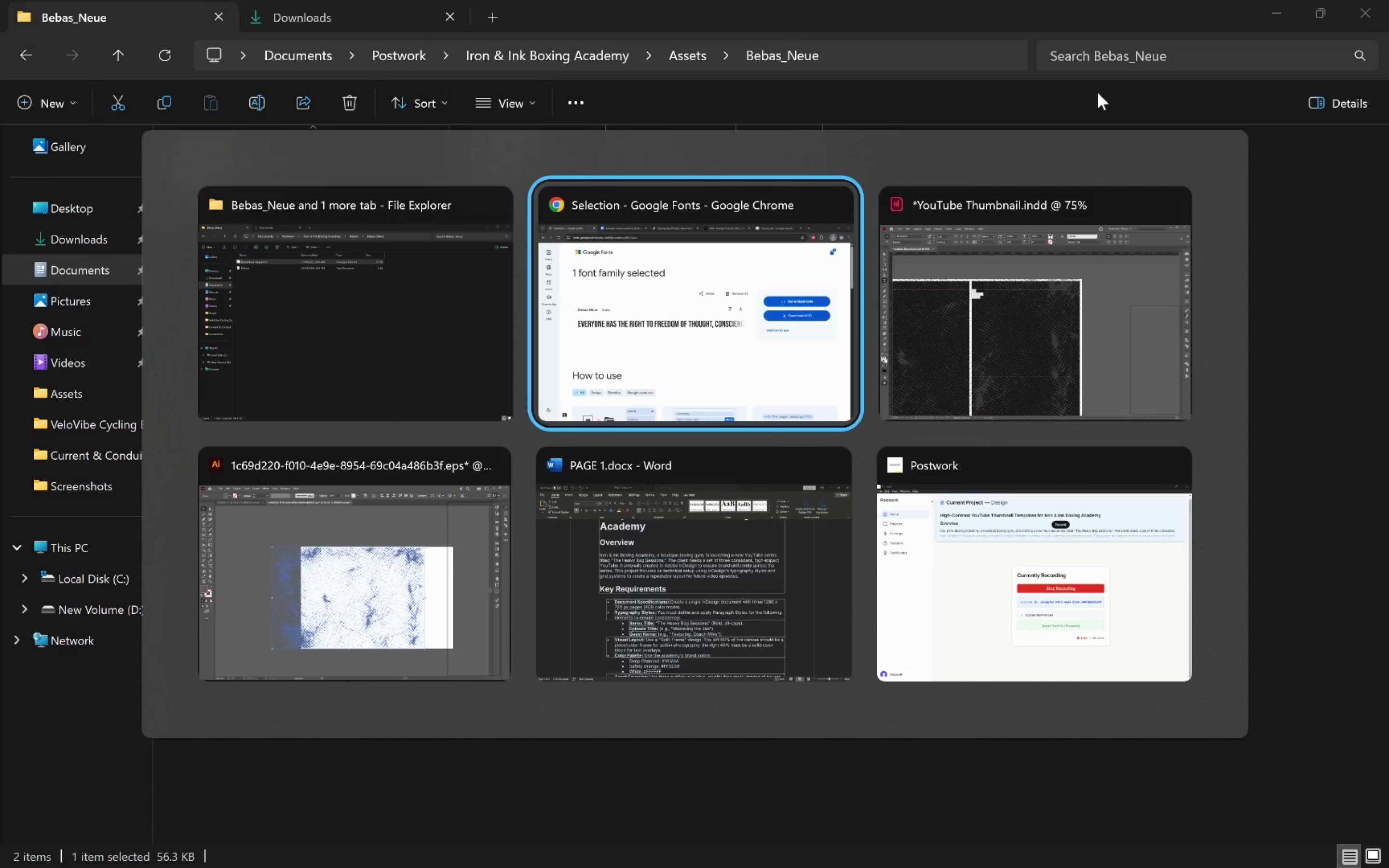 
key(Alt+Tab)
 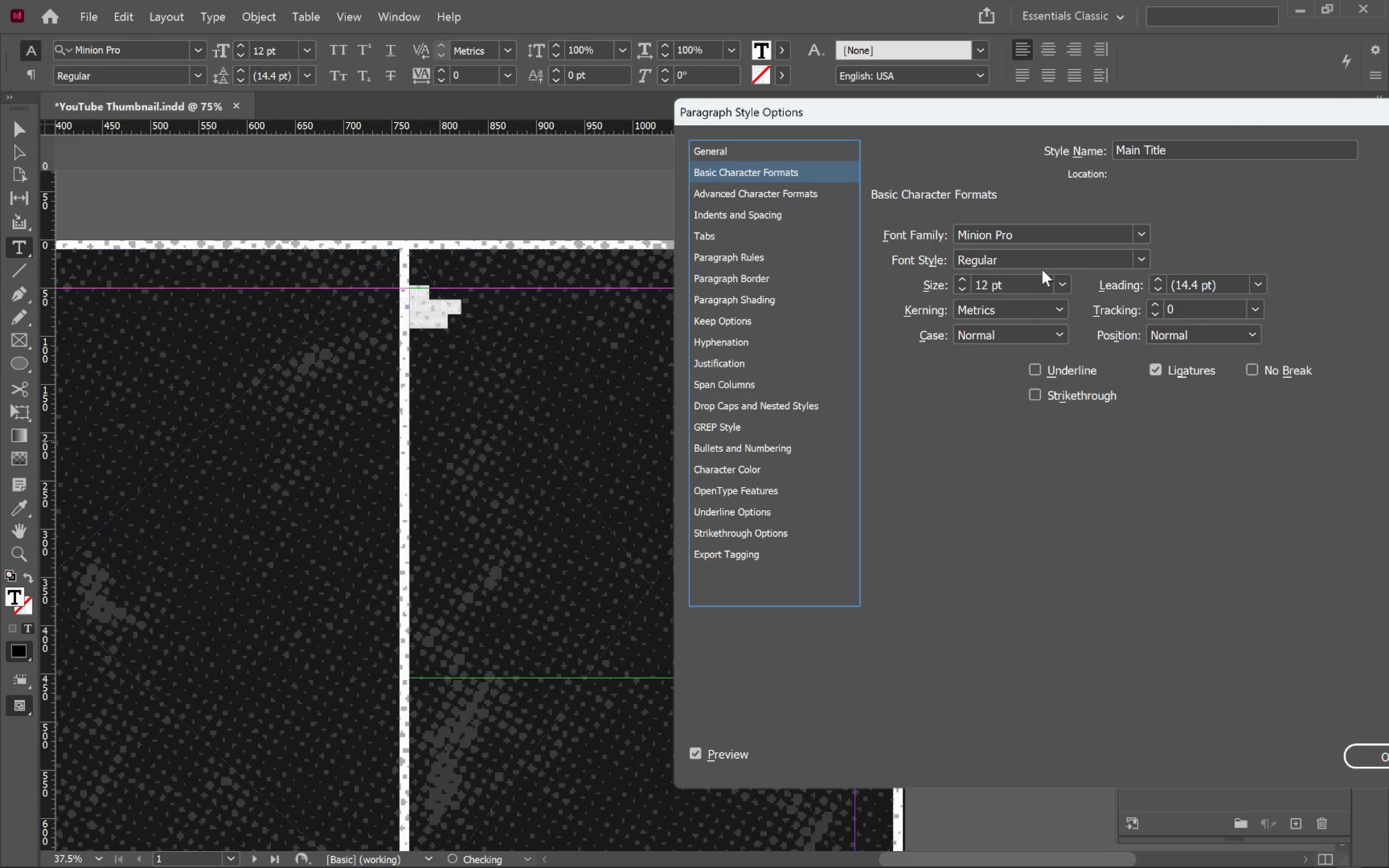 
double_click([1042, 237])
 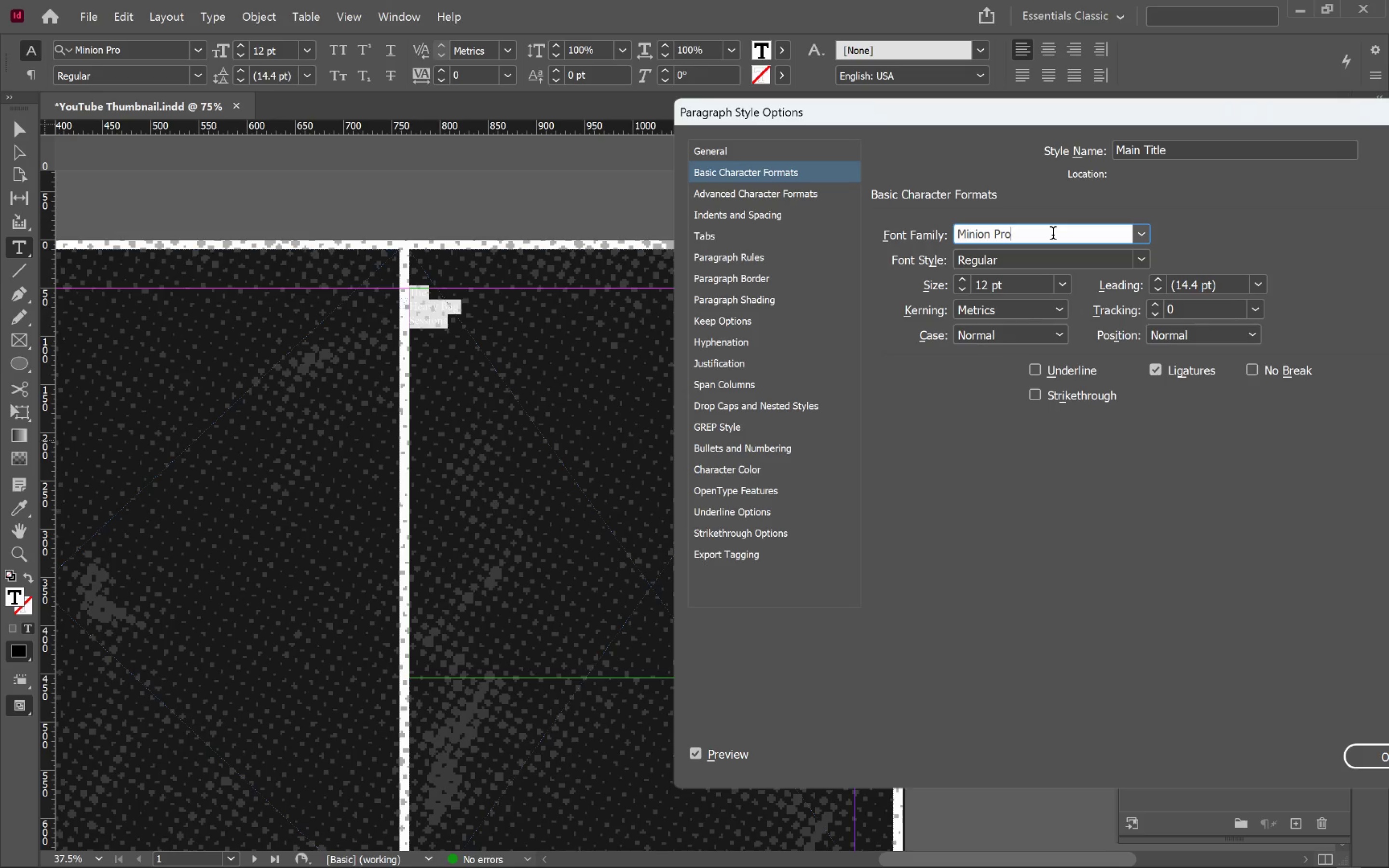 
left_click_drag(start_coordinate=[1053, 235], to_coordinate=[880, 209])
 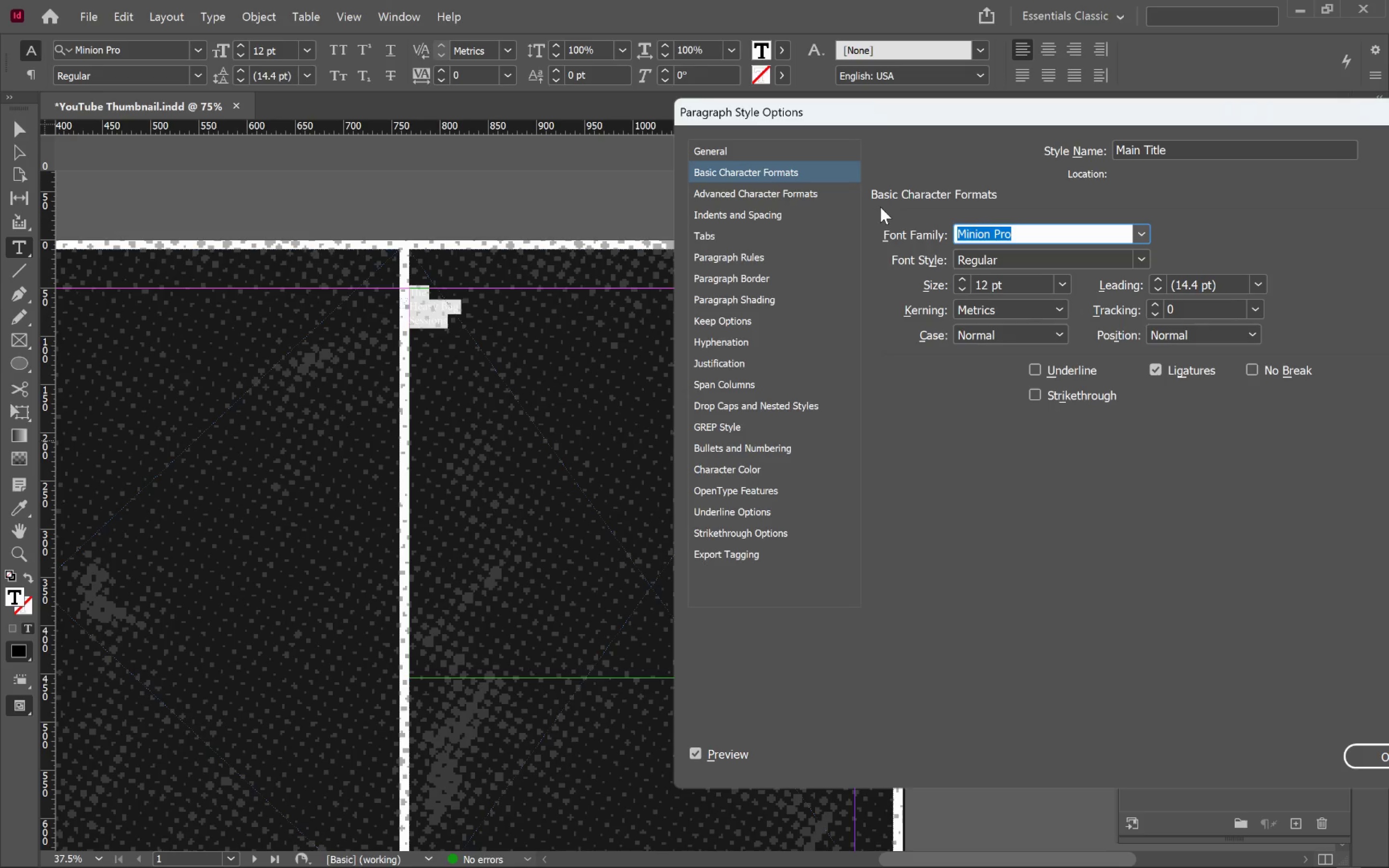 
type(bebas)
key(Tab)
 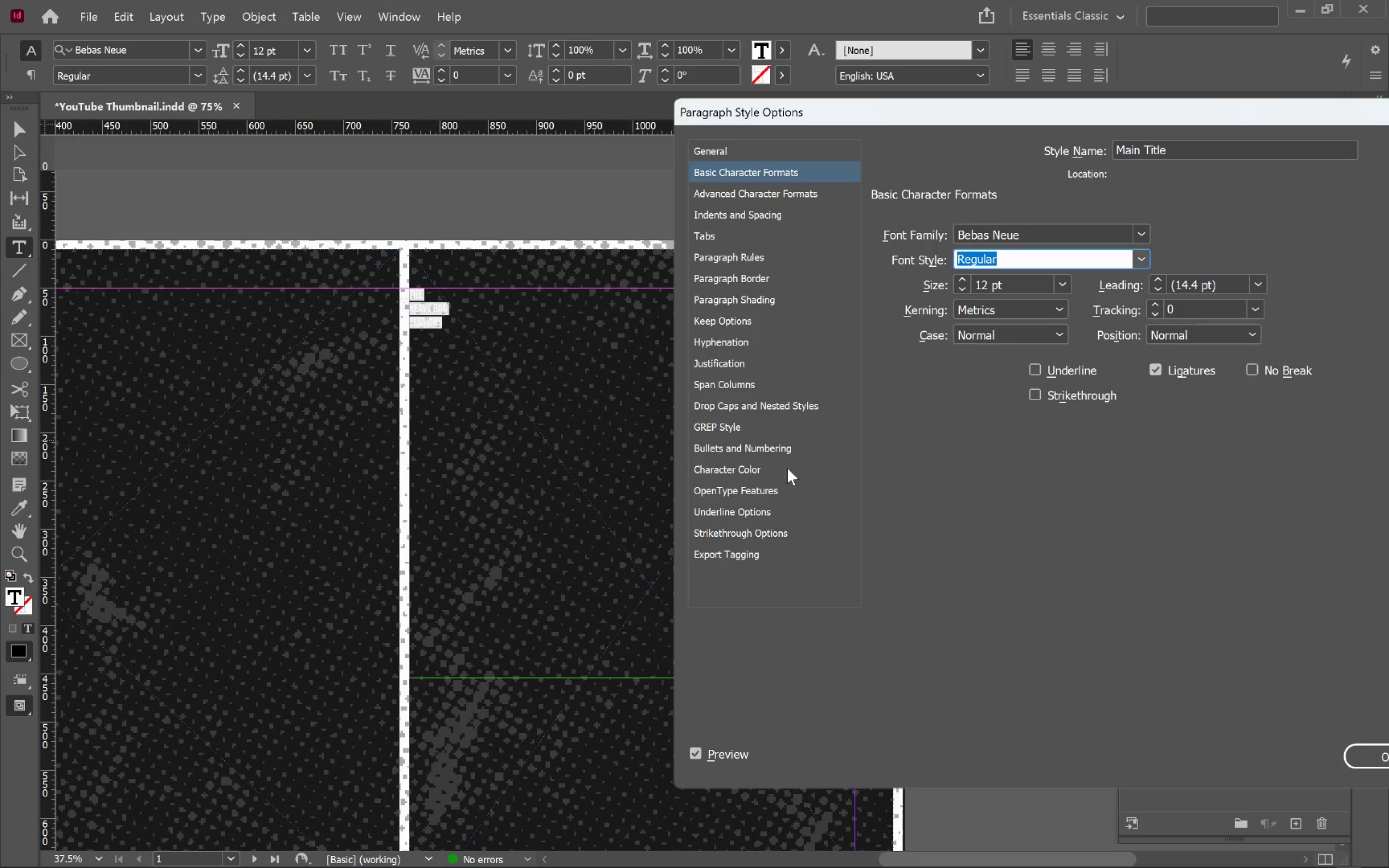 
left_click([764, 472])
 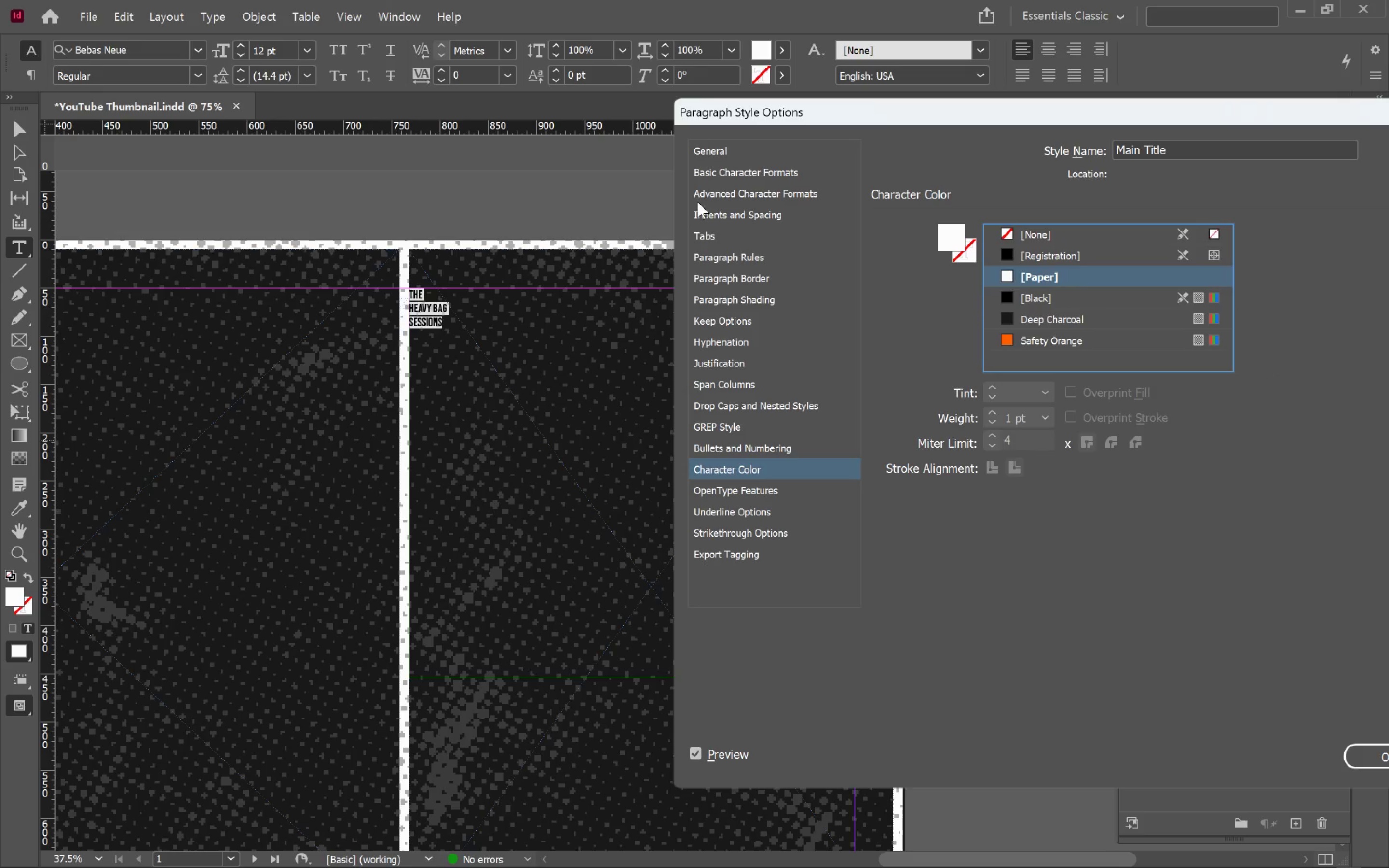 
left_click([731, 154])
 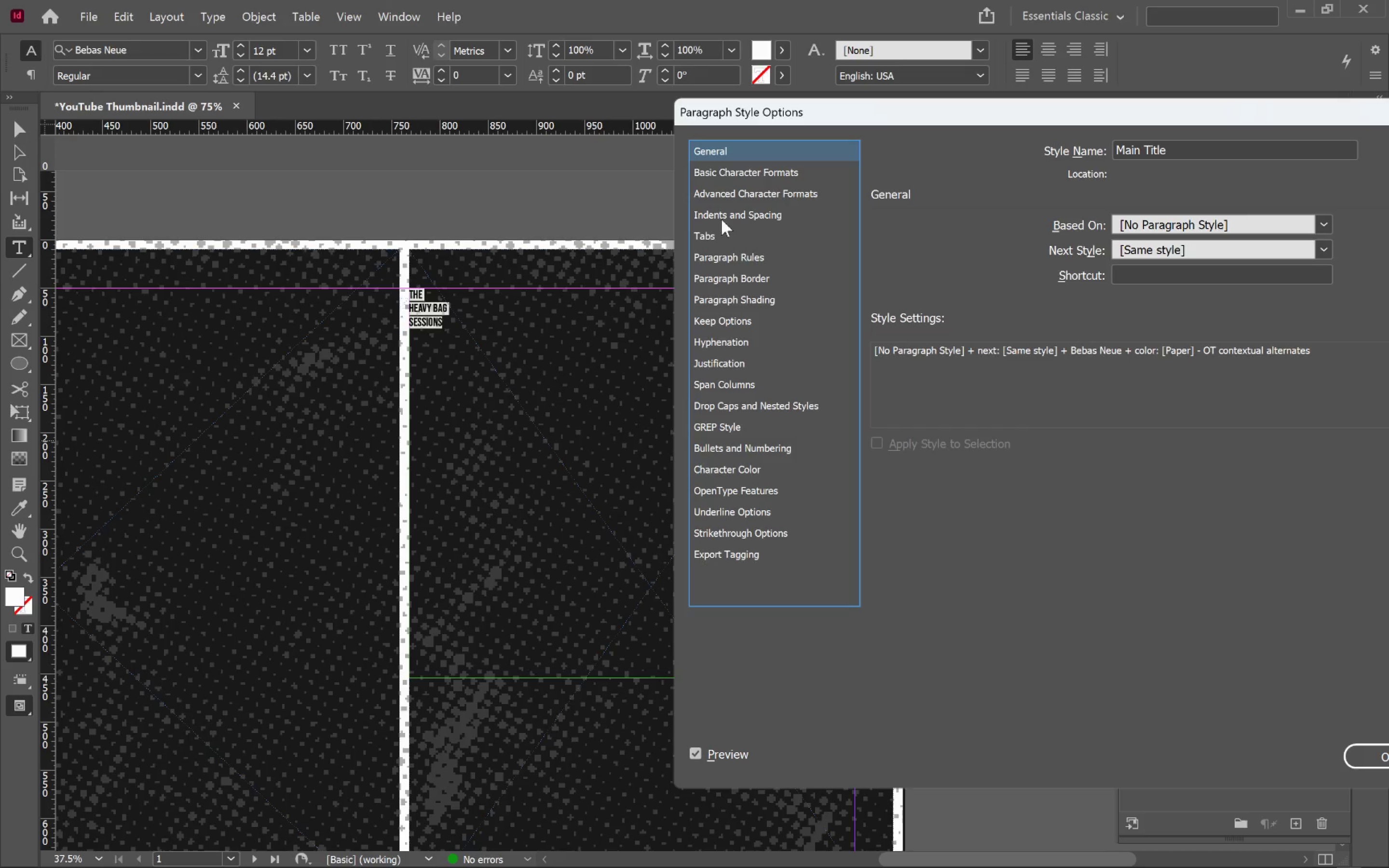 
left_click([763, 171])
 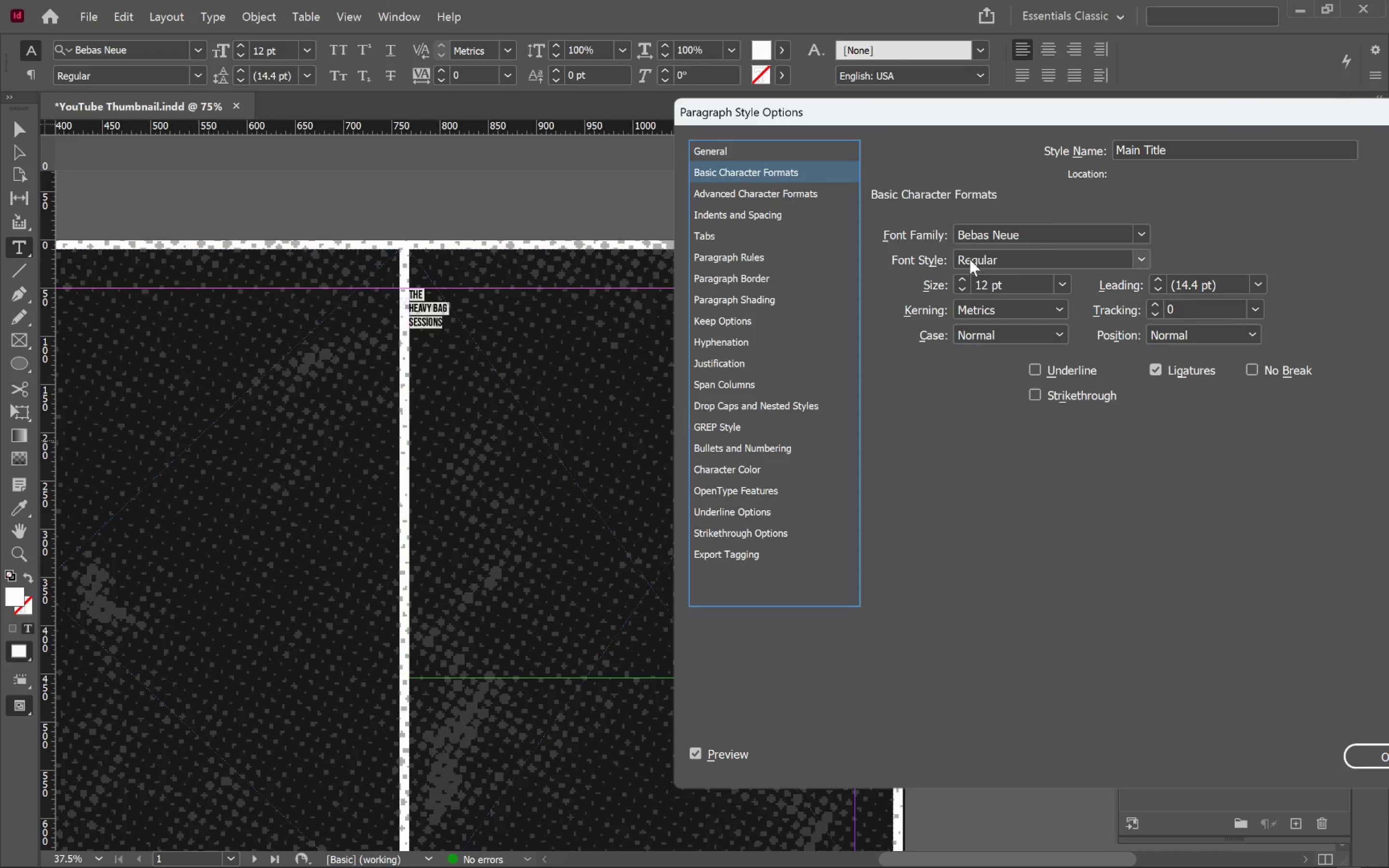 
hold_key(key=ShiftLeft, duration=1.93)
double_click([967, 278])
 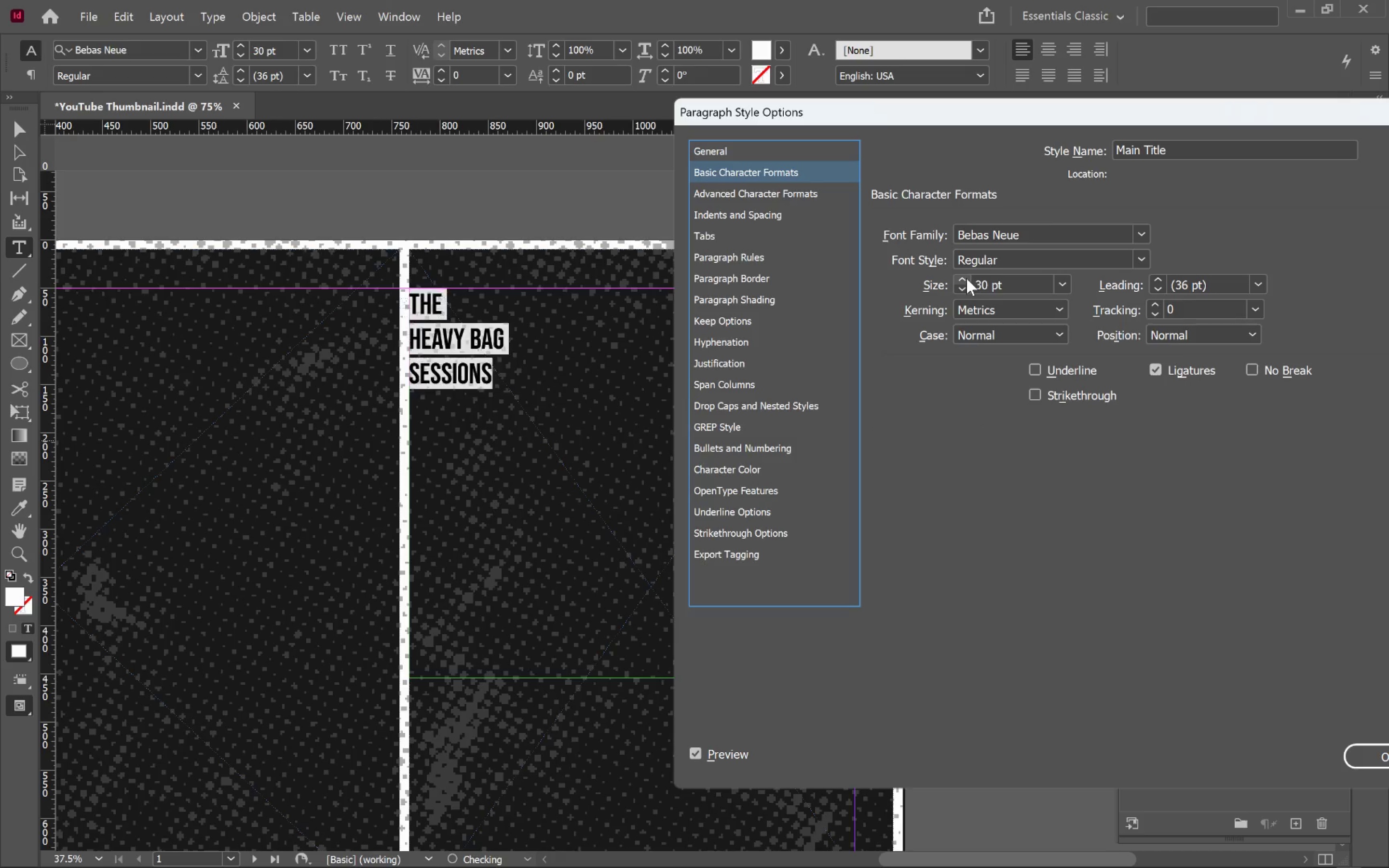 
triple_click([967, 278])
 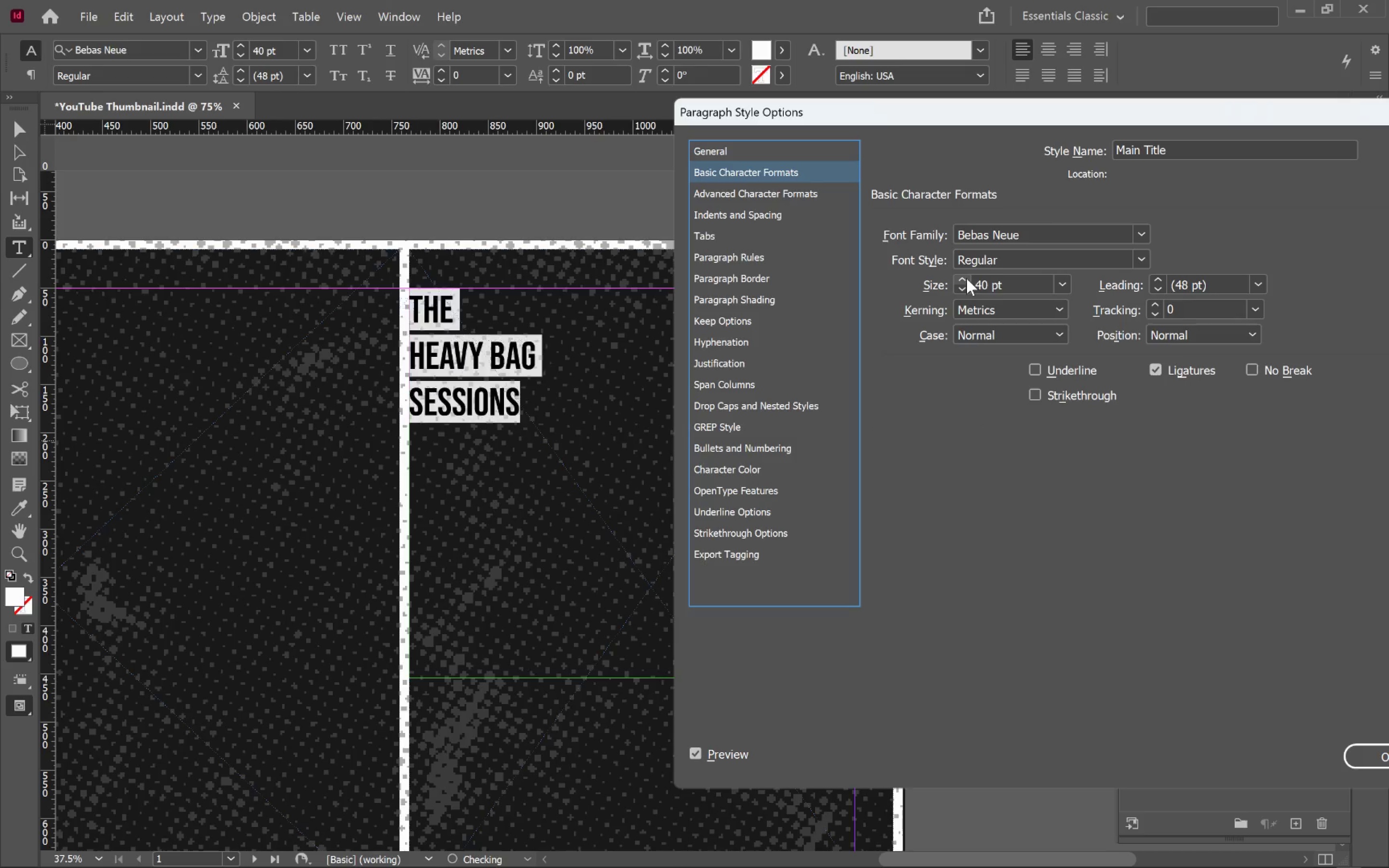 
triple_click([967, 278])
 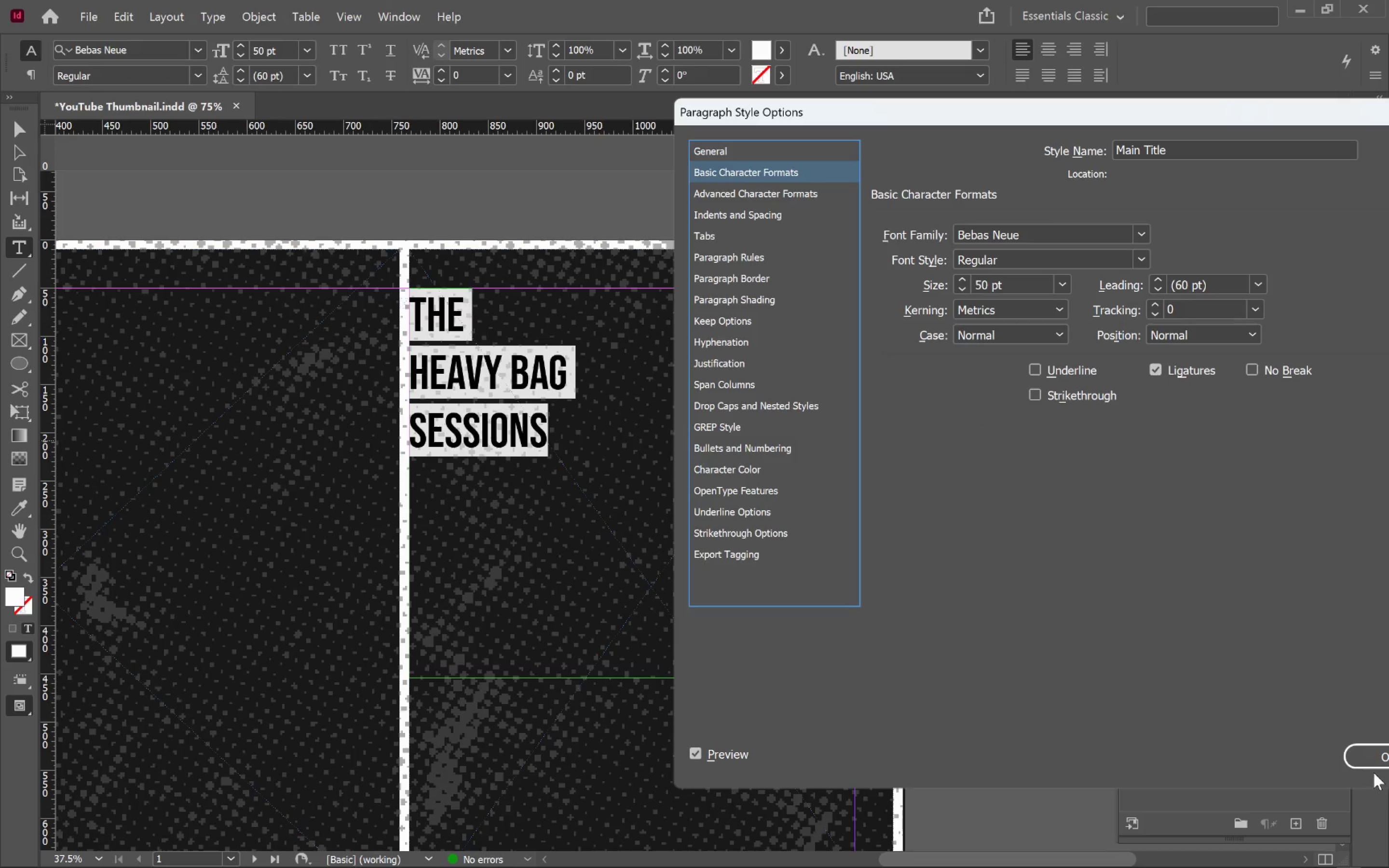 
left_click([1376, 760])
 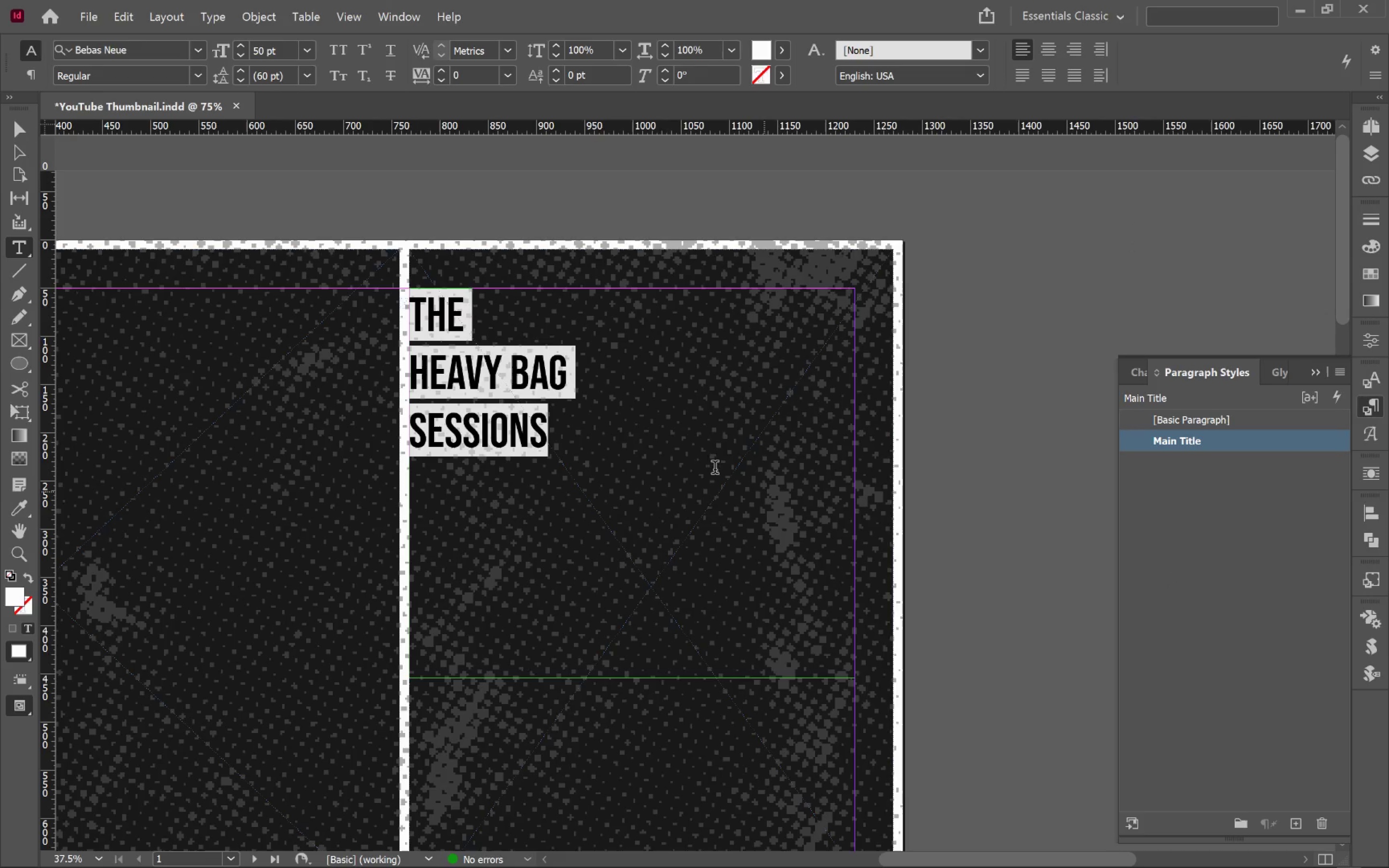 
left_click([642, 434])
 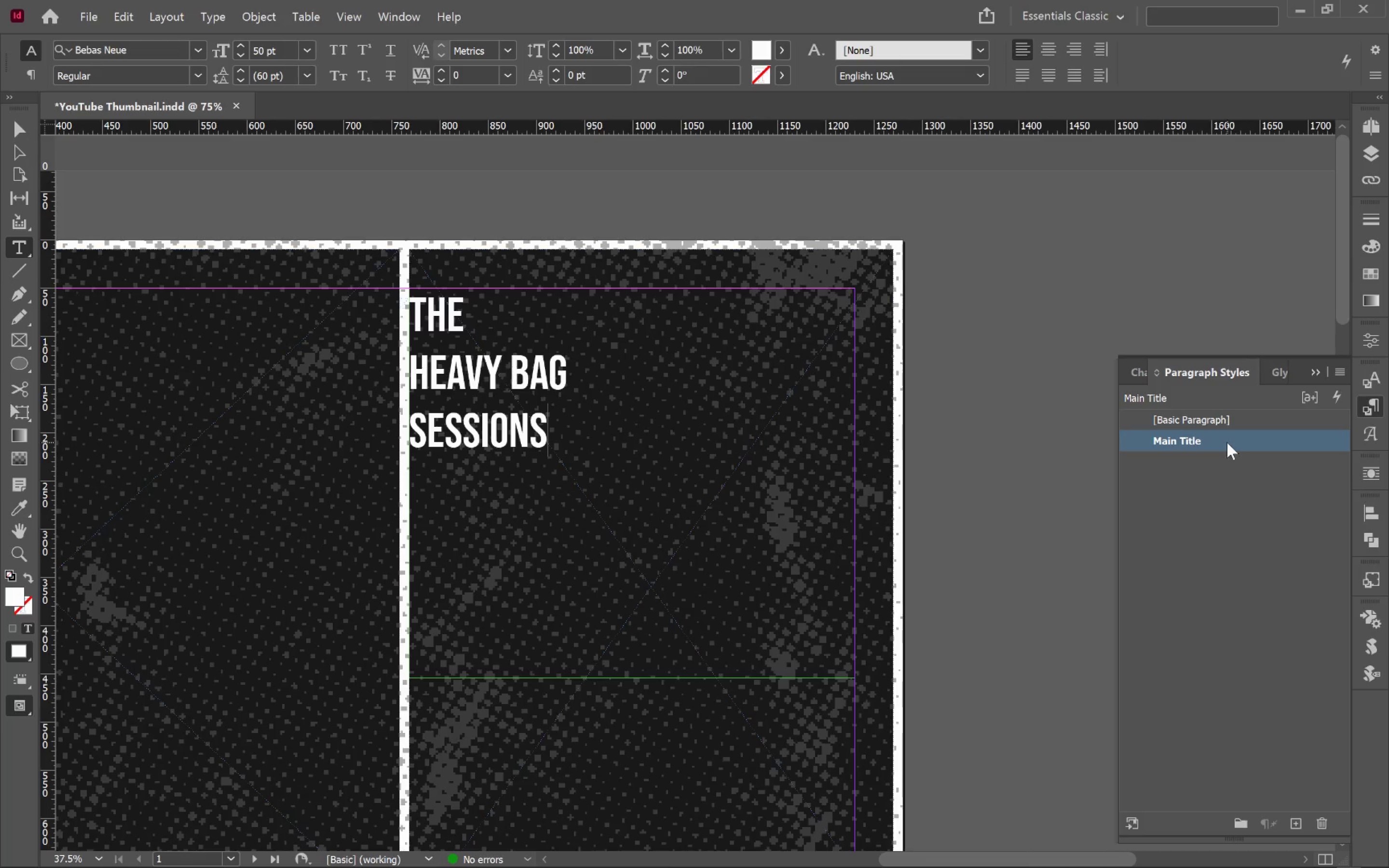 
wait(5.62)
 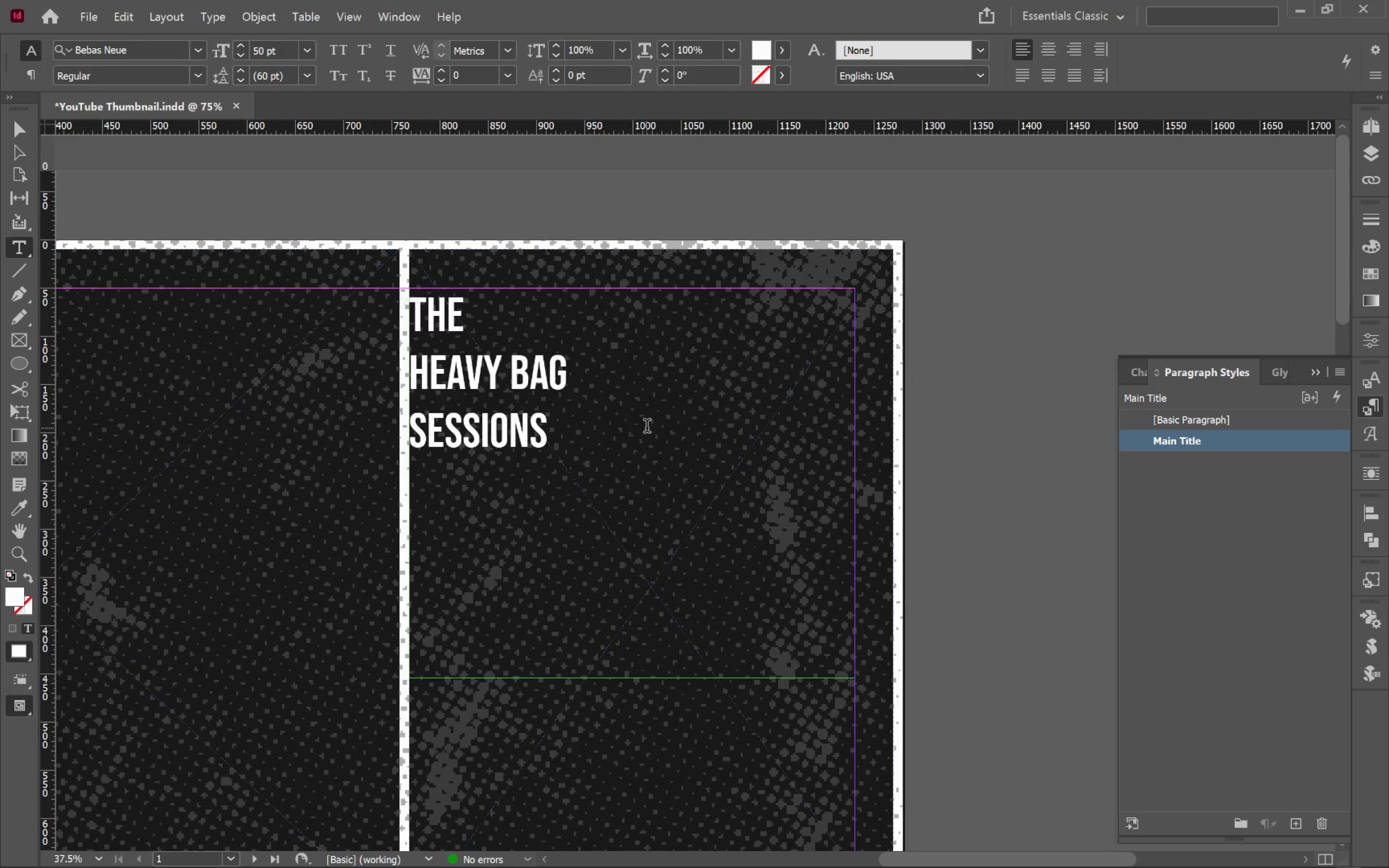 
double_click([1275, 443])
 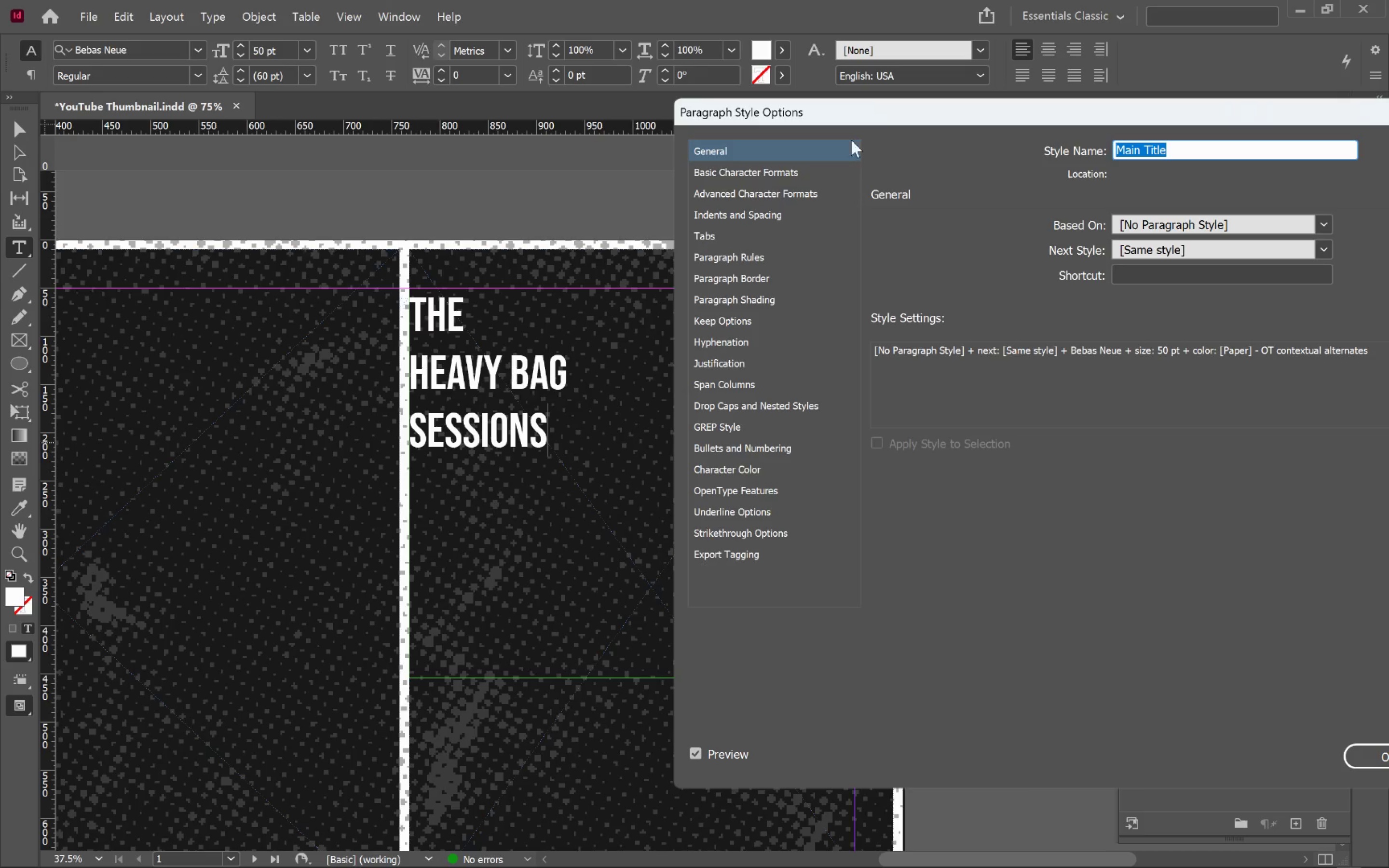 
left_click_drag(start_coordinate=[874, 112], to_coordinate=[1103, 255])
 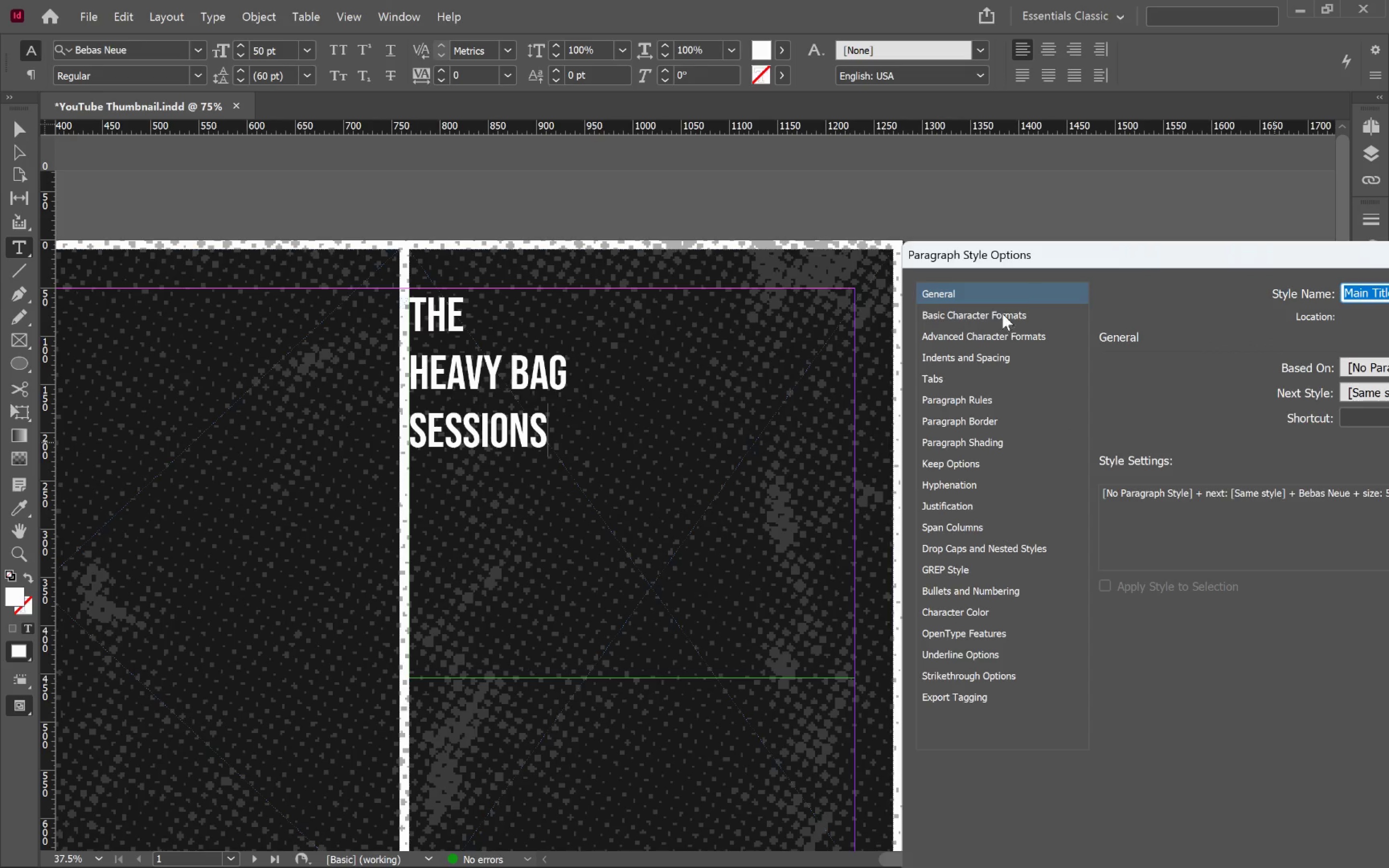 
left_click([998, 312])
 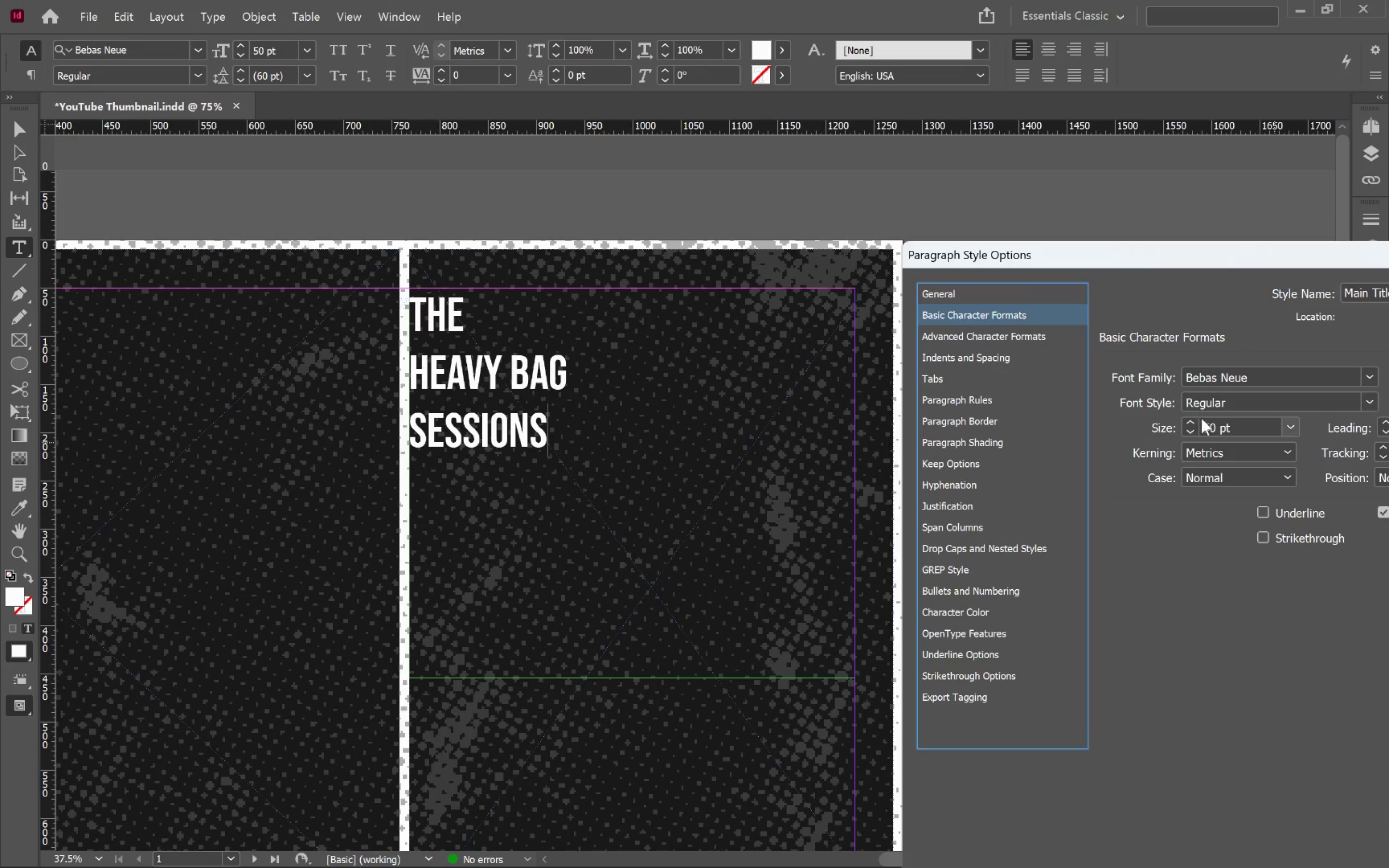 
hold_key(key=ShiftLeft, duration=4.36)
double_click([1190, 425])
 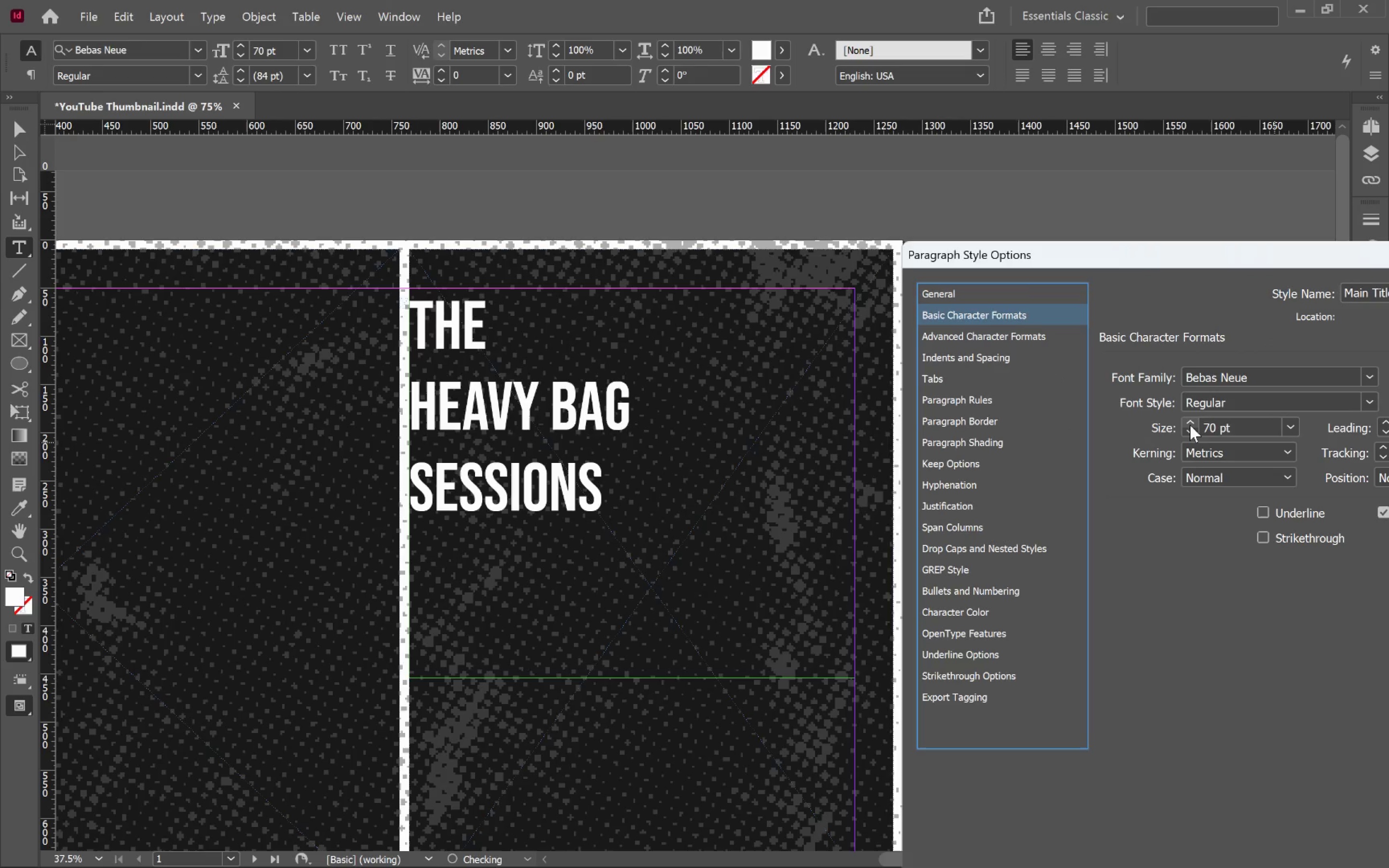 
triple_click([1190, 425])
 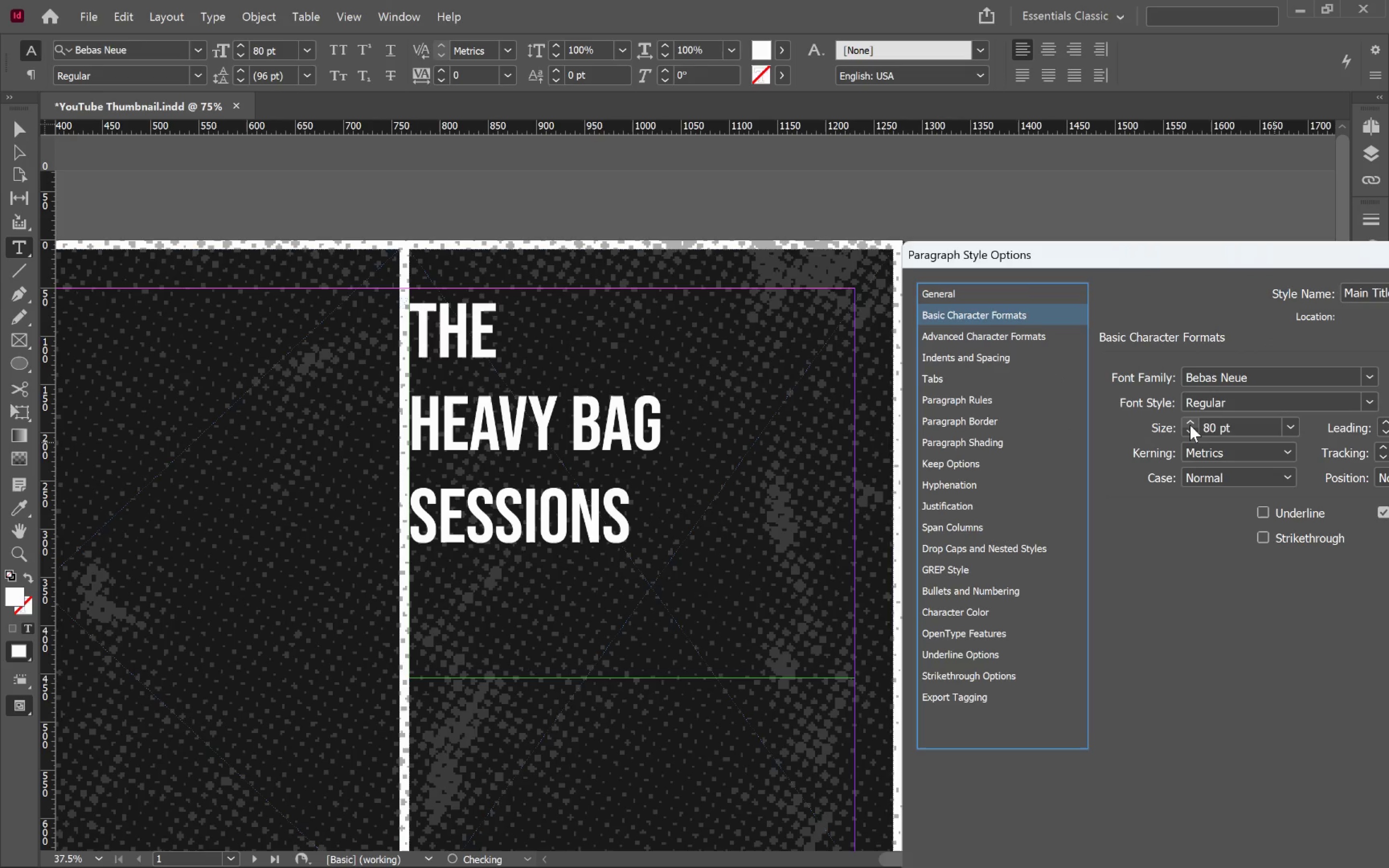 
triple_click([1190, 425])
 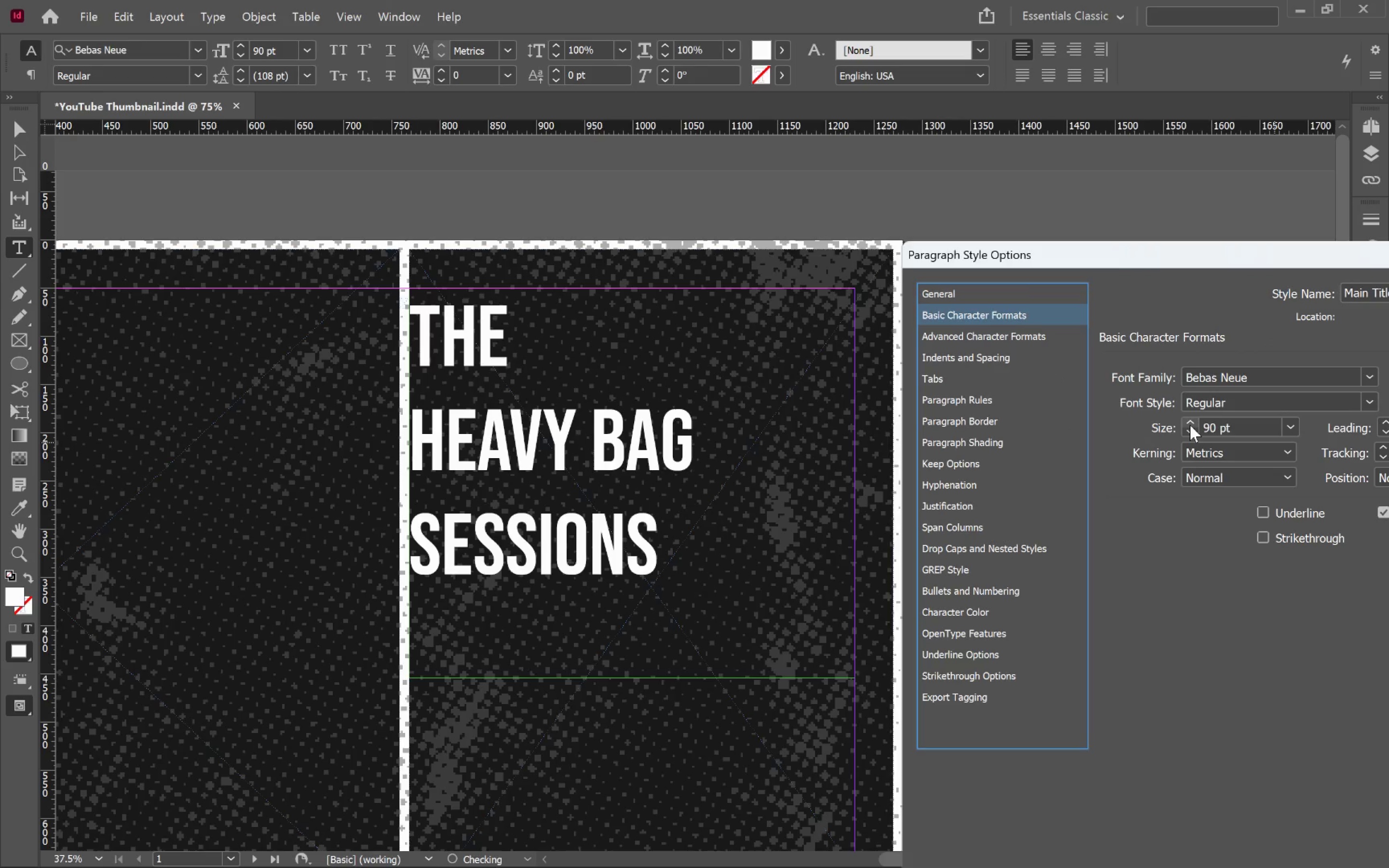 
triple_click([1190, 425])
 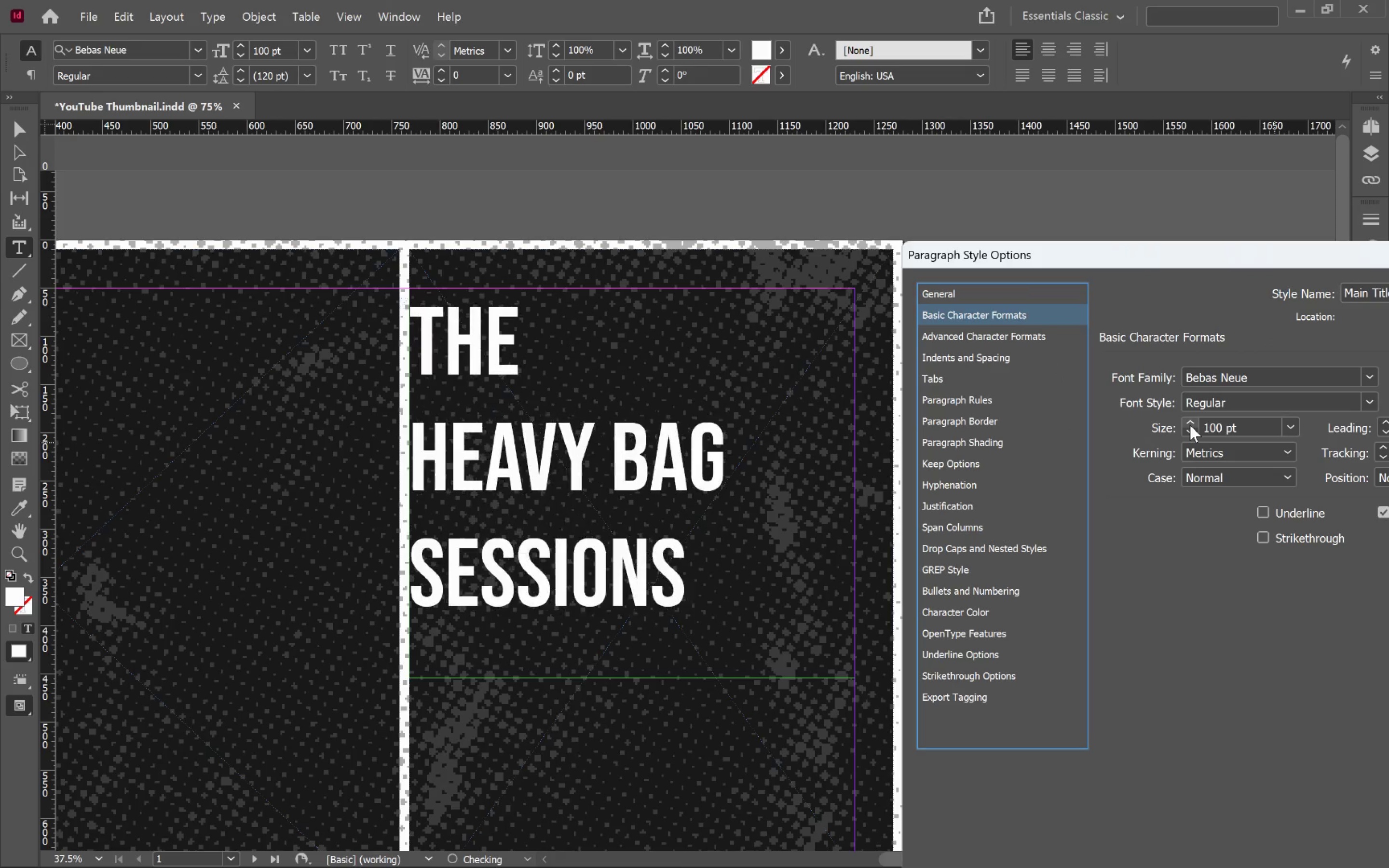 
triple_click([1190, 425])
 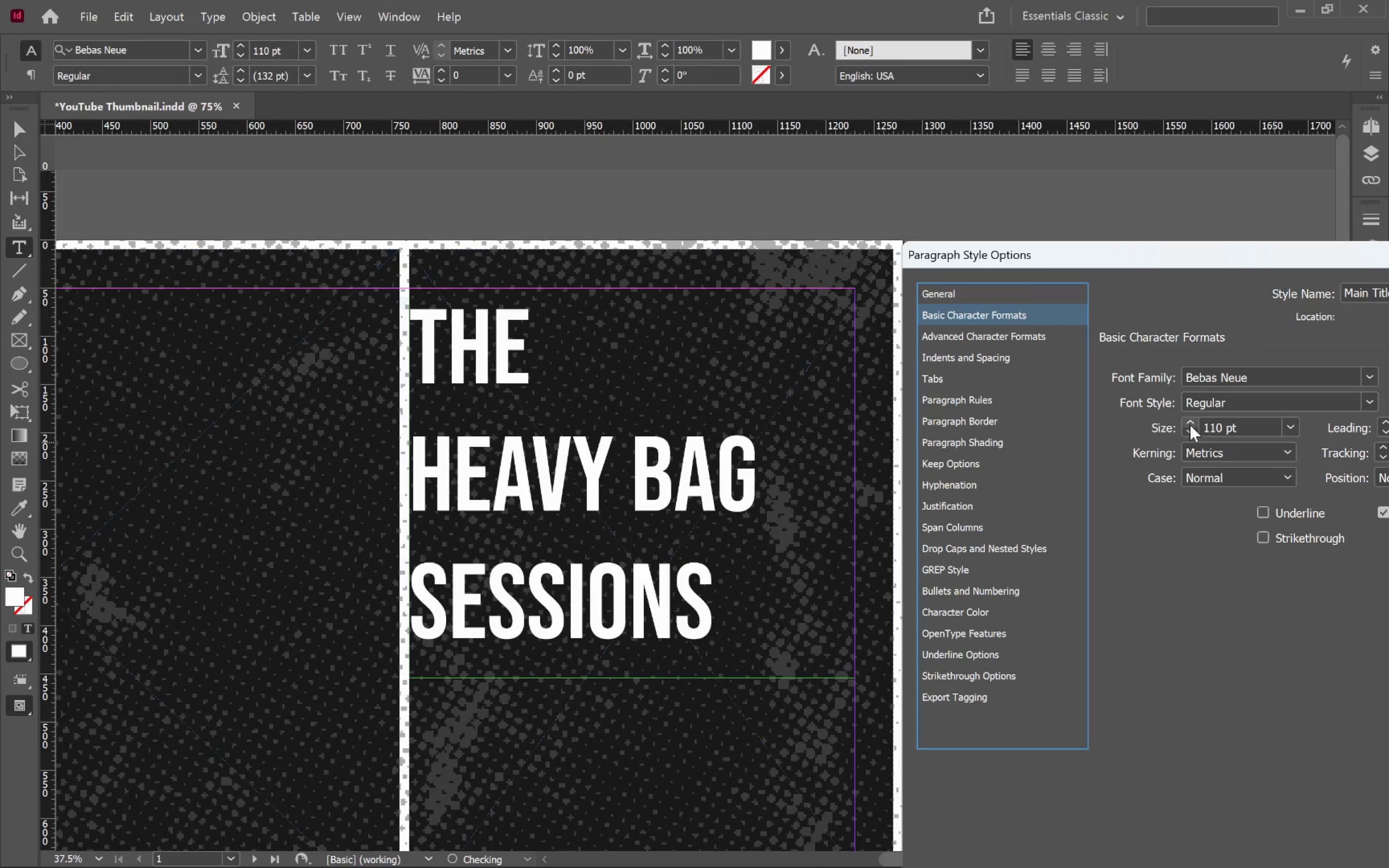 
left_click([1190, 425])
 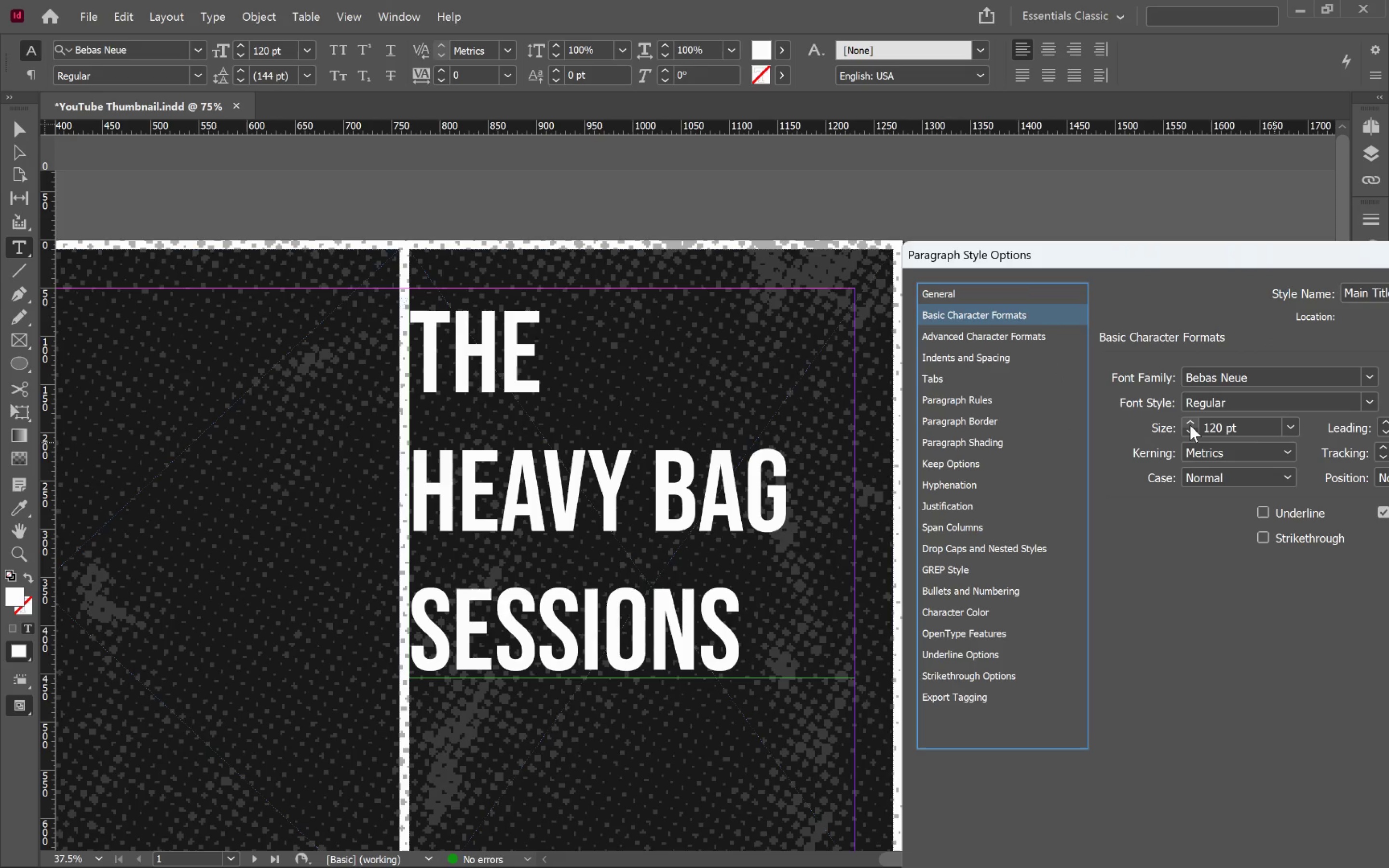 
hold_key(key=ShiftLeft, duration=2.1)
left_click([1190, 425])
 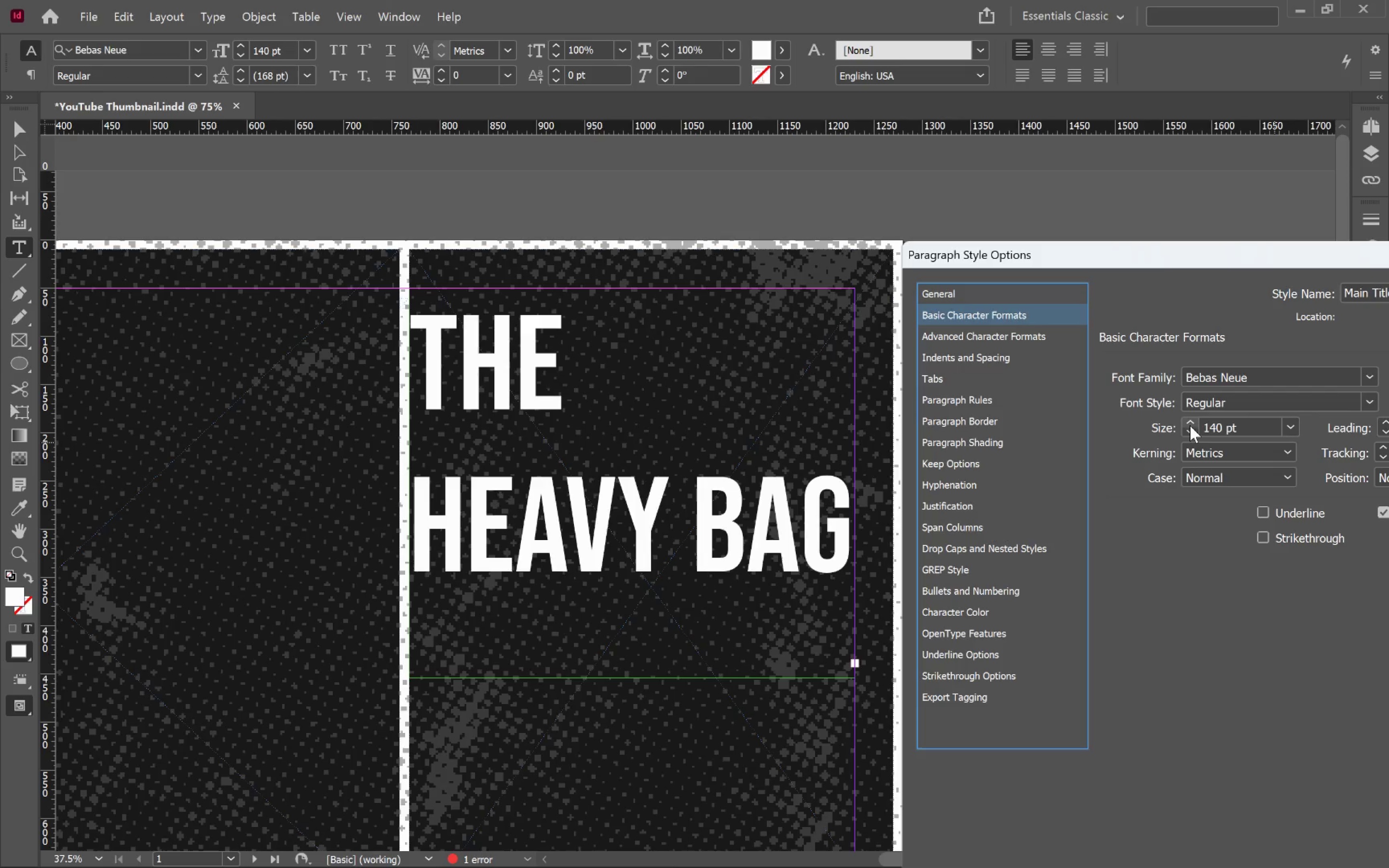 
hold_key(key=ShiftLeft, duration=1.32)
left_click([1187, 432])
 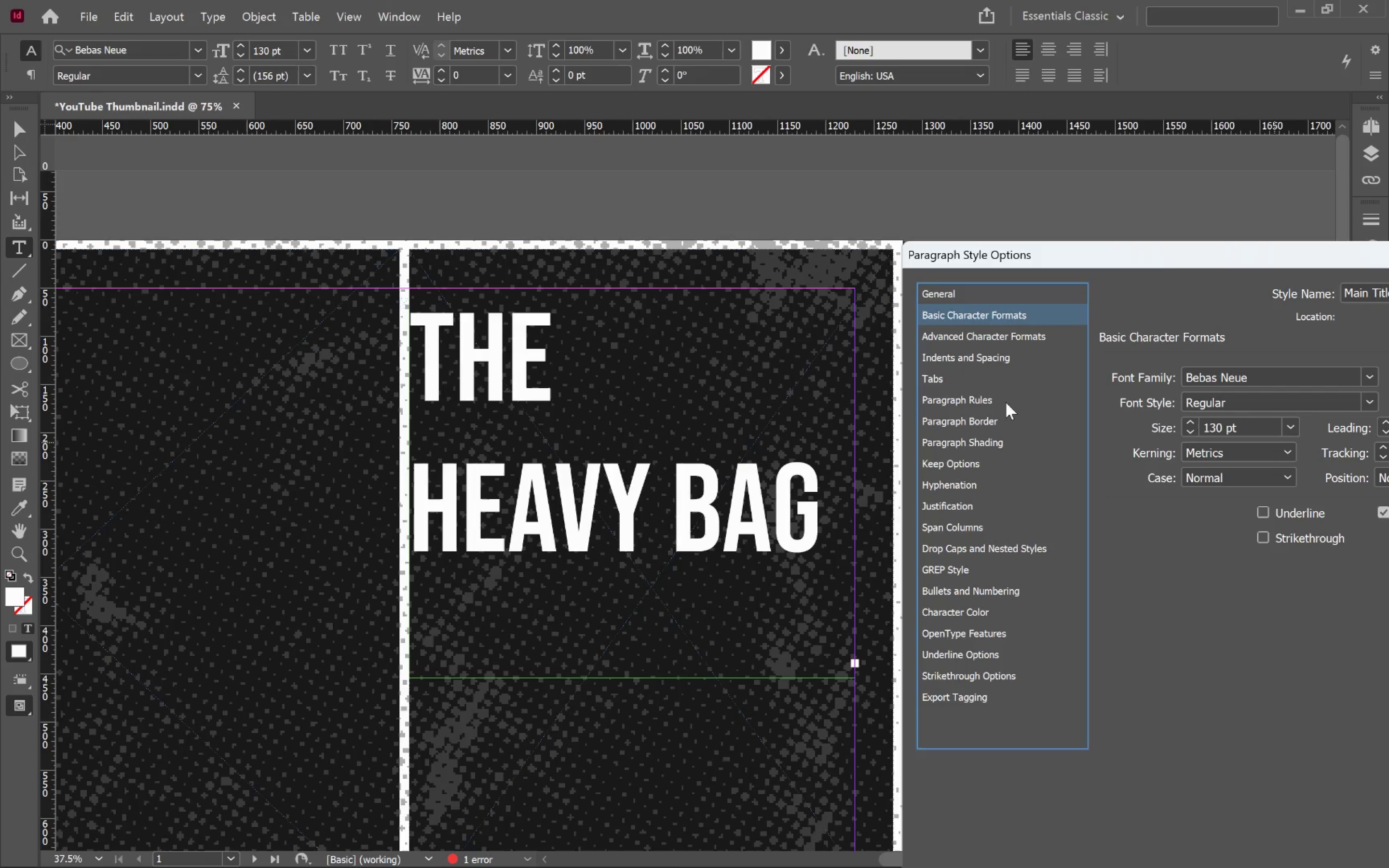 
left_click([992, 357])
 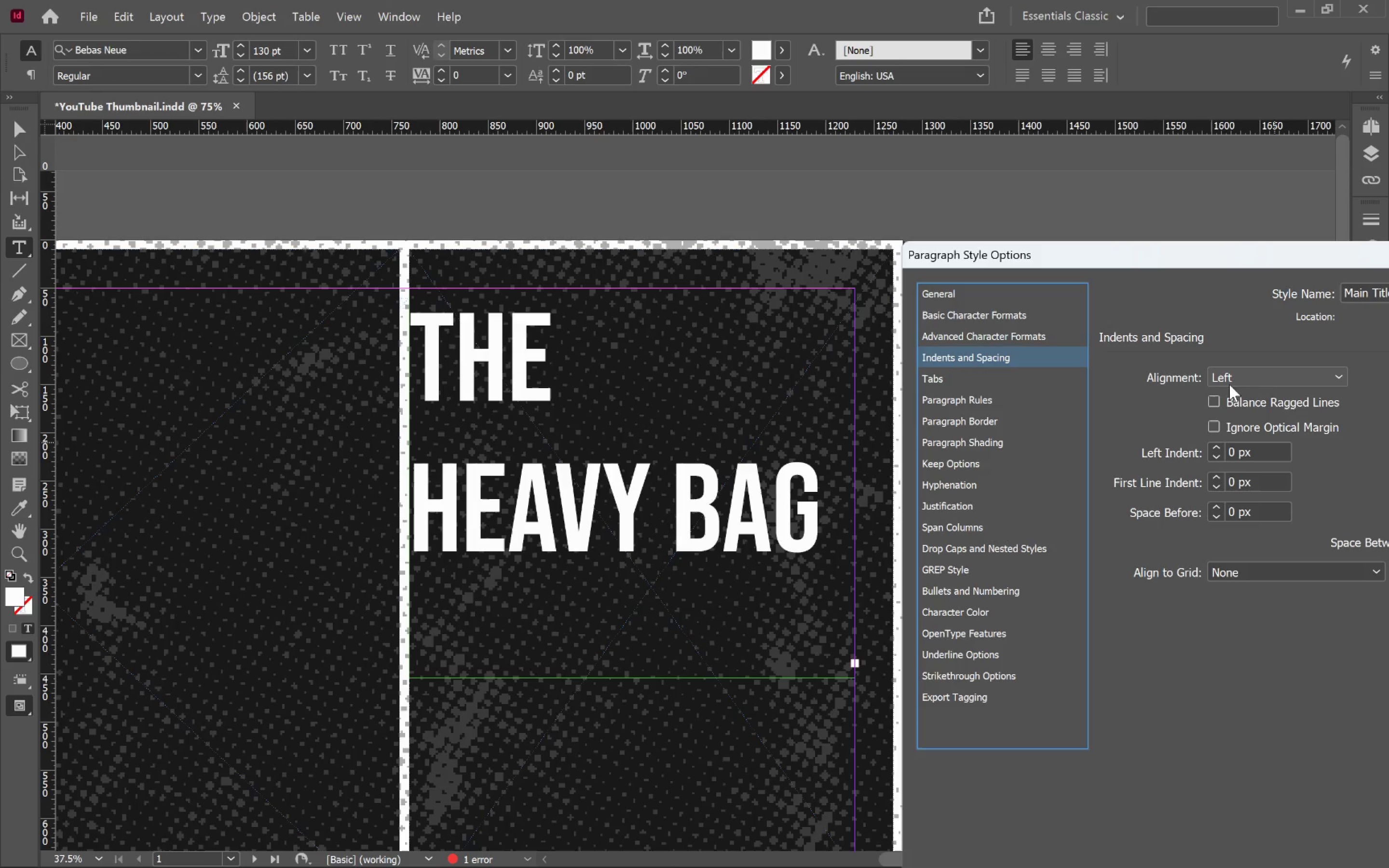 
left_click([1258, 380])
 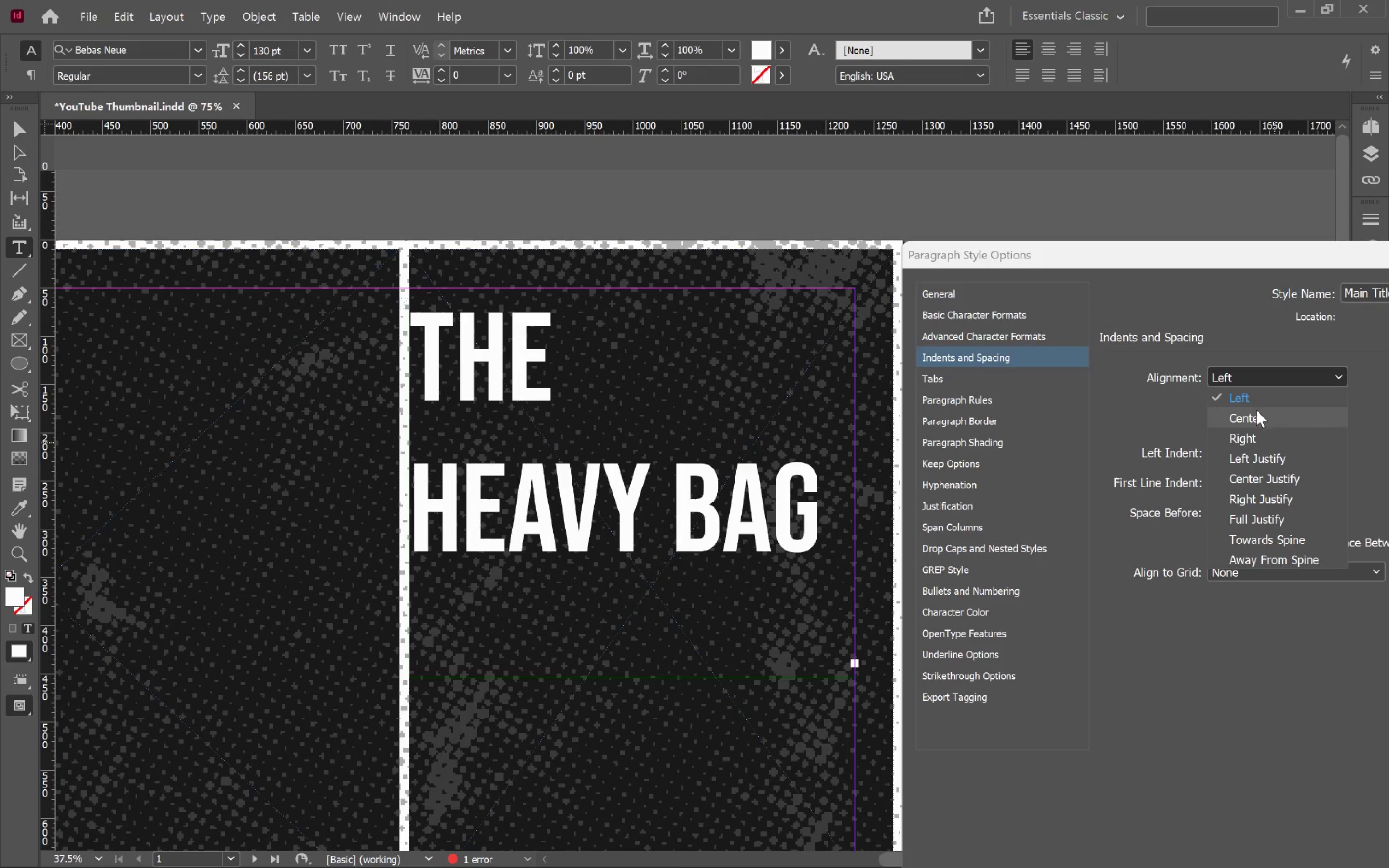 
left_click([1256, 415])
 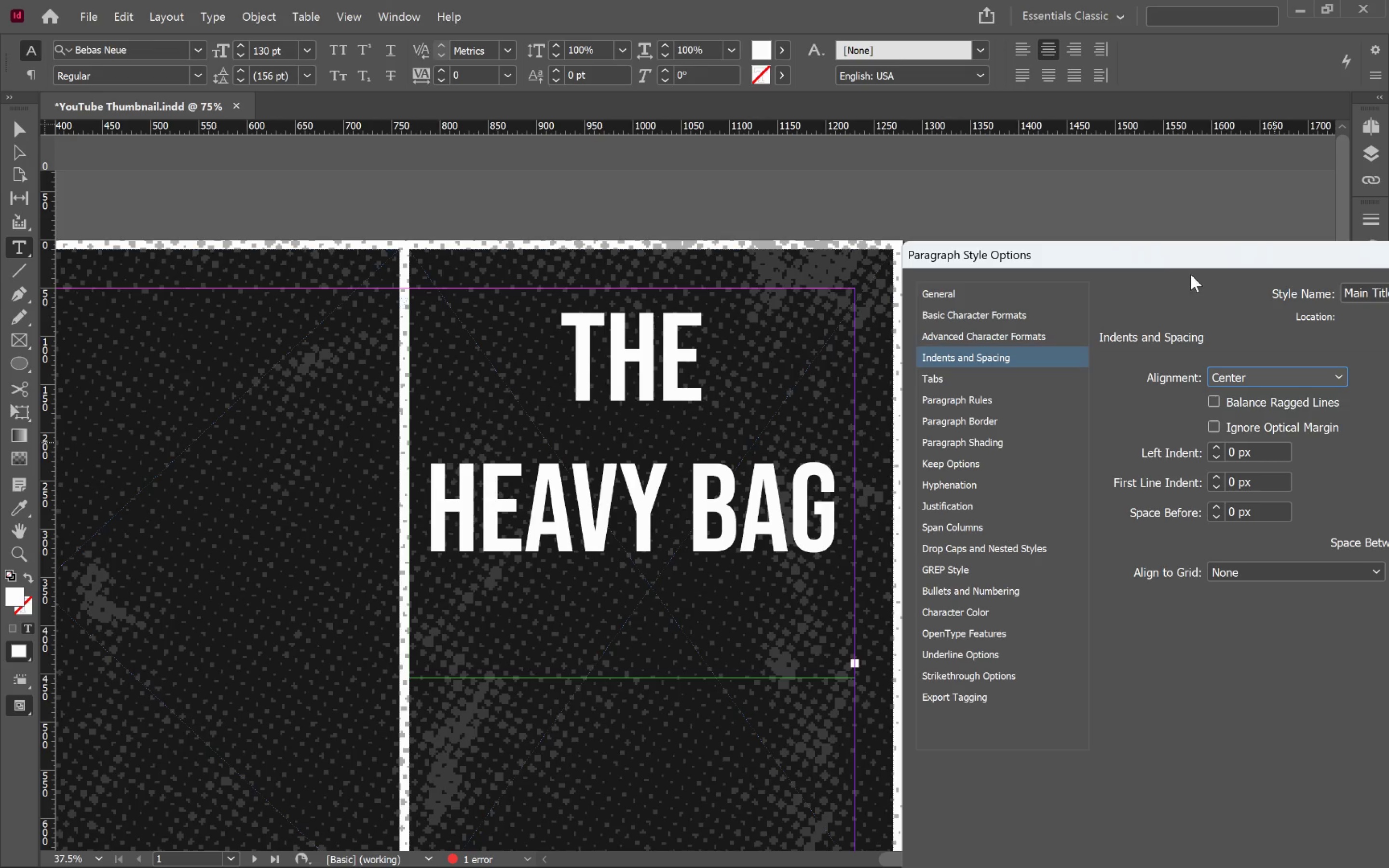 
left_click_drag(start_coordinate=[1207, 254], to_coordinate=[1166, 28])
 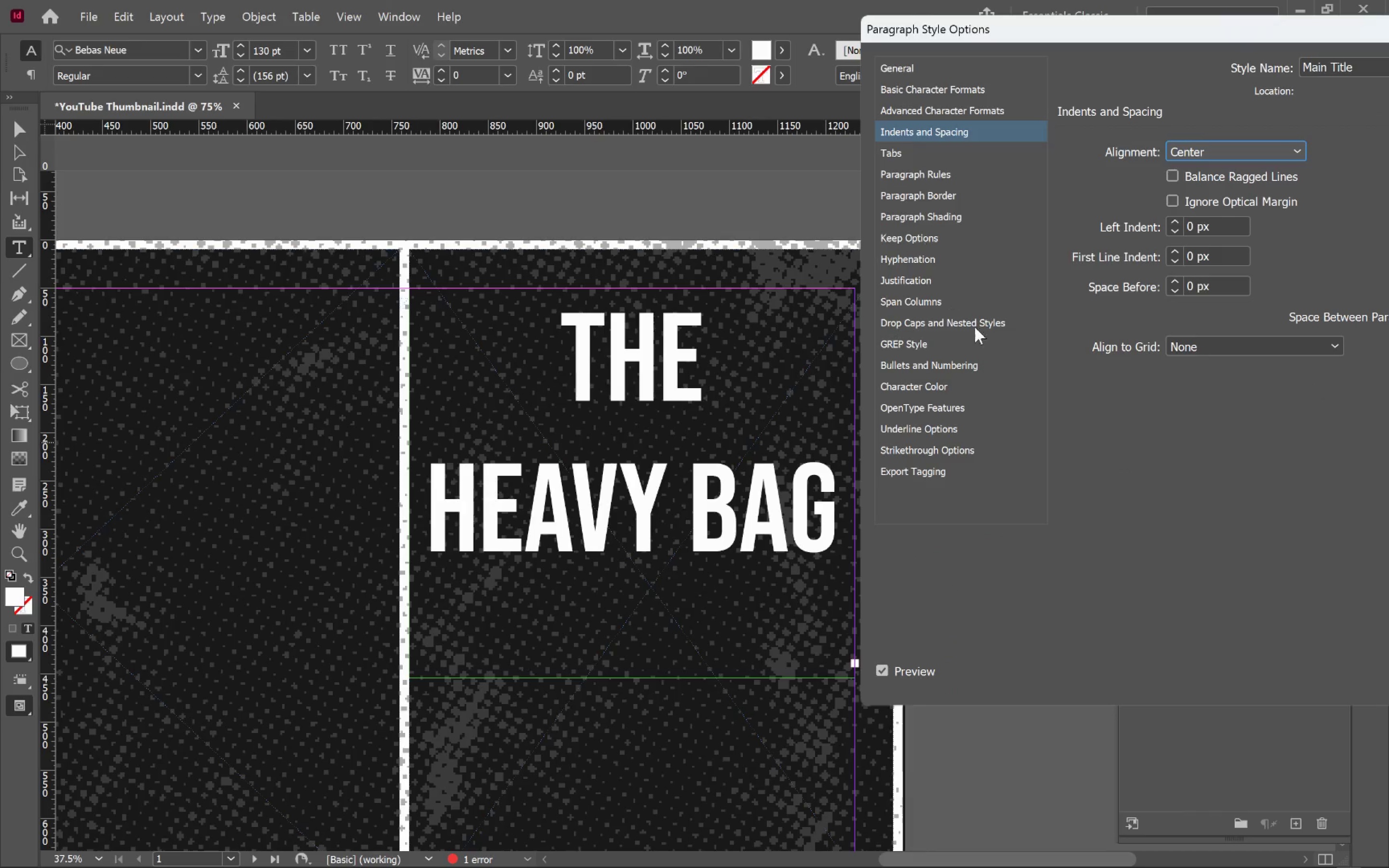 
left_click([921, 339])
 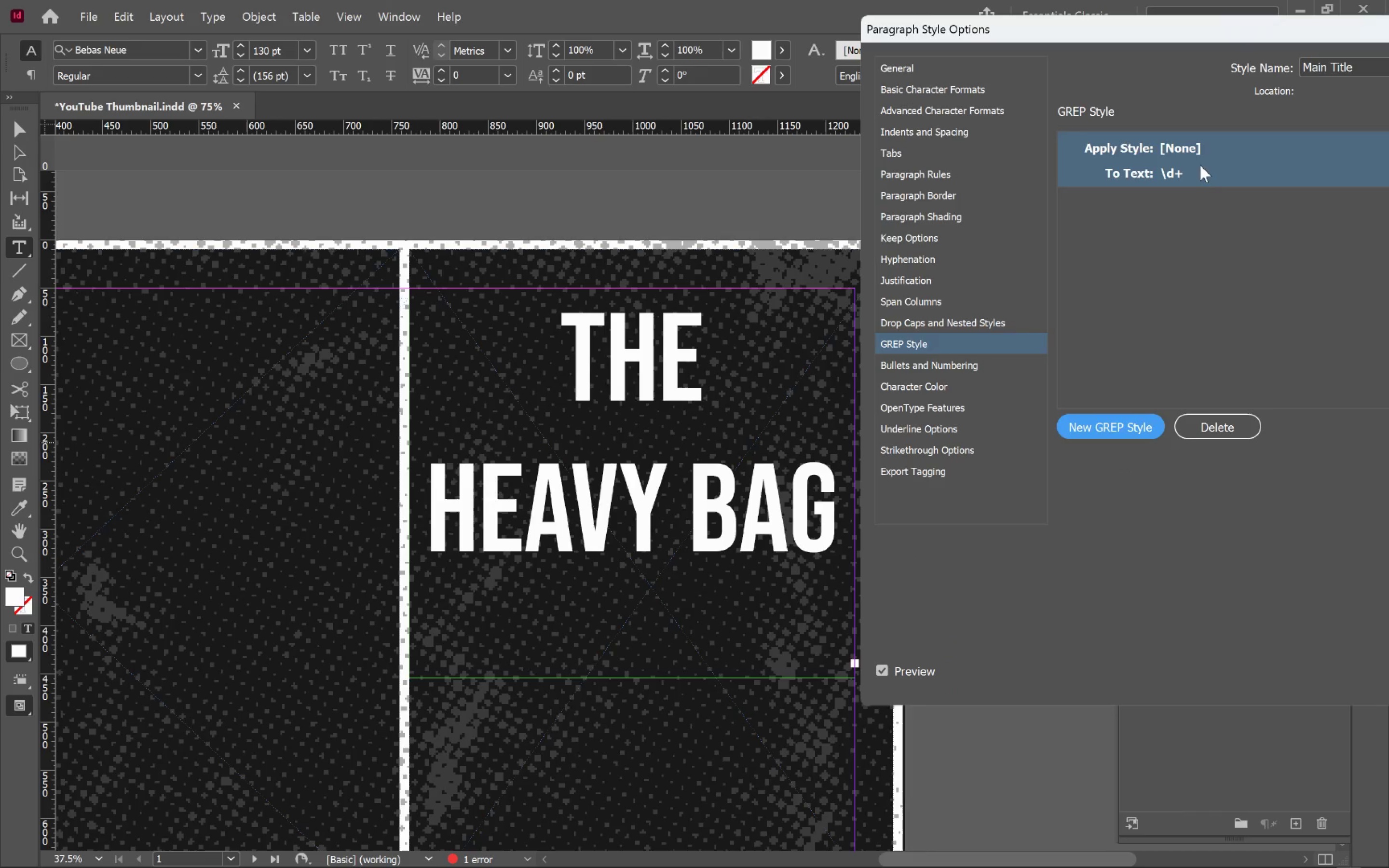 
left_click([1200, 149])
 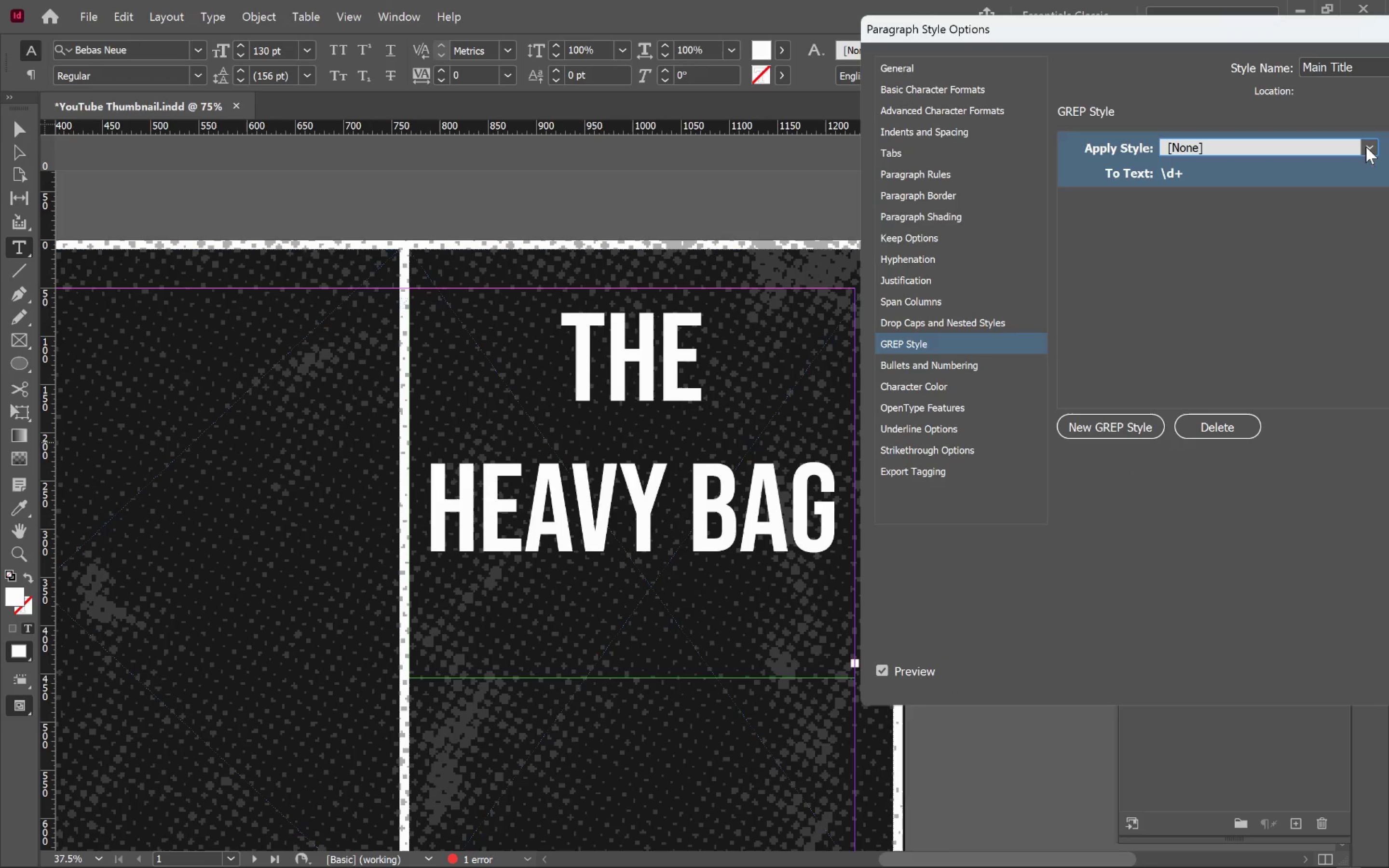 
left_click([1368, 145])
 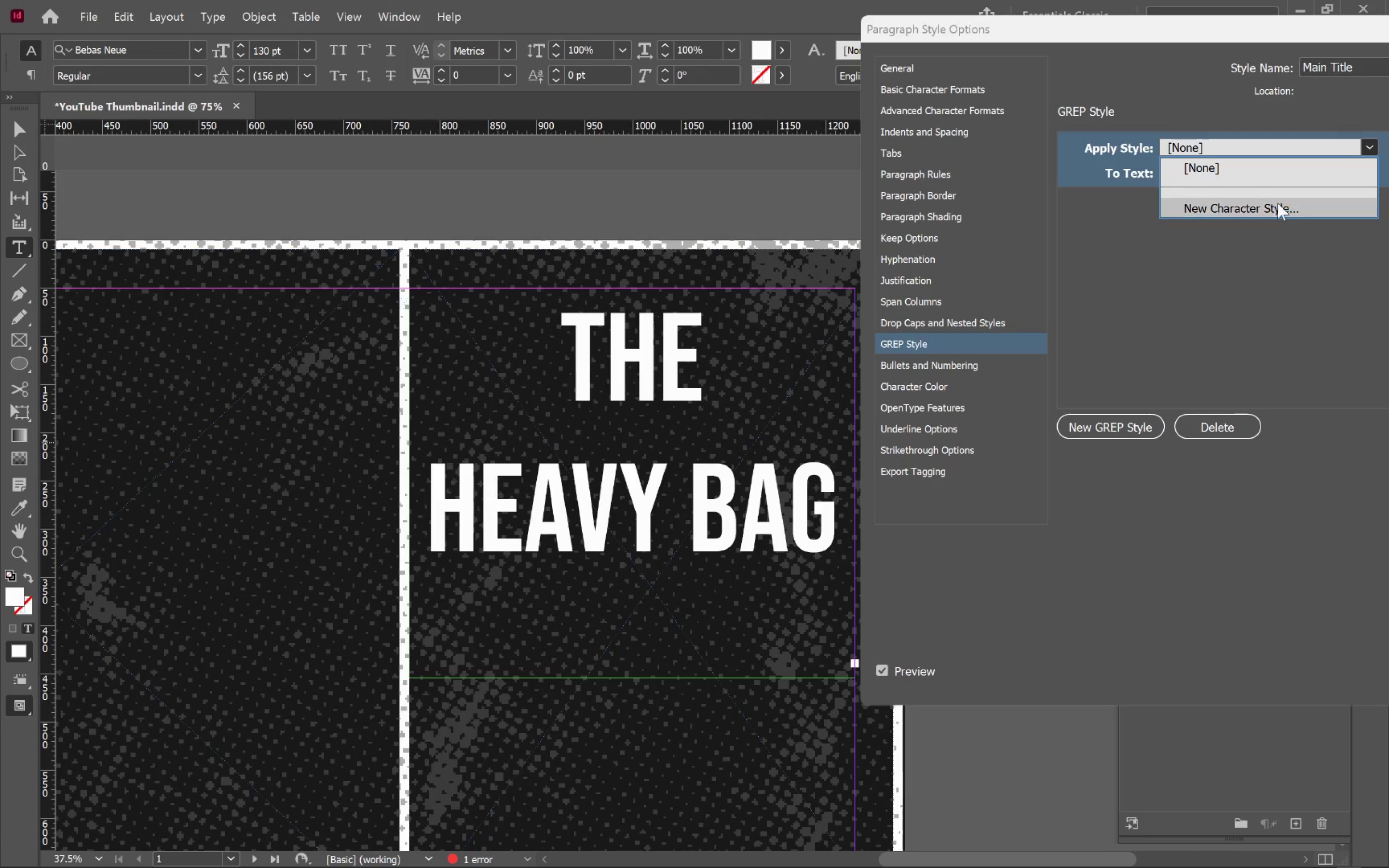 
left_click([1277, 207])
 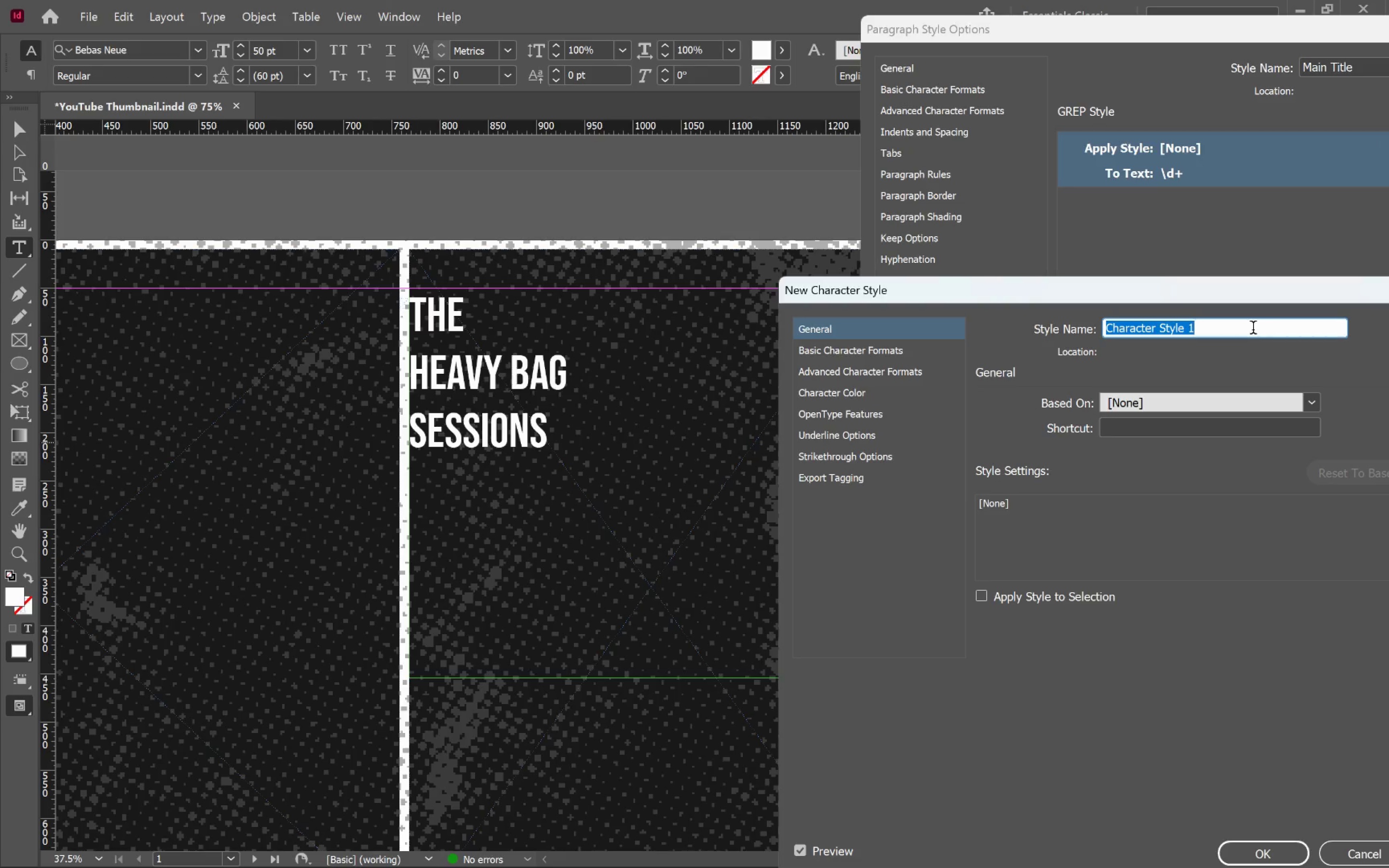 
wait(8.28)
 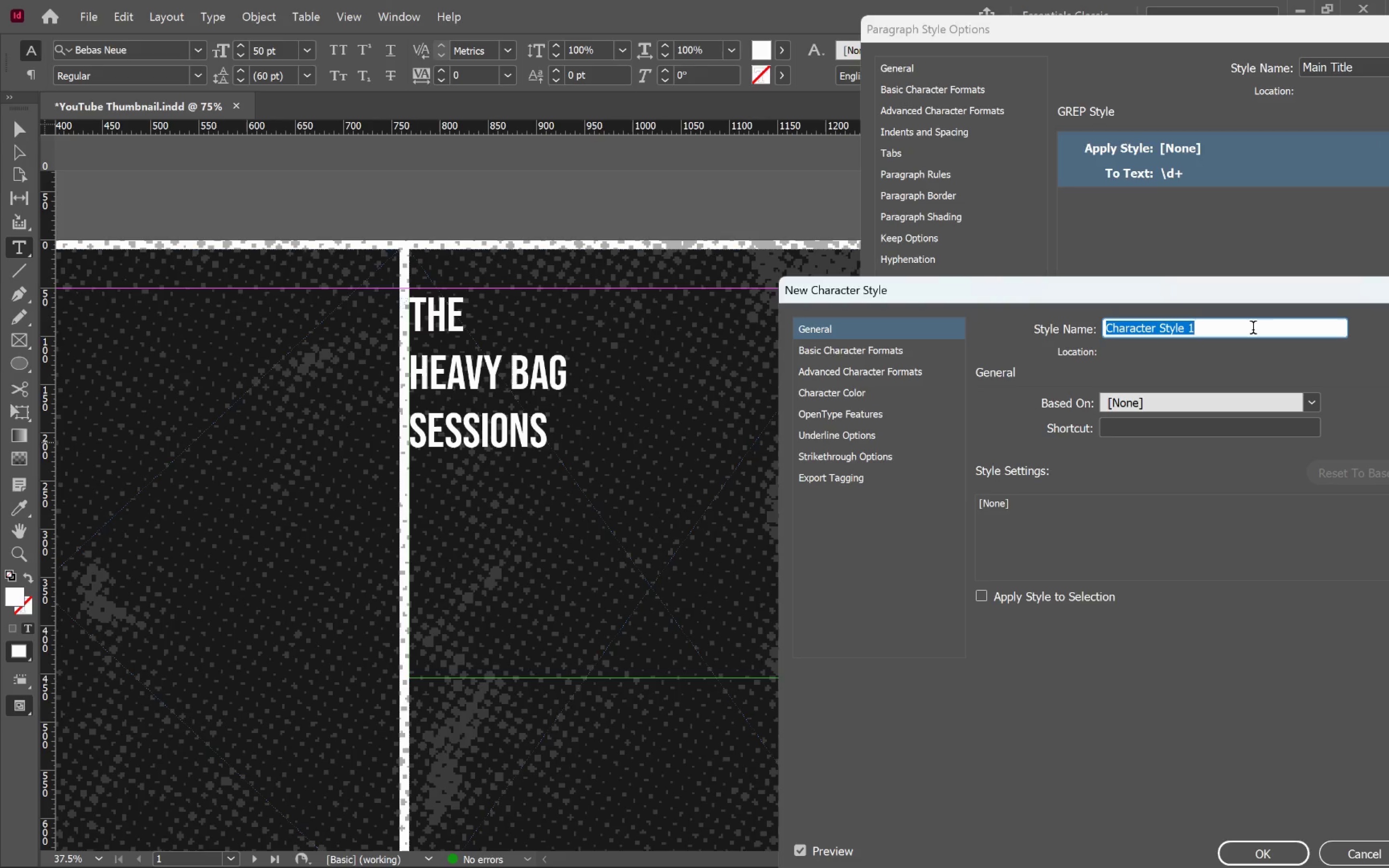 
type(The)
 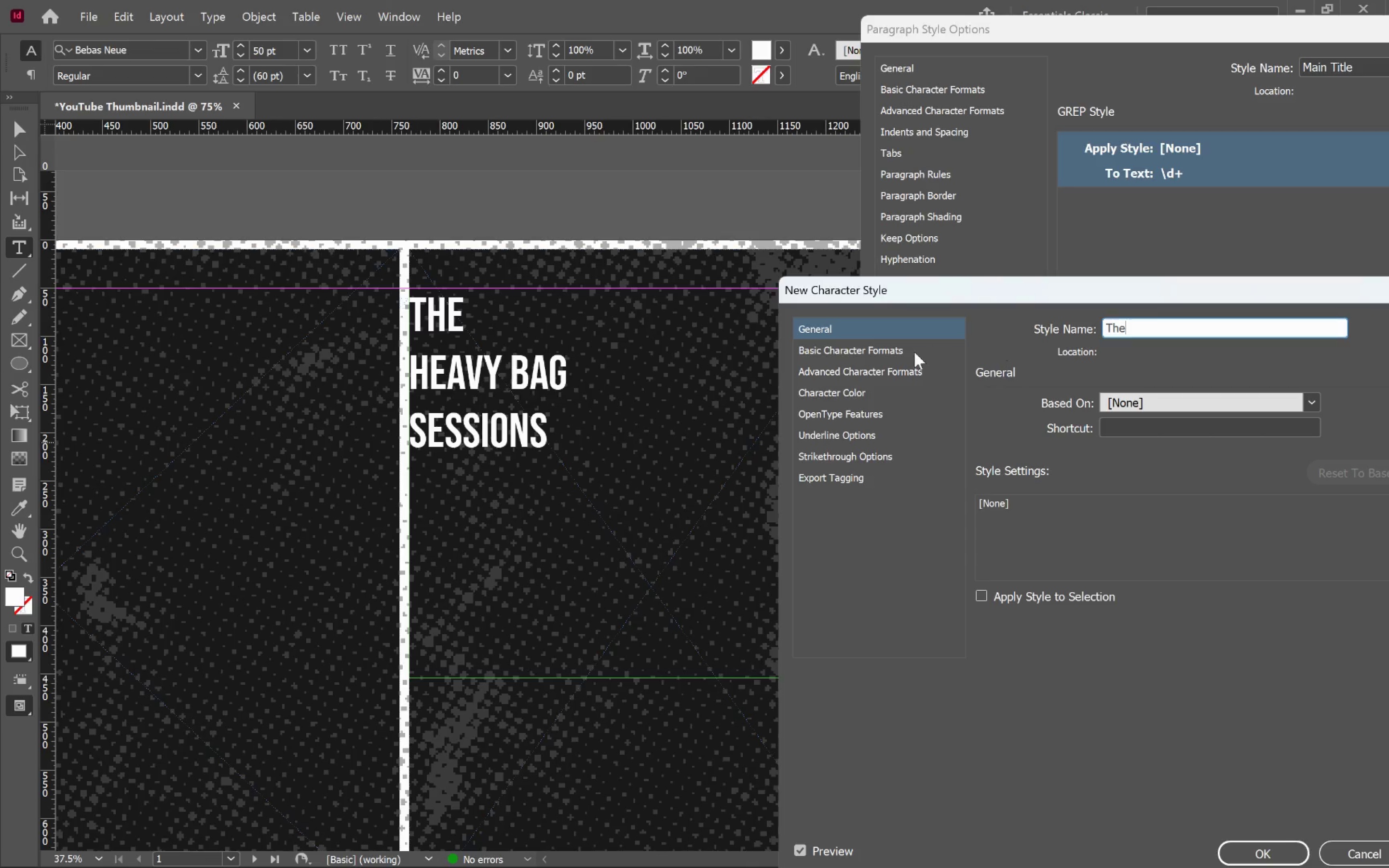 
left_click([895, 352])
 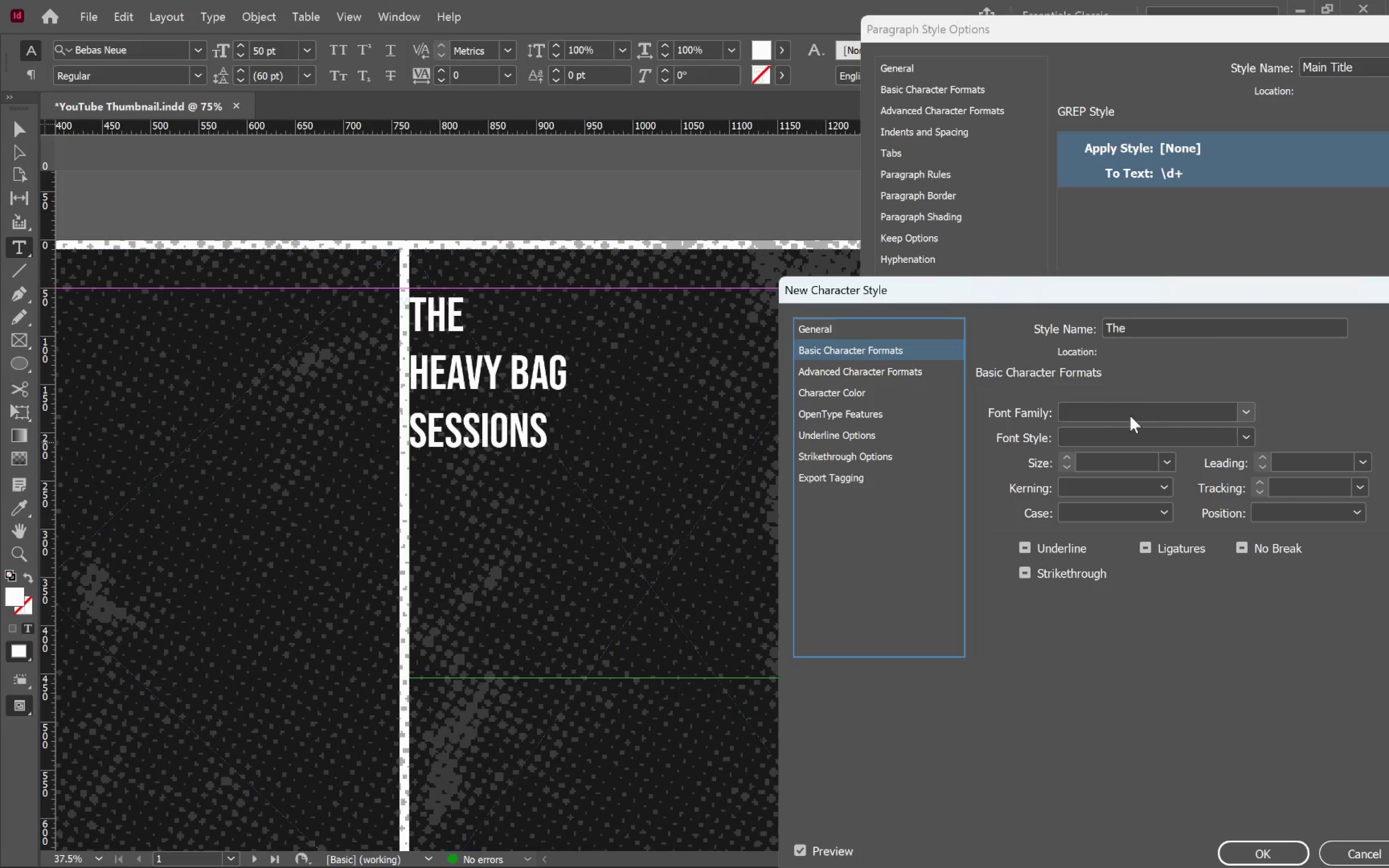 
double_click([1137, 413])
 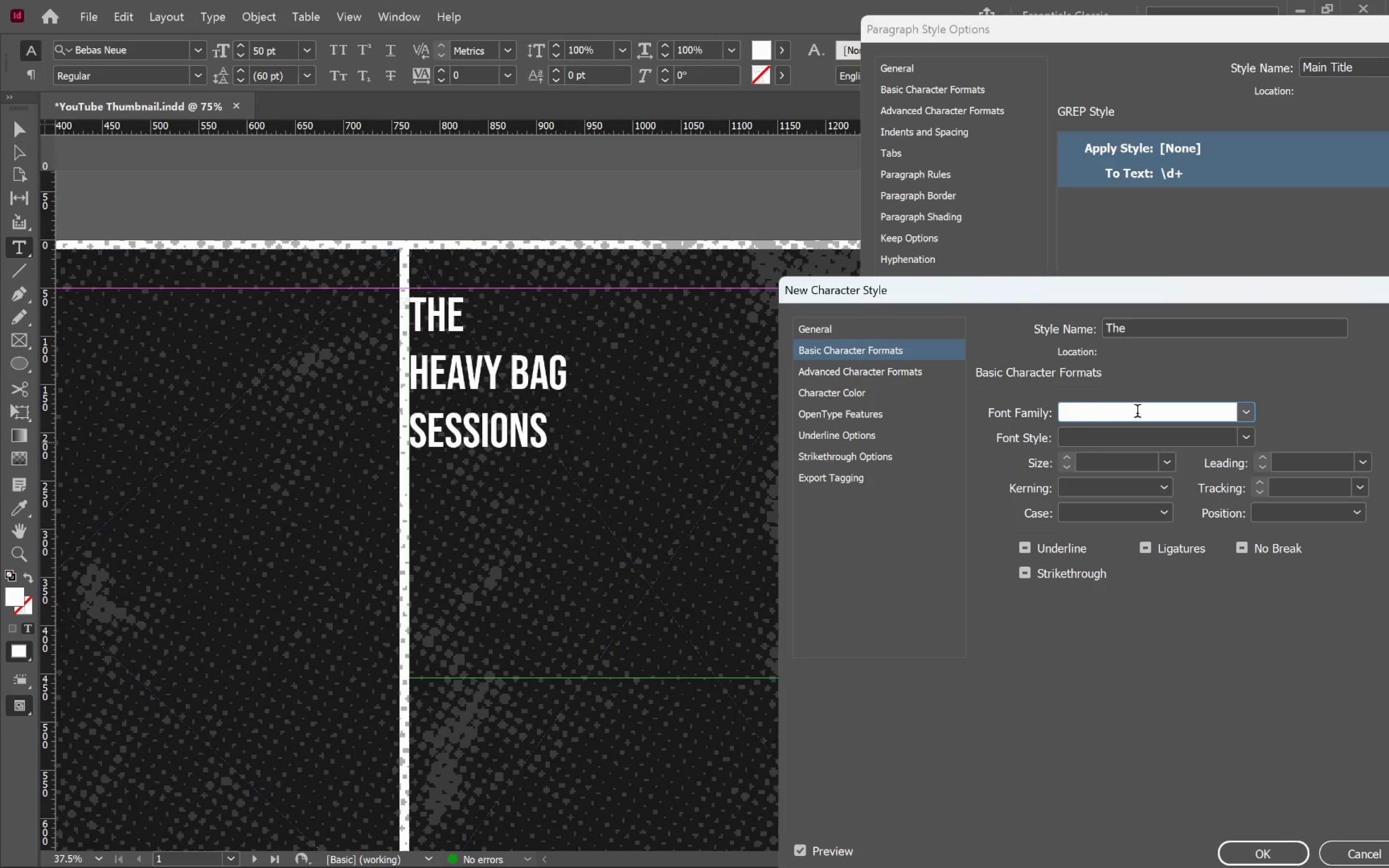 
type(beb)
key(Tab)
 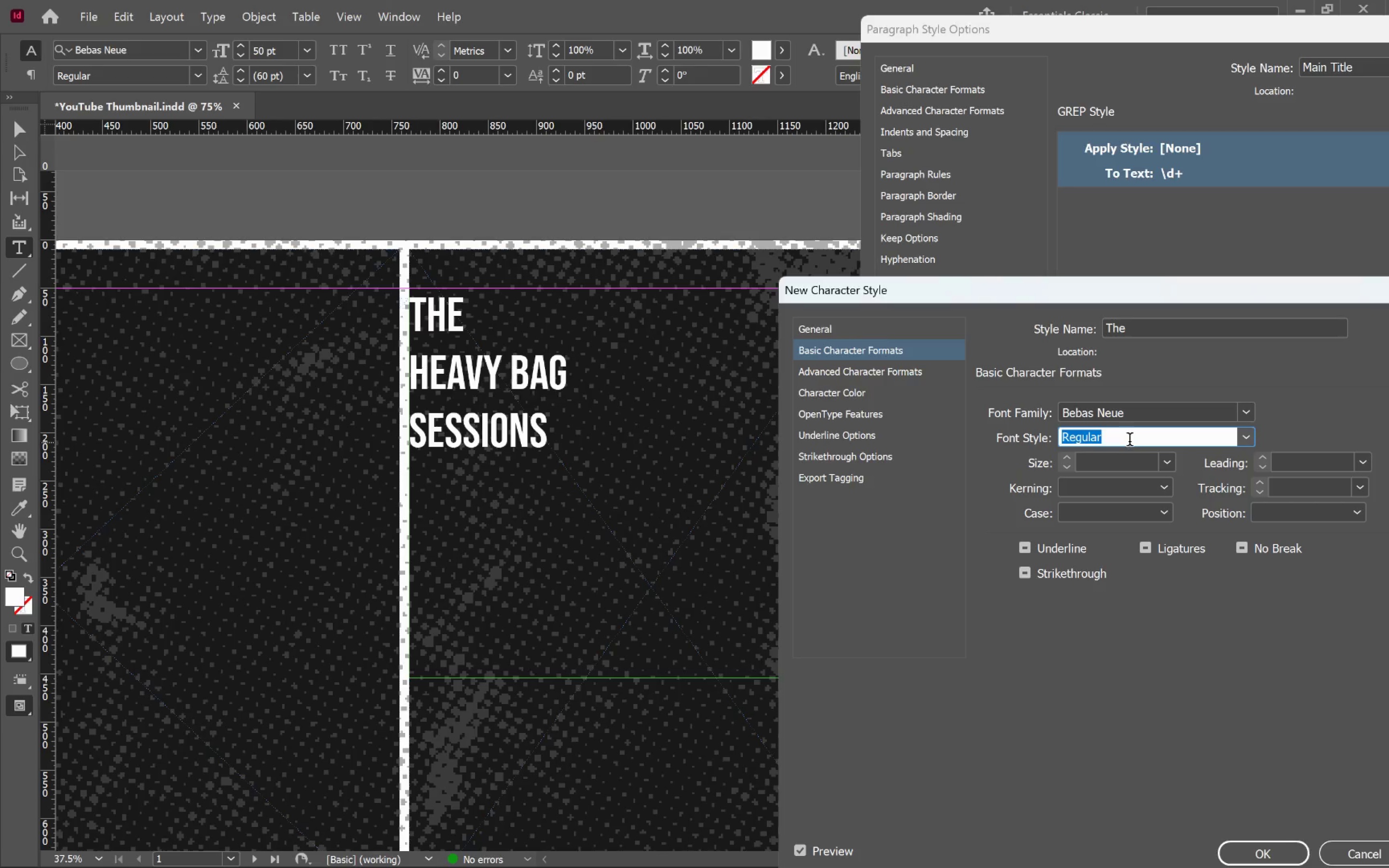 
wait(8.09)
 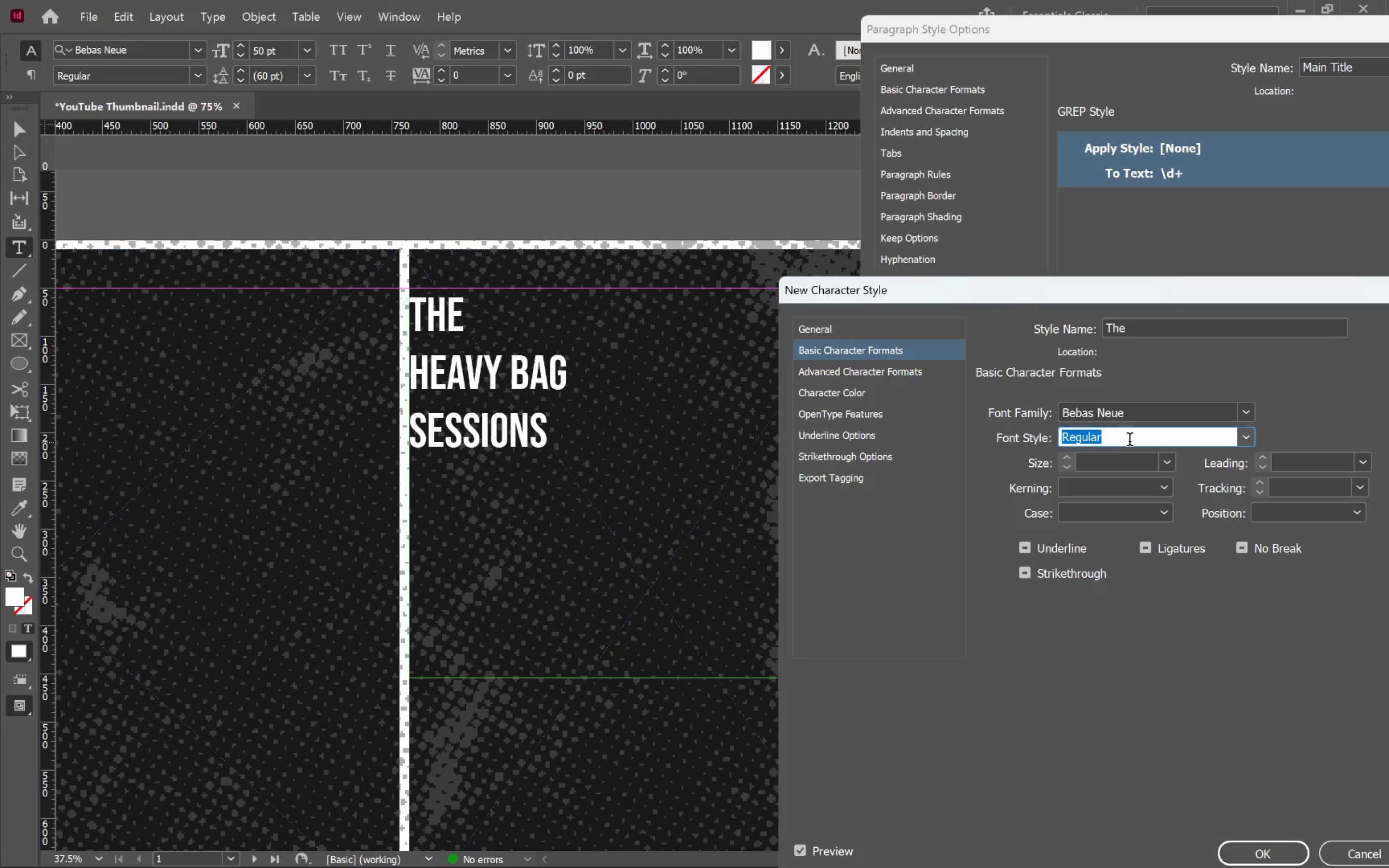 
left_click([1248, 438])
 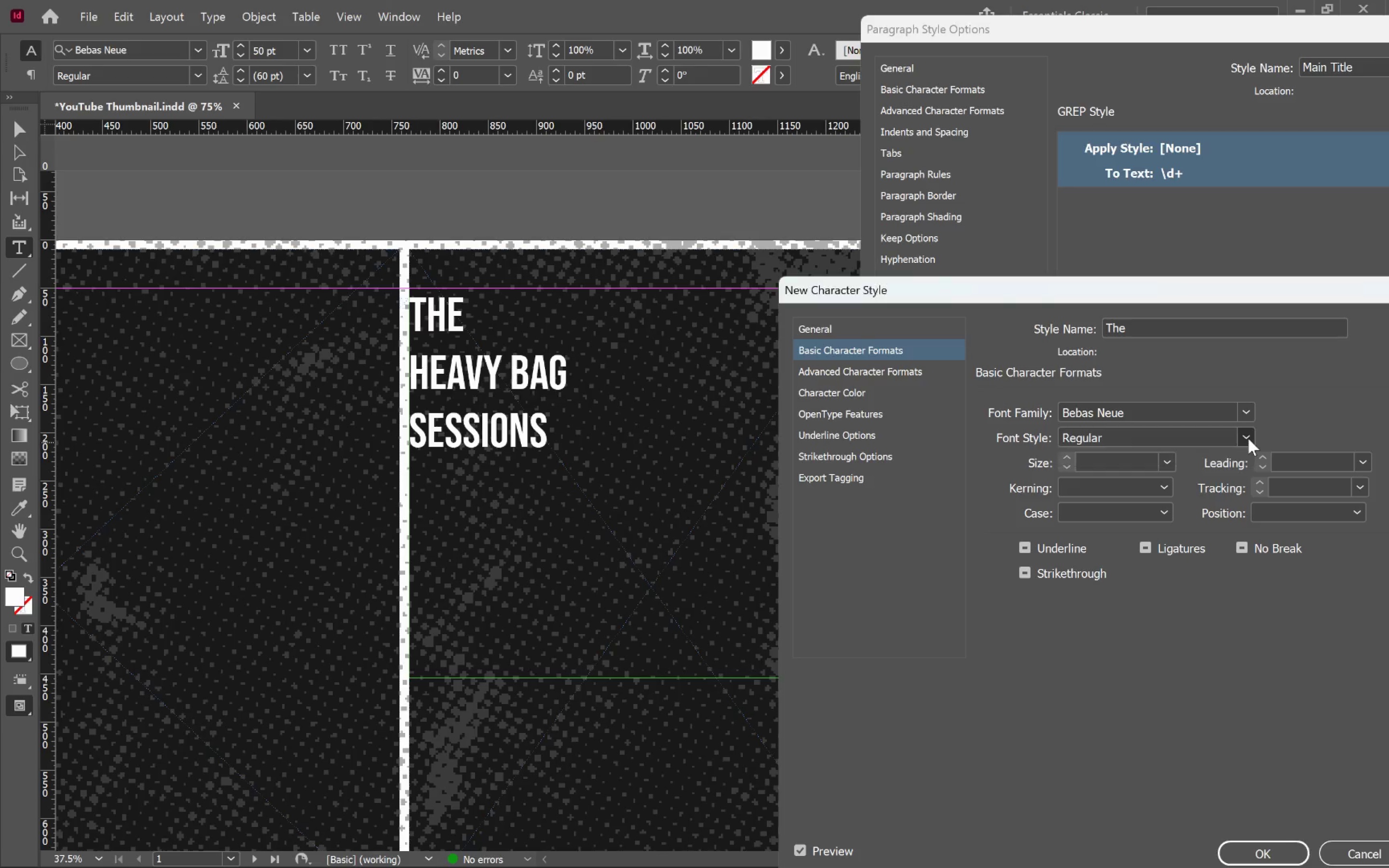 
left_click([1248, 438])
 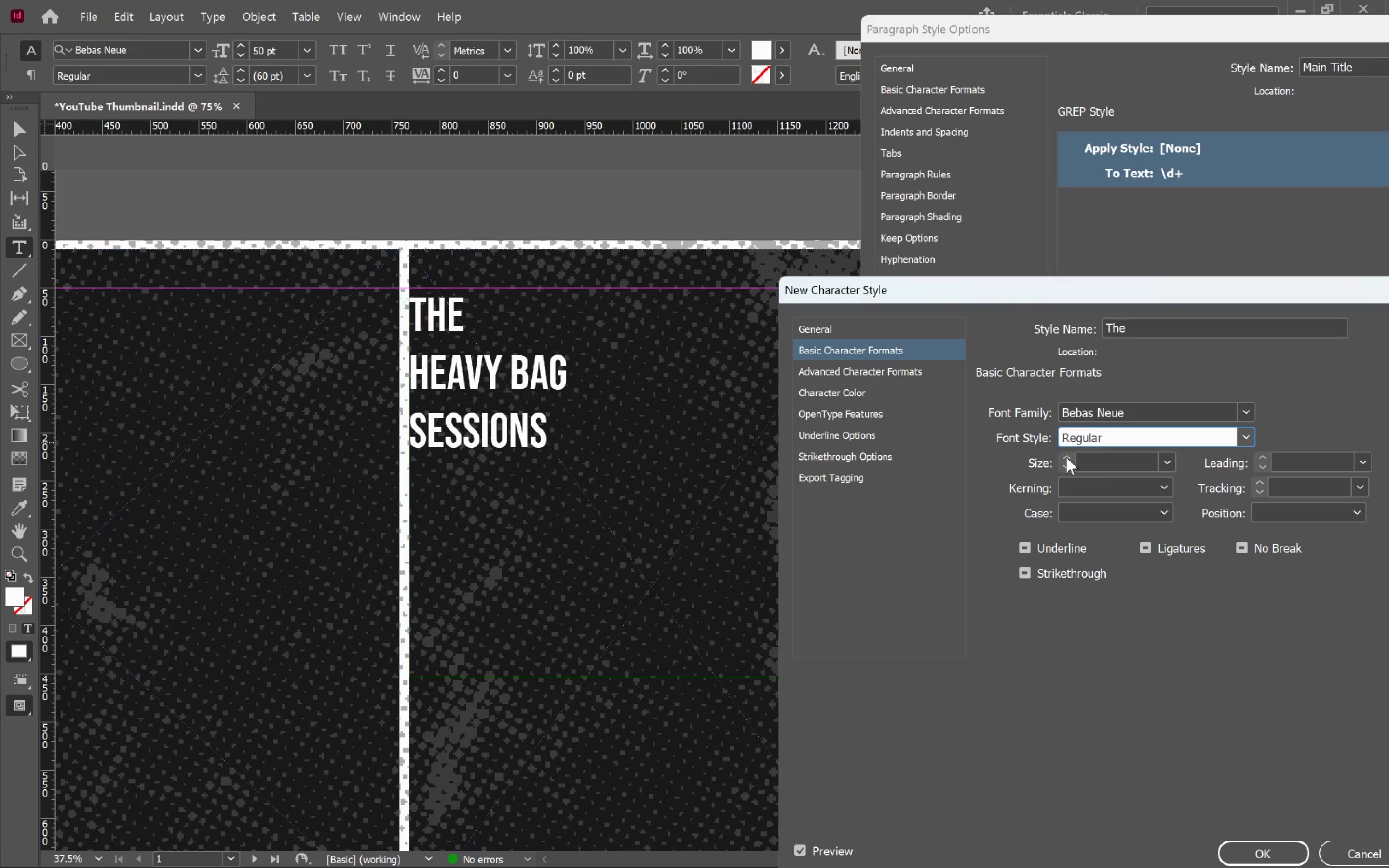 
double_click([1131, 459])
 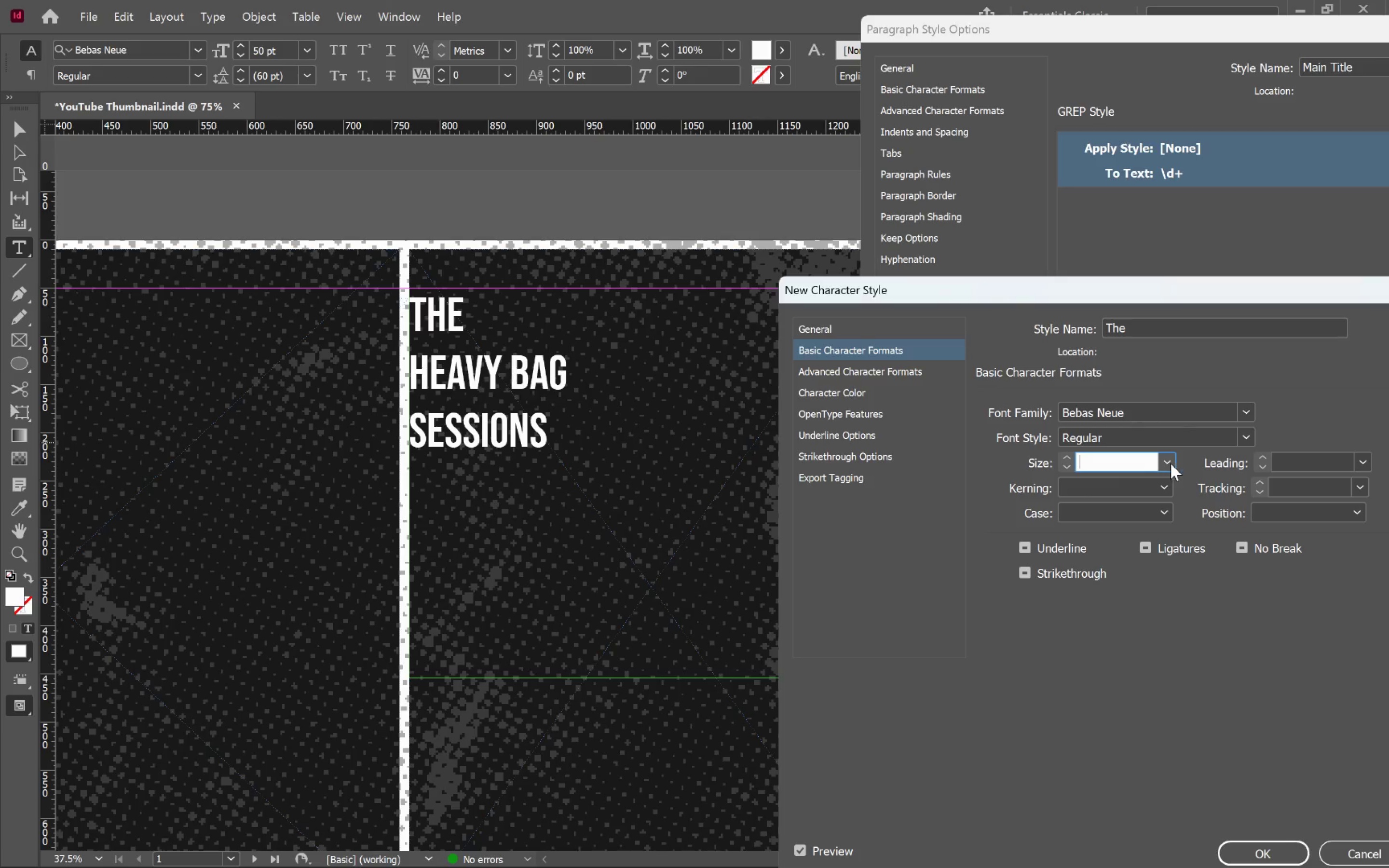 
left_click([1171, 463])
 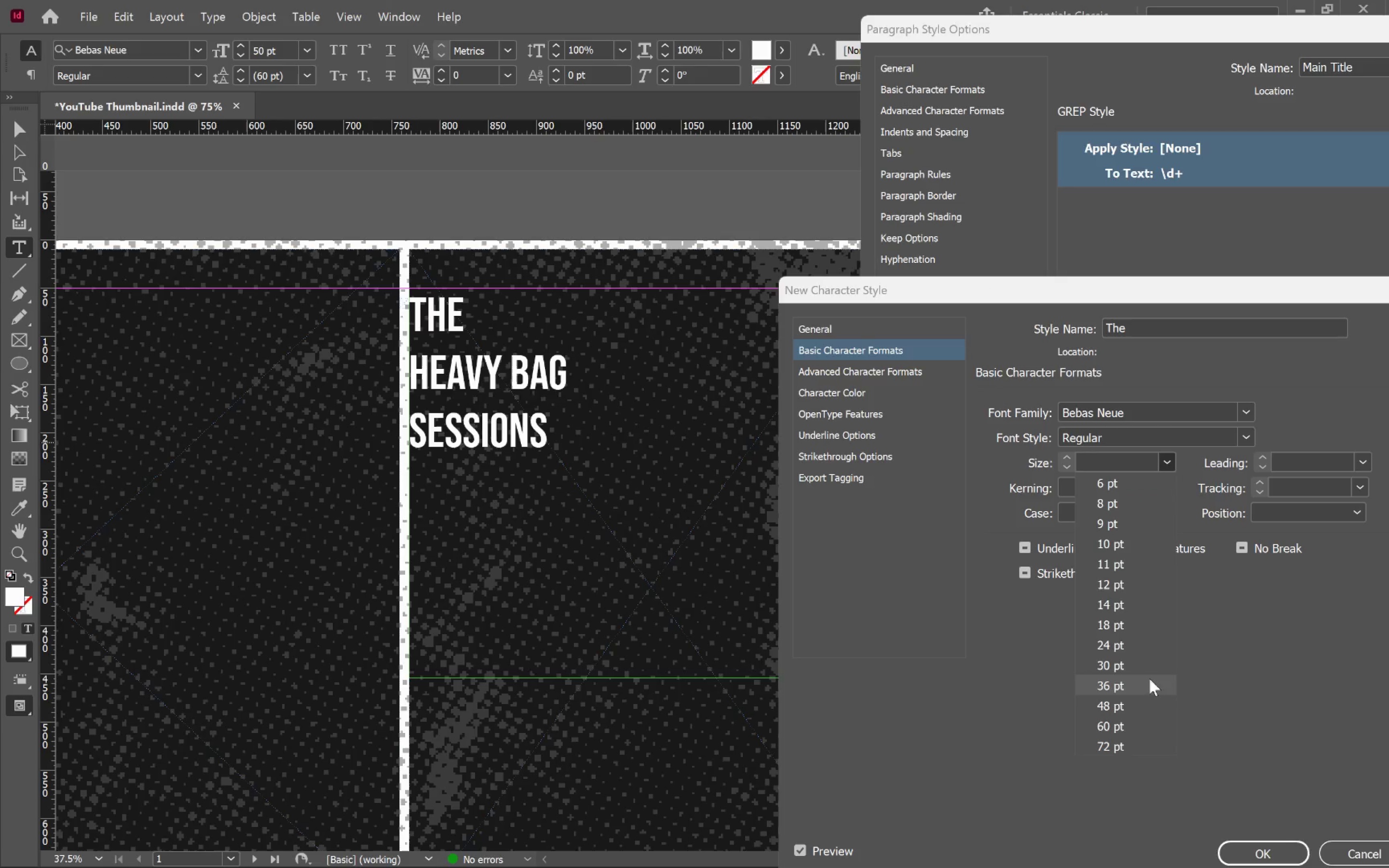 
left_click([1155, 711])
 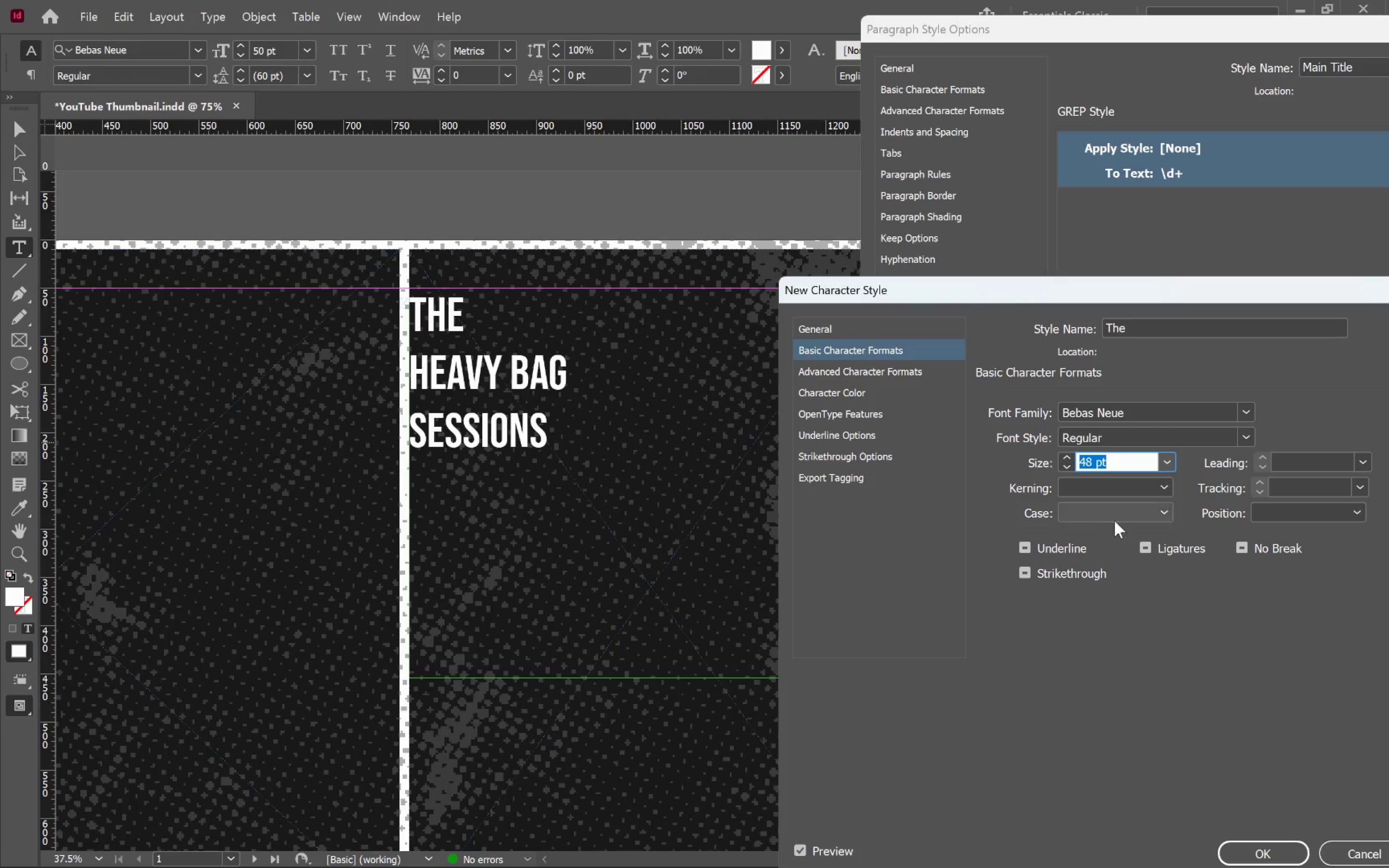 
left_click([866, 371])
 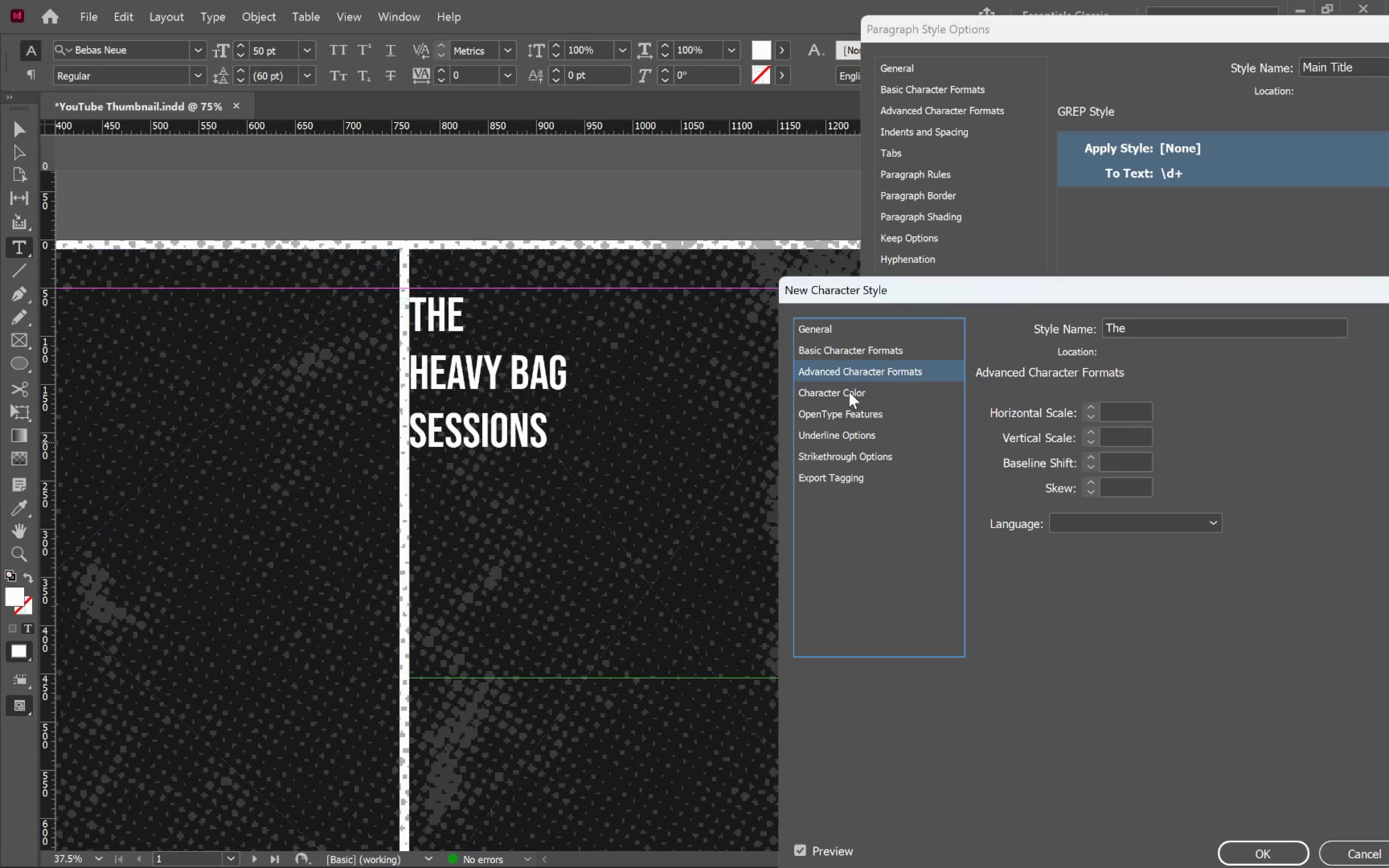 
wait(8.56)
 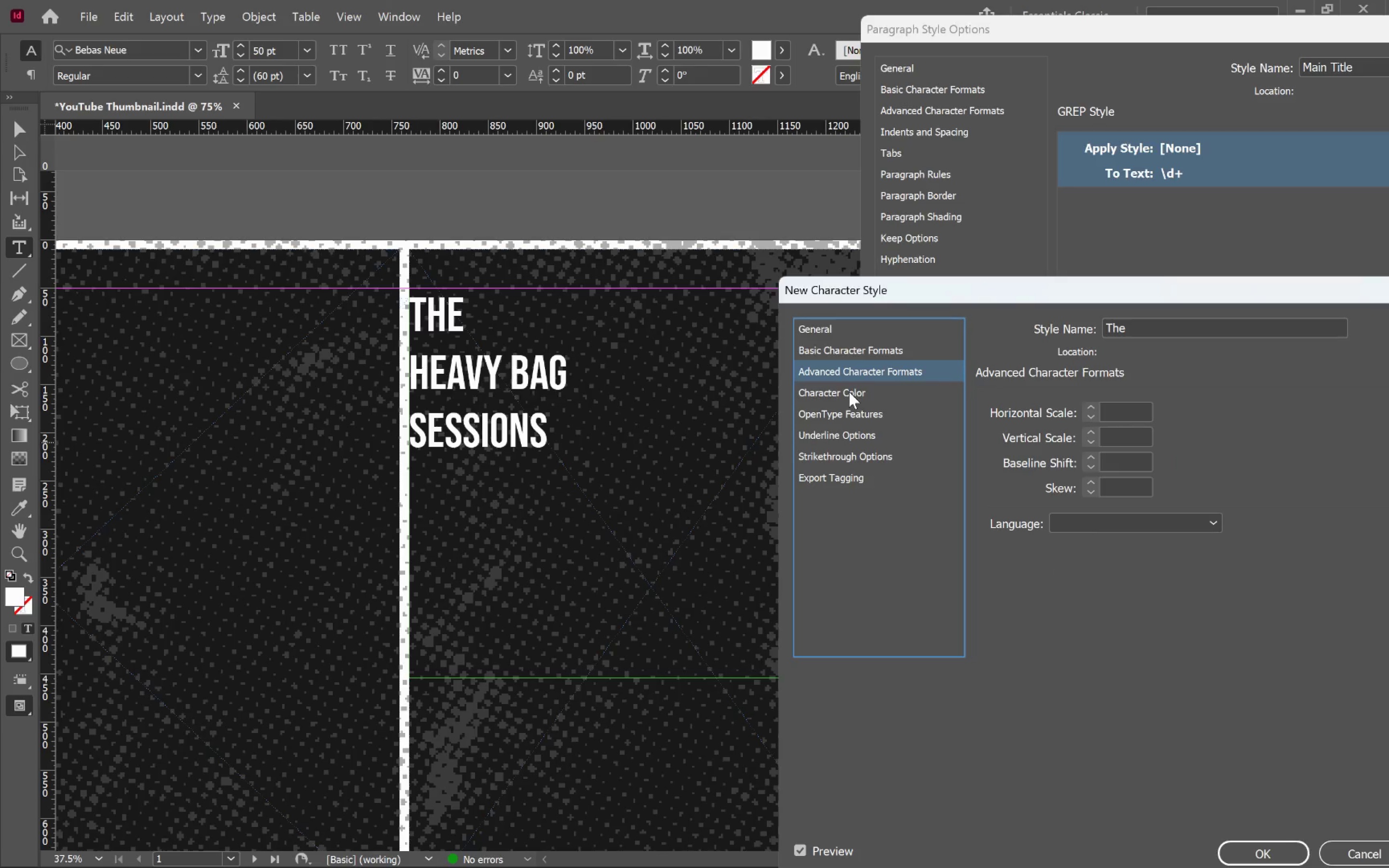 
left_click([1272, 845])
 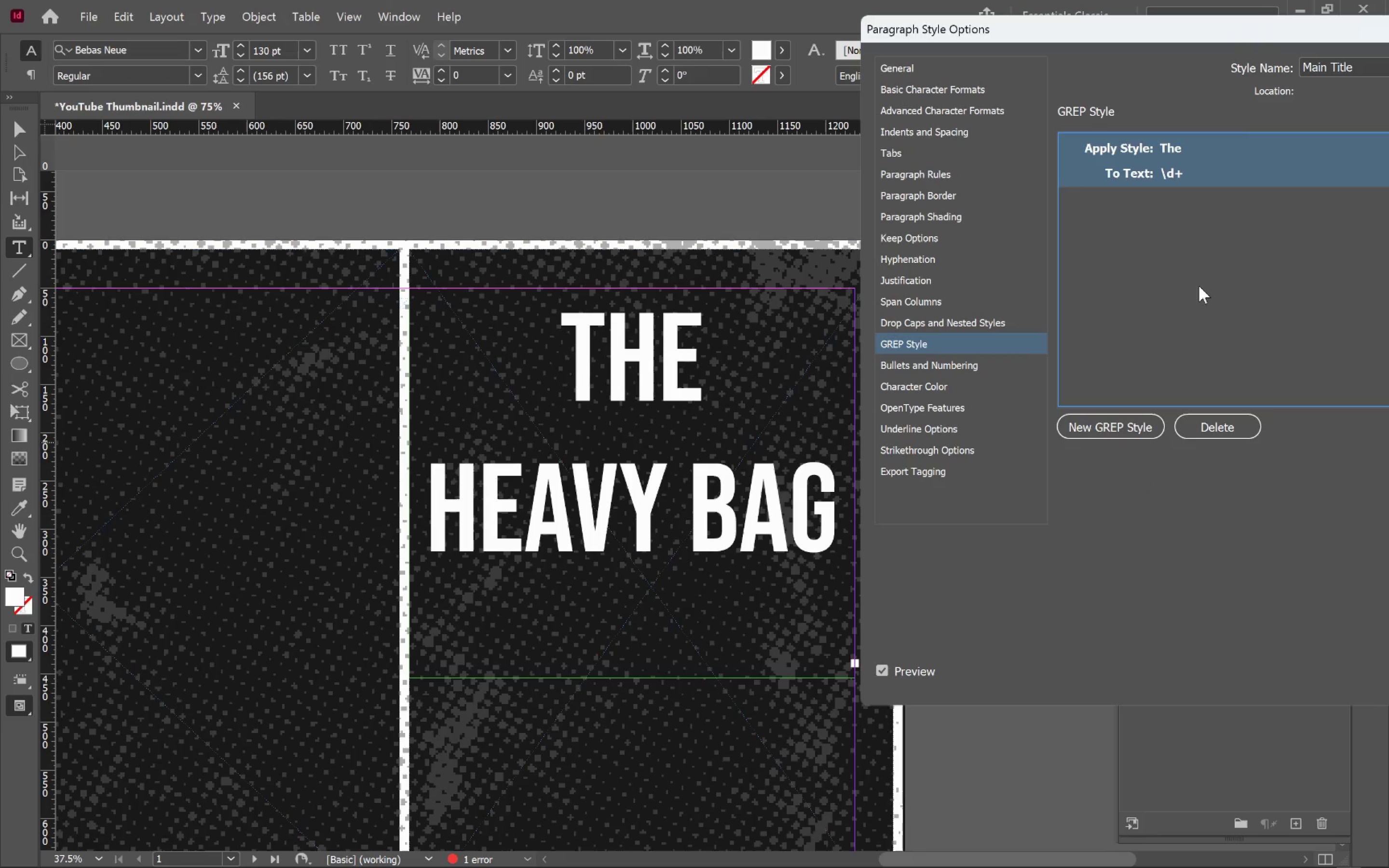 
left_click([1189, 176])
 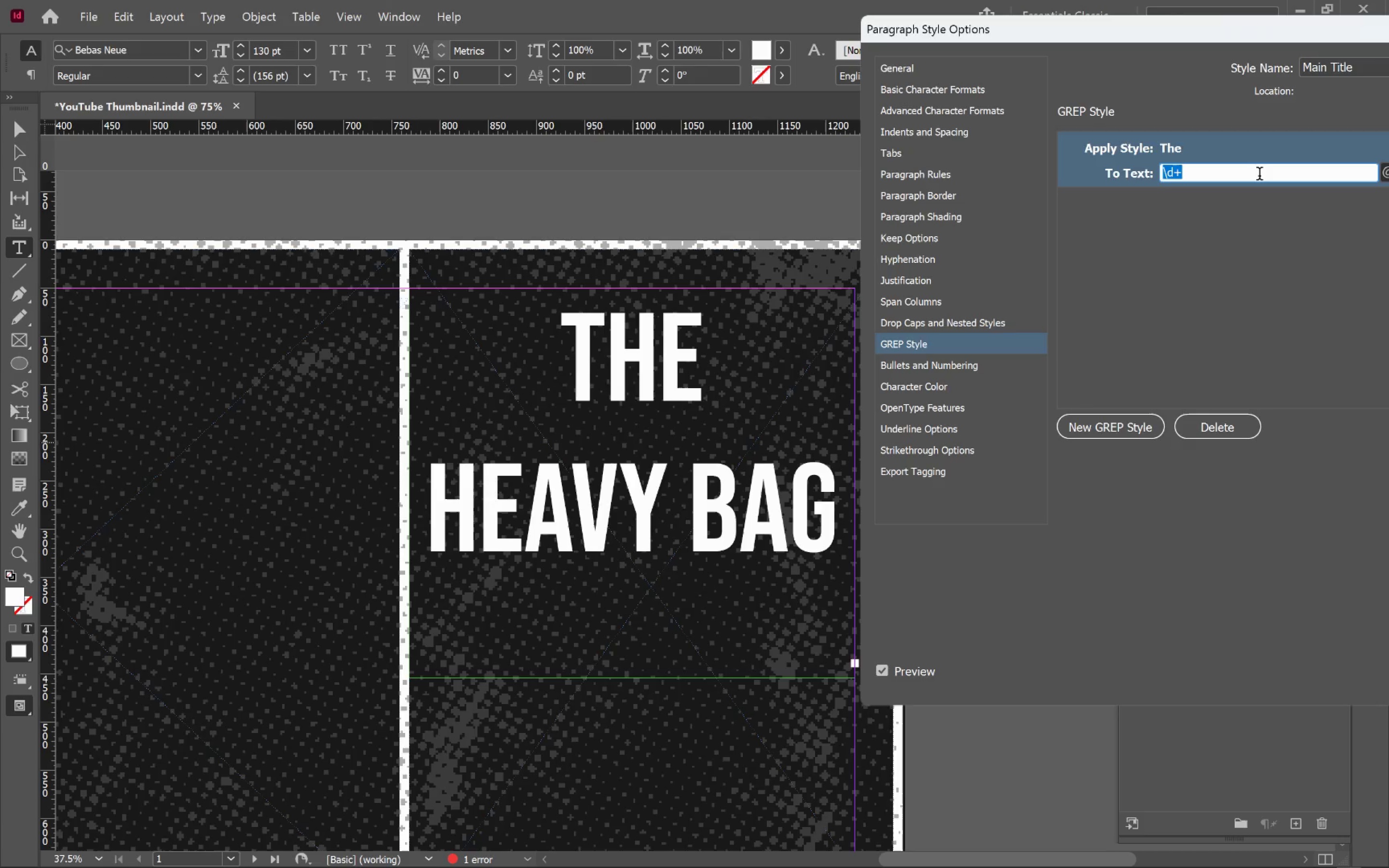 
type(The)
key(Tab)
 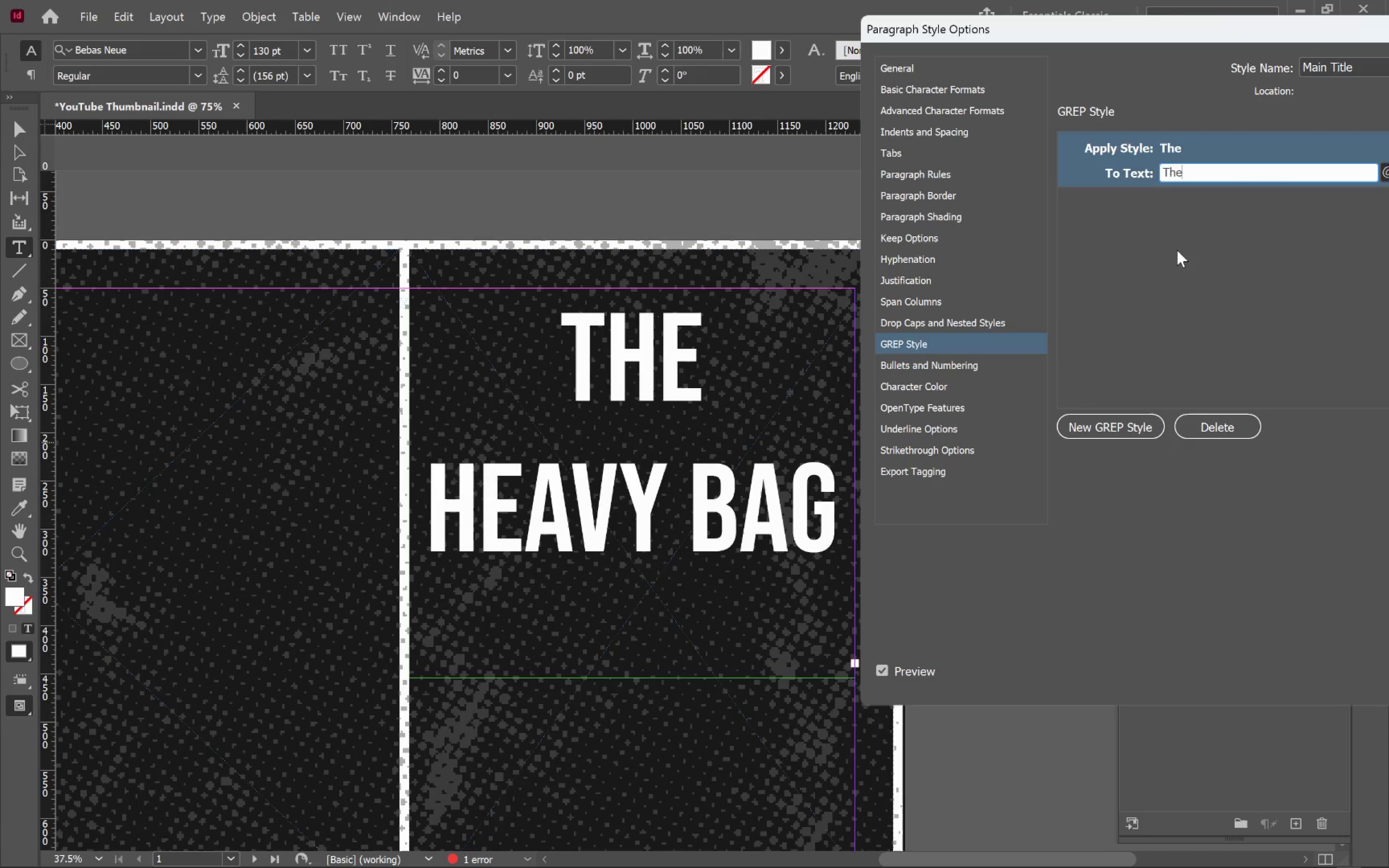 
left_click([1184, 280])
 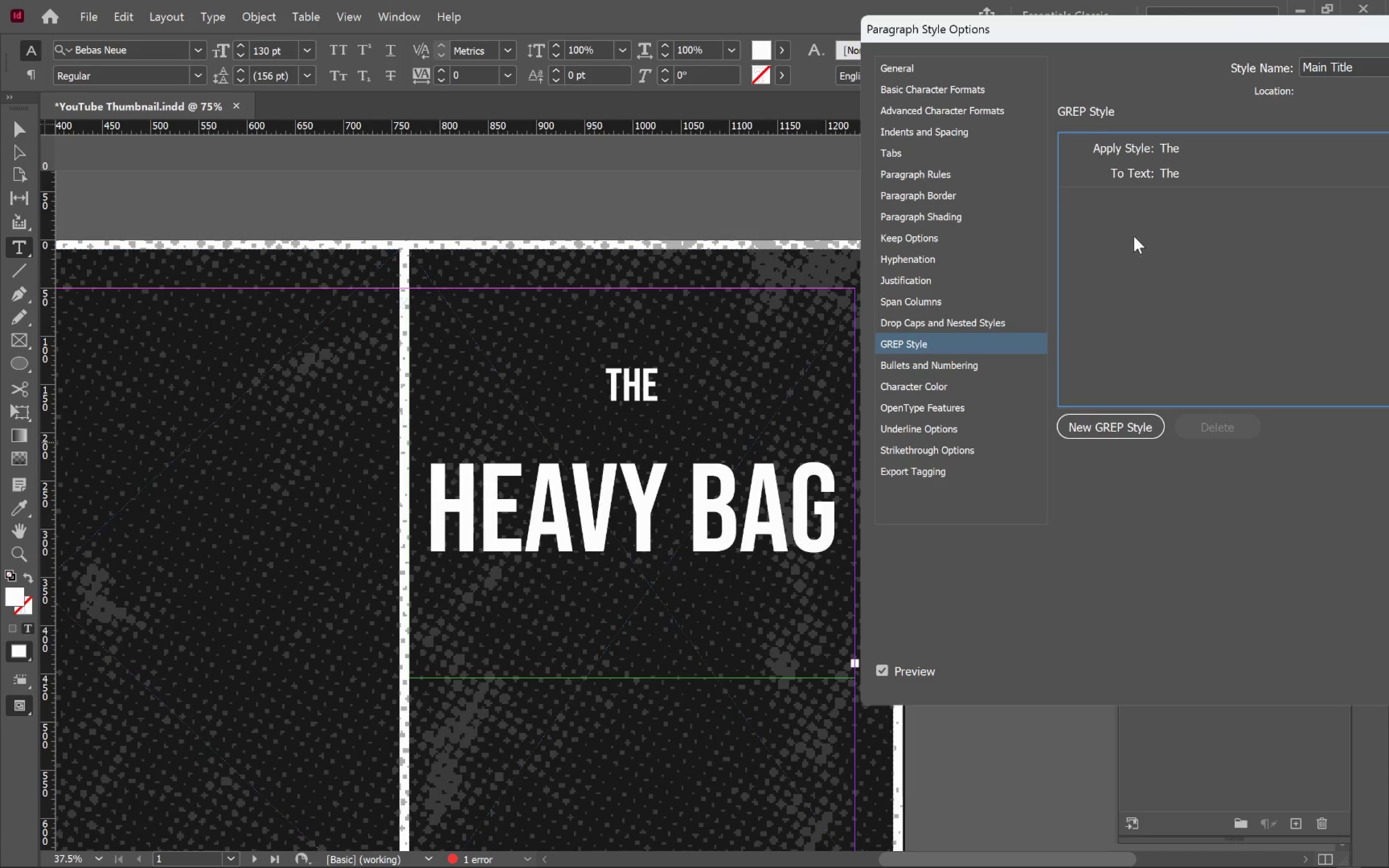 
wait(9.37)
 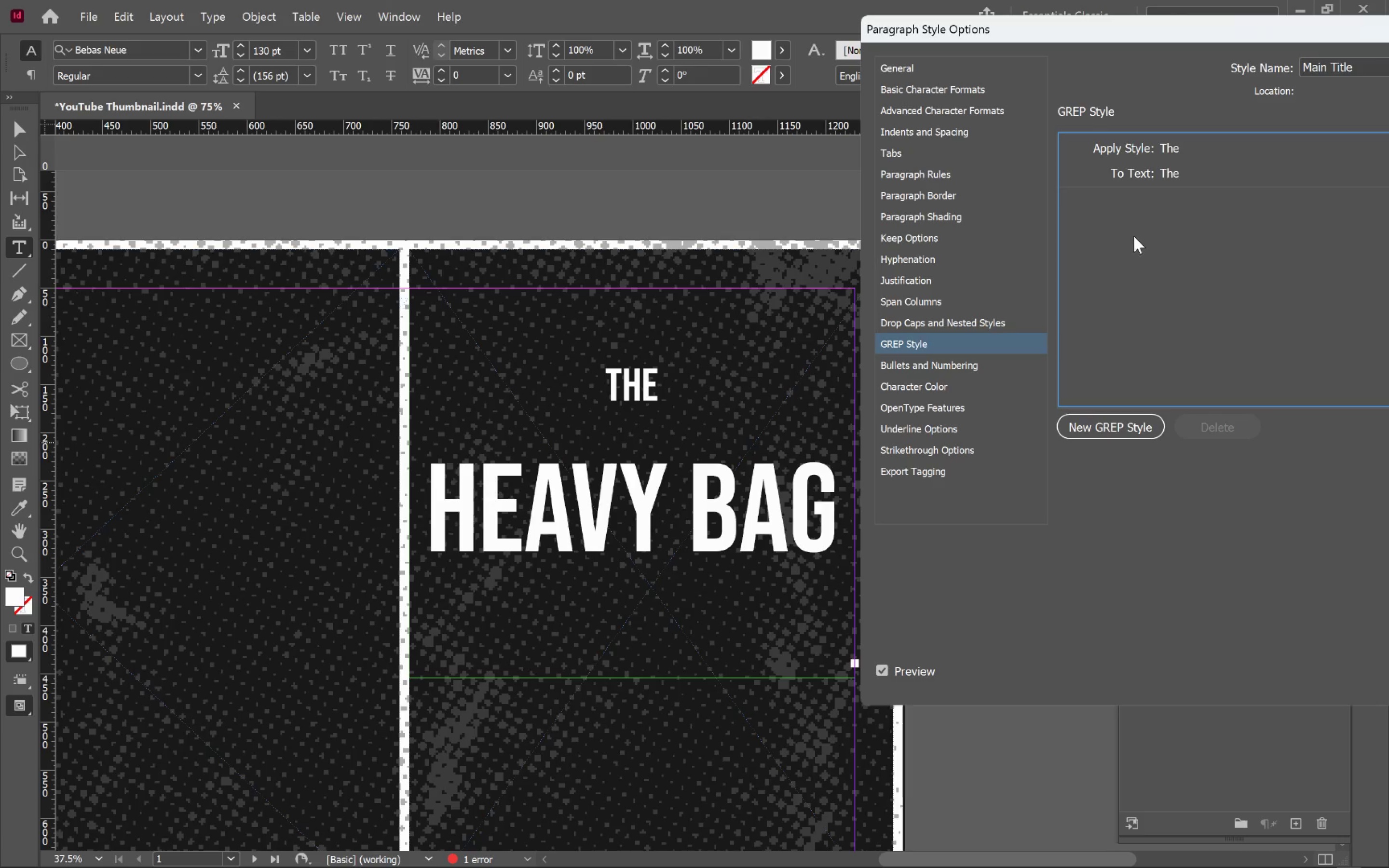 
left_click_drag(start_coordinate=[1190, 36], to_coordinate=[986, 53])
 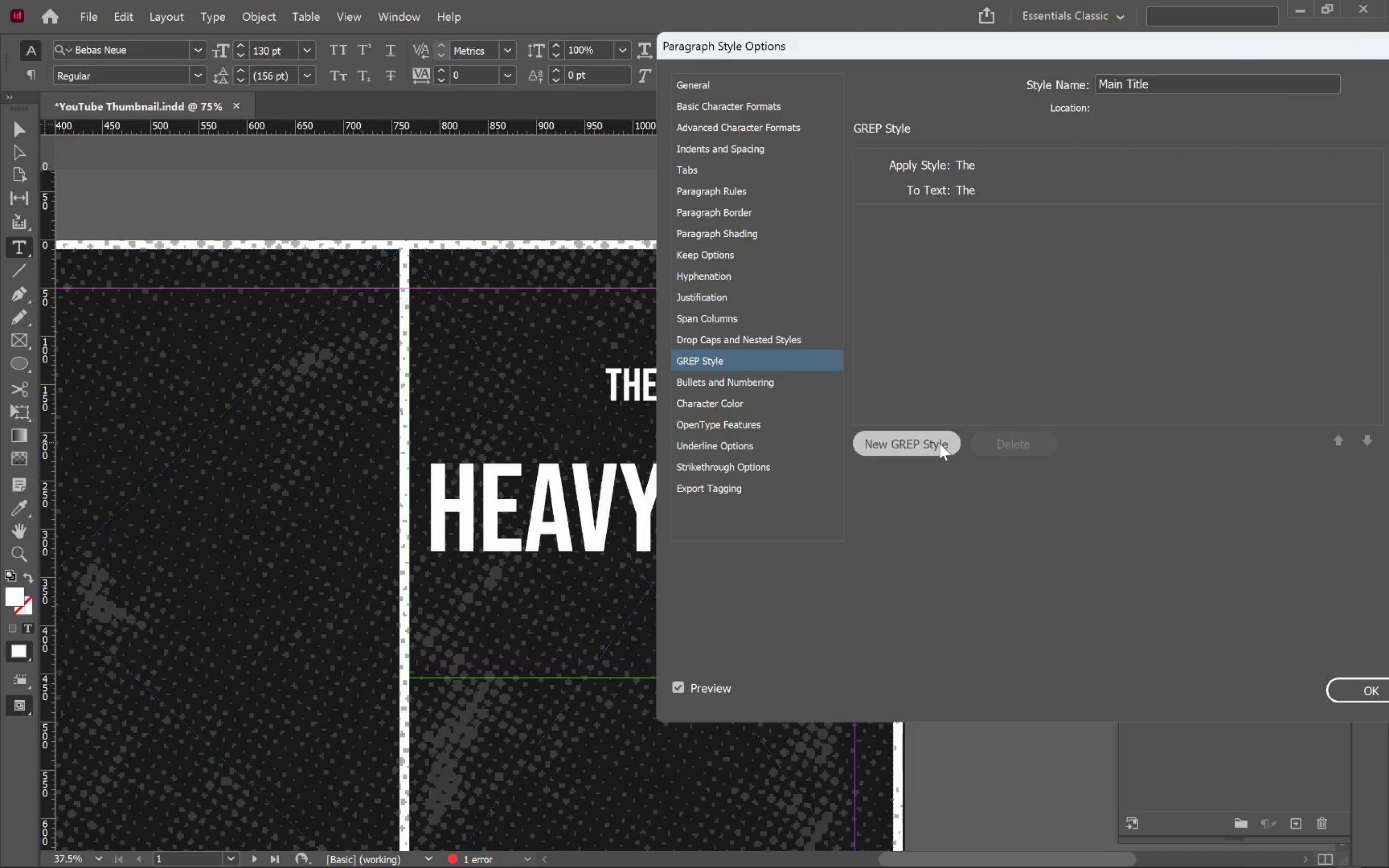 
left_click([994, 219])
 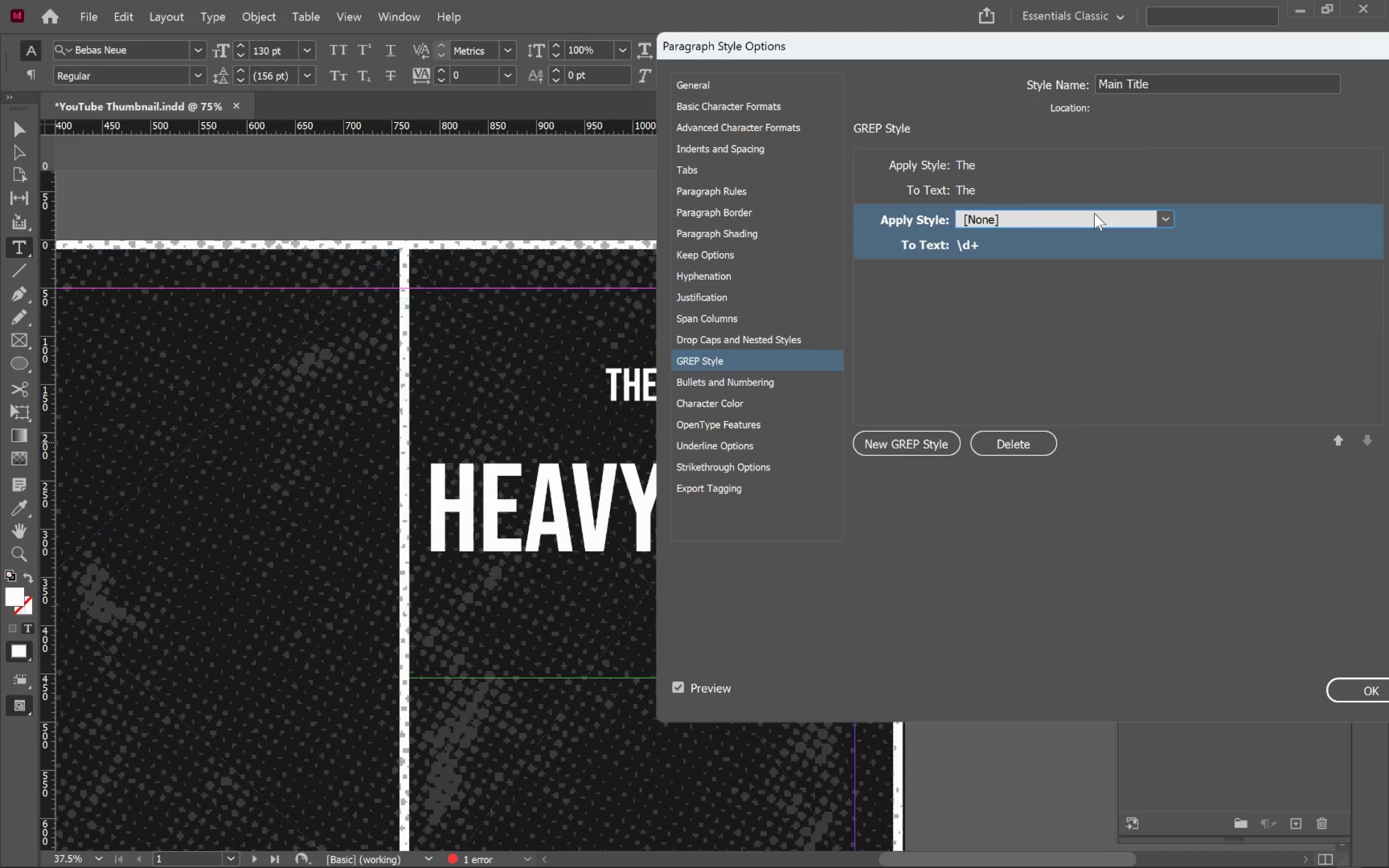 
left_click([1086, 215])
 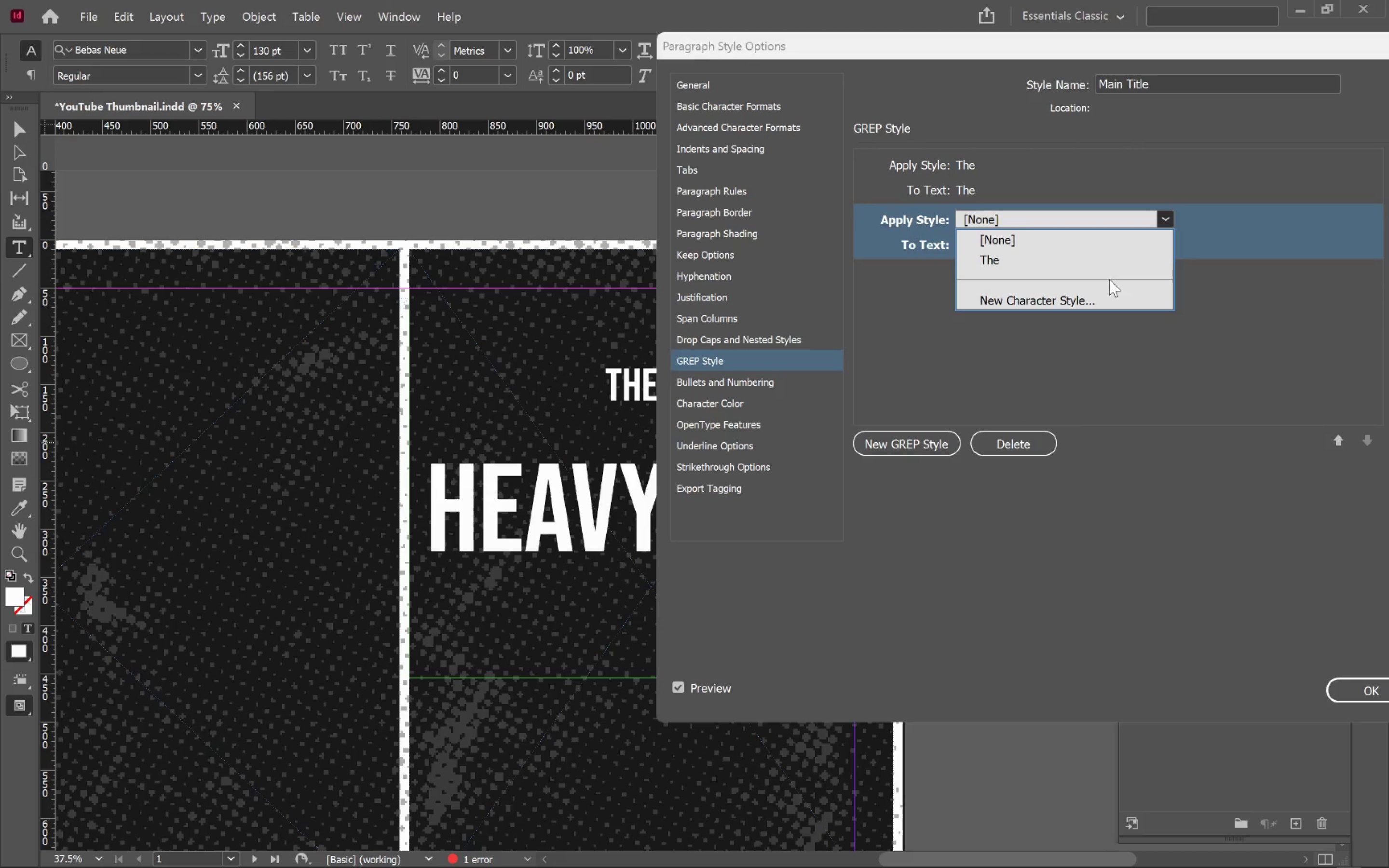 
left_click([1103, 294])
 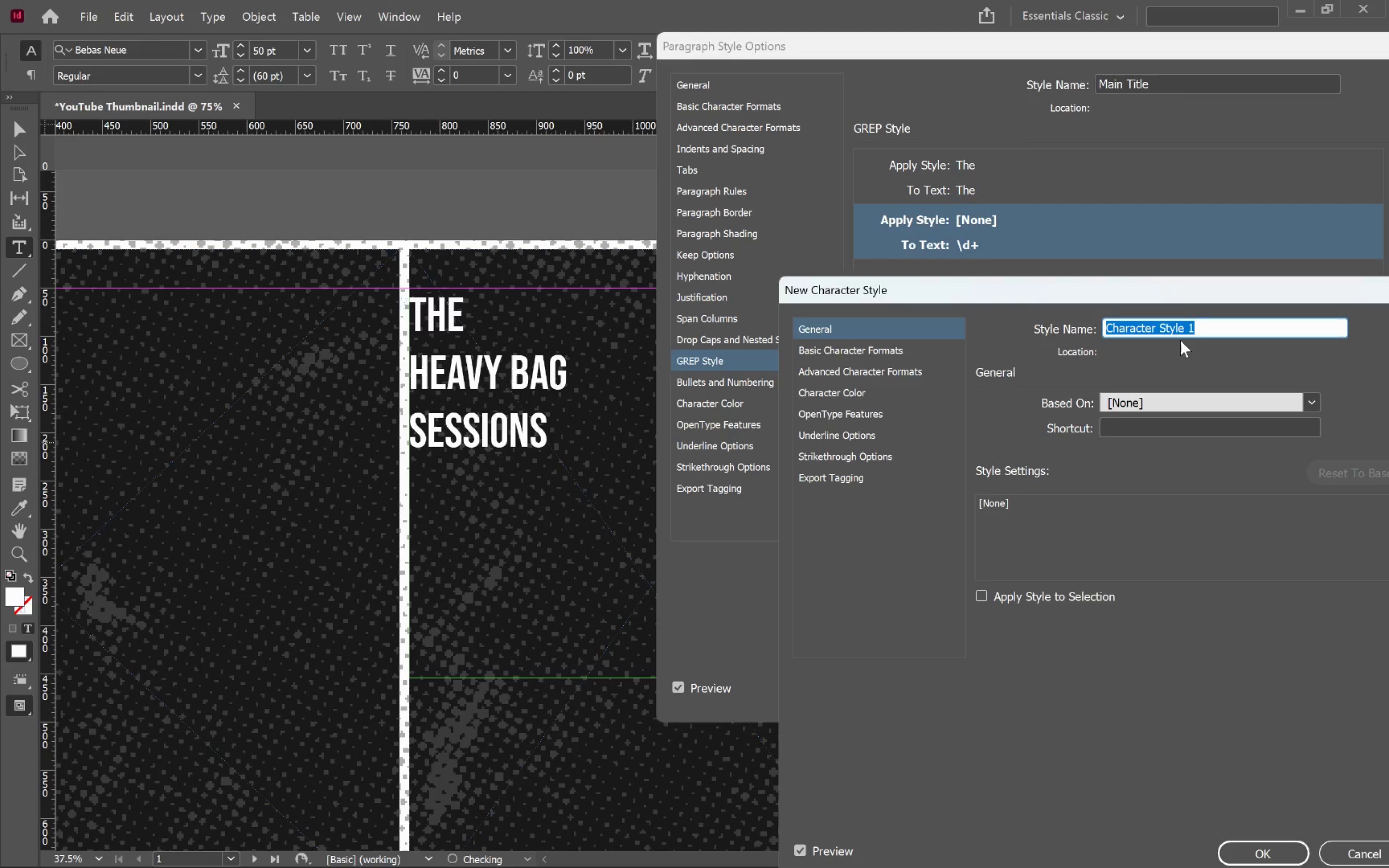 
type(Sessions)
 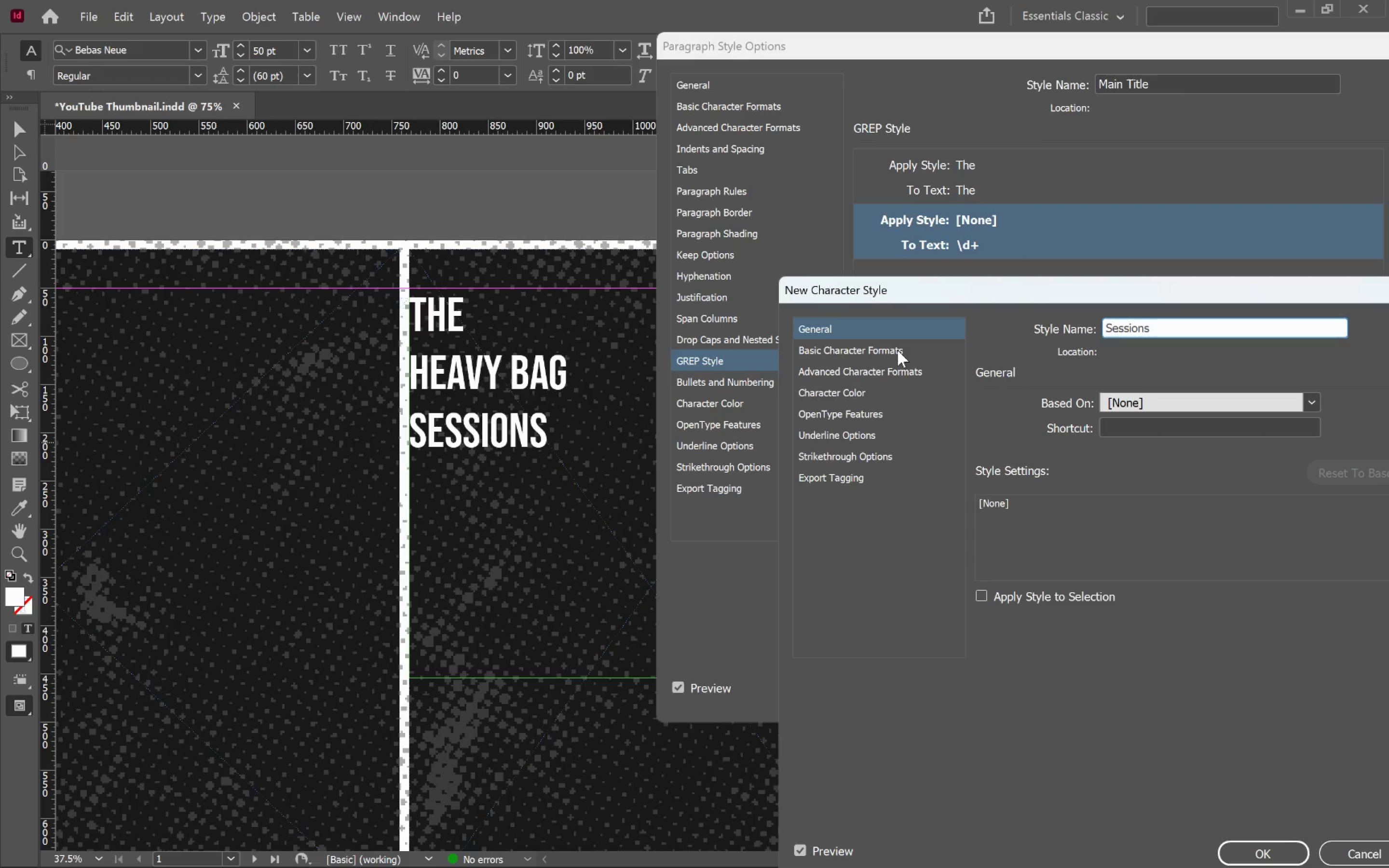 
wait(6.37)
 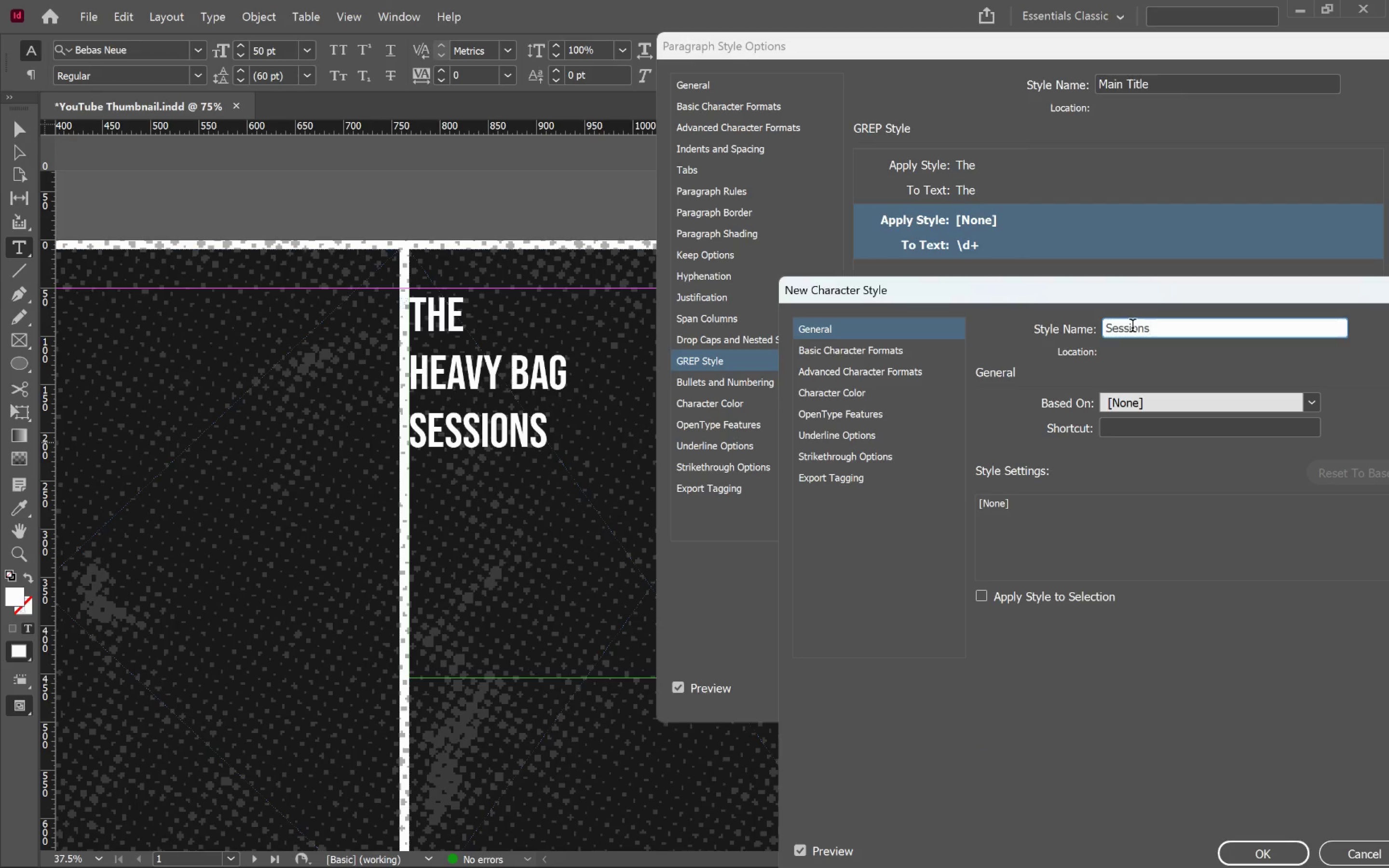 
left_click([901, 345])
 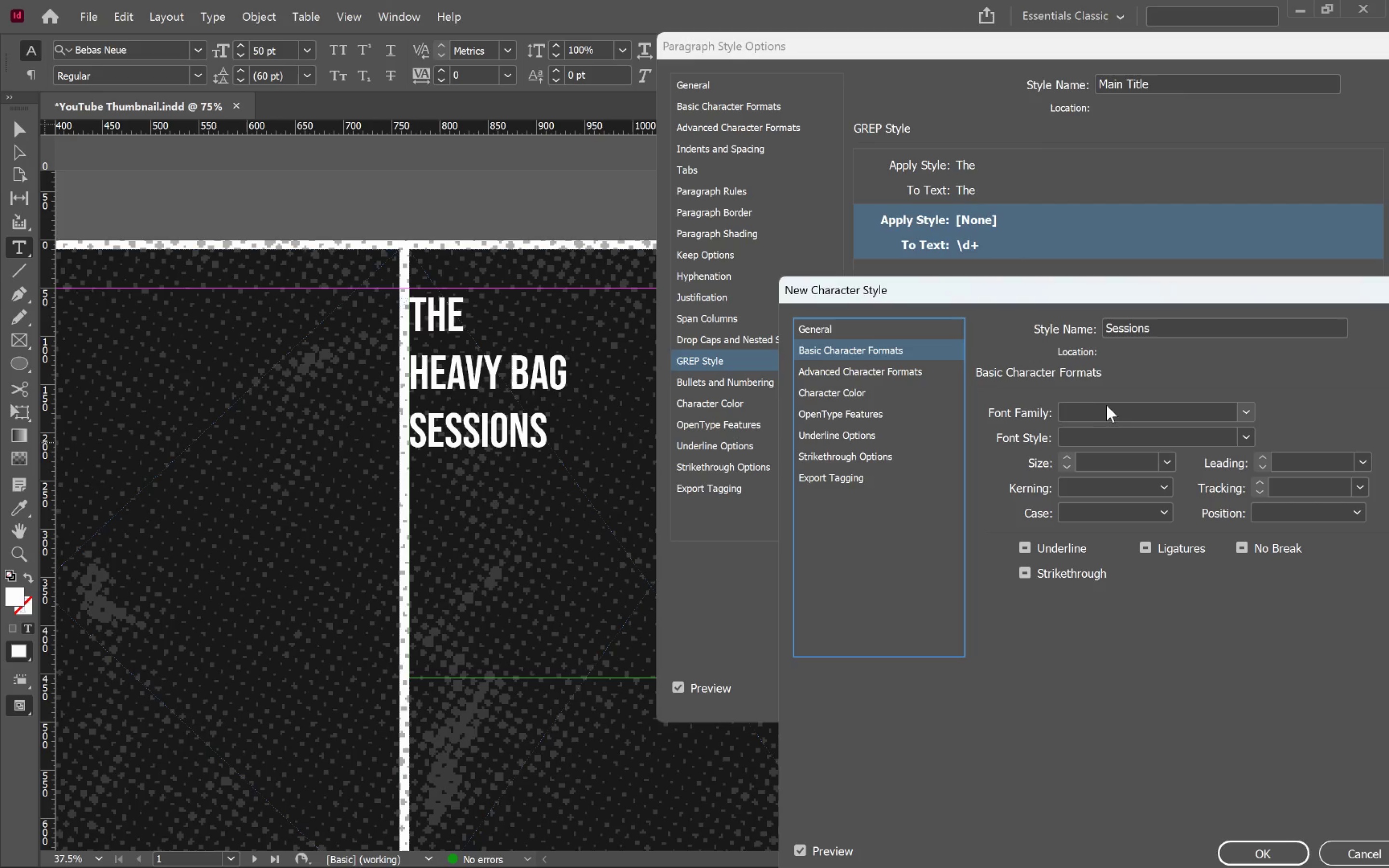 
double_click([1117, 409])
 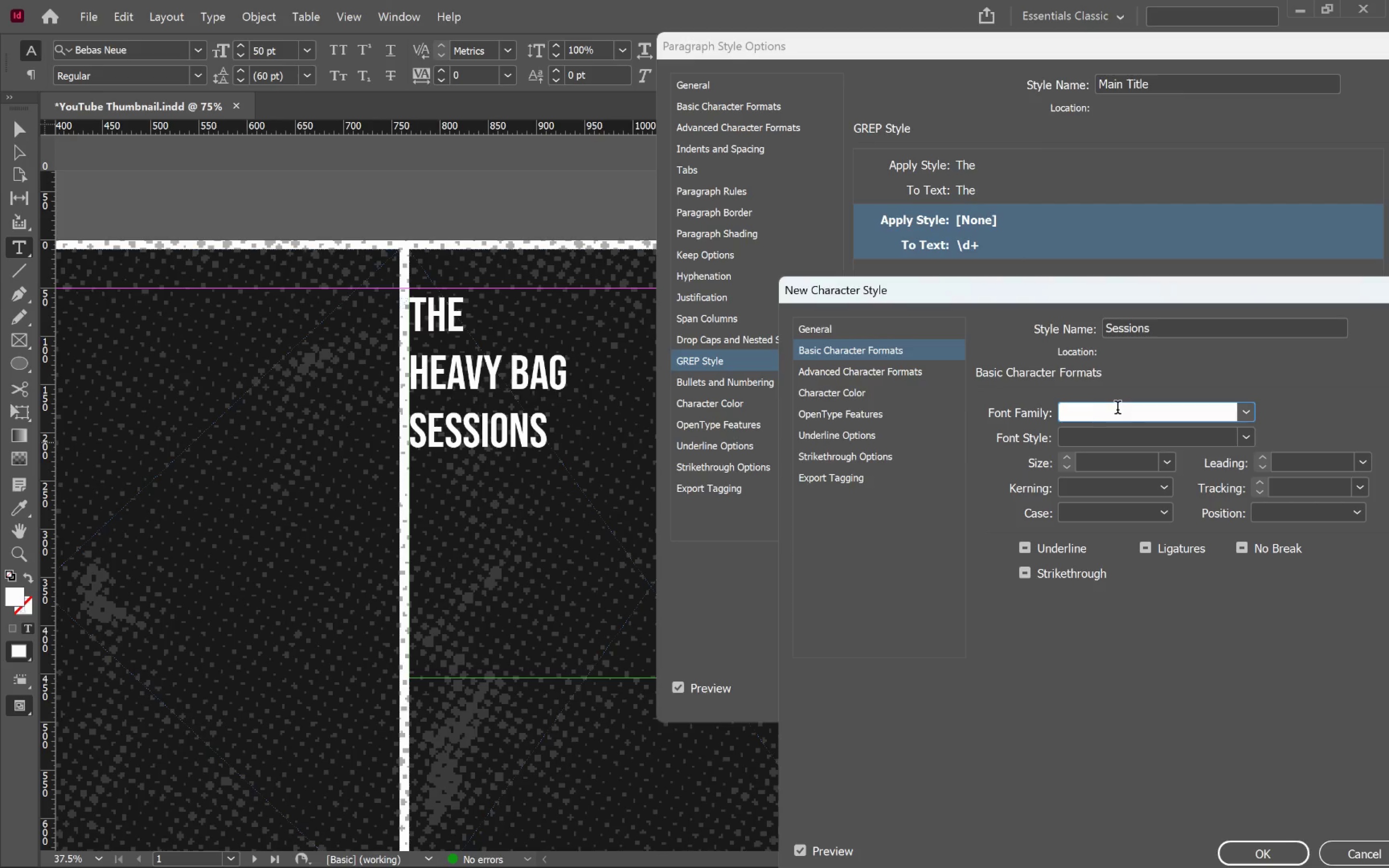 
type(beba)
key(Tab)
 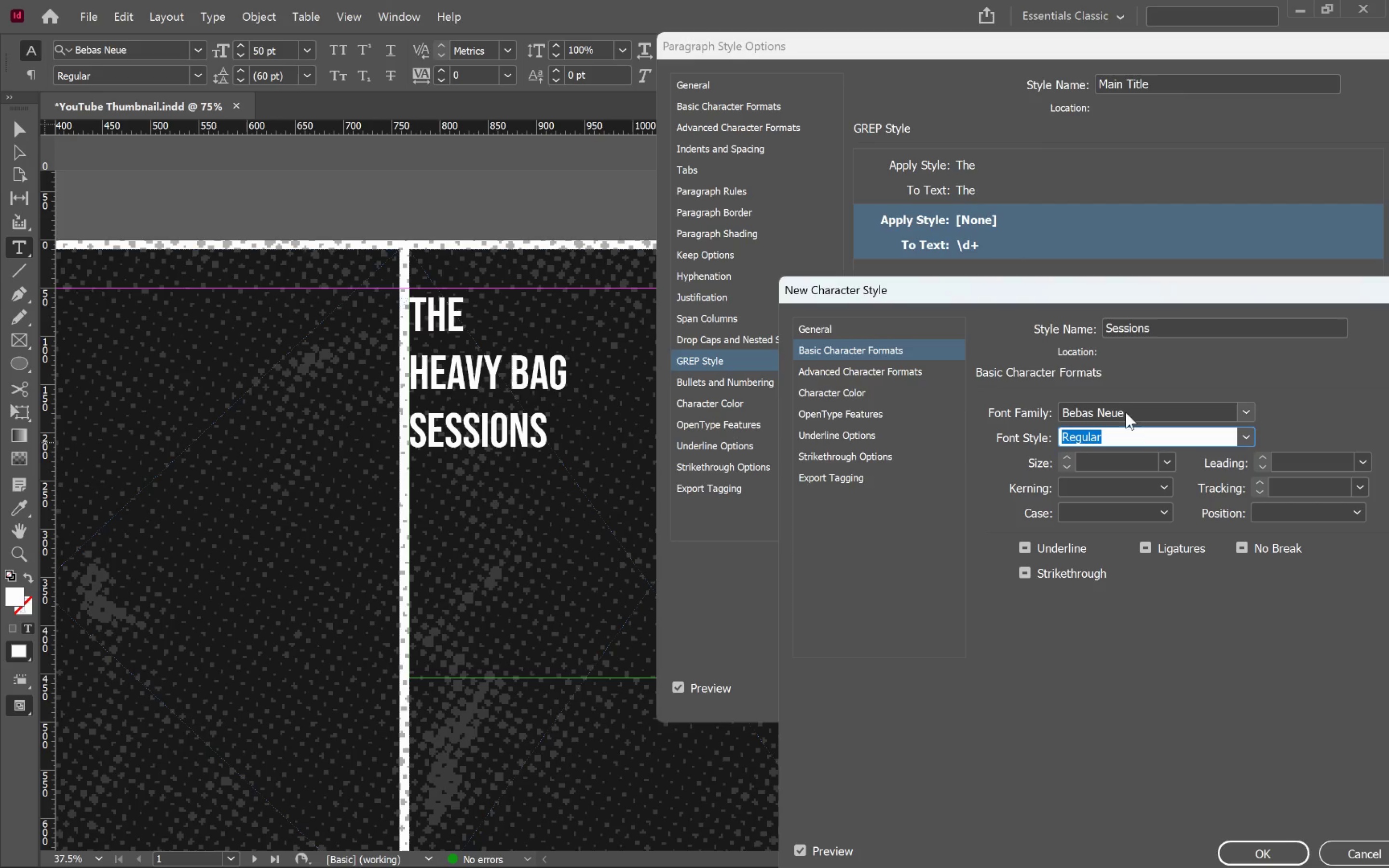 
key(Tab)
 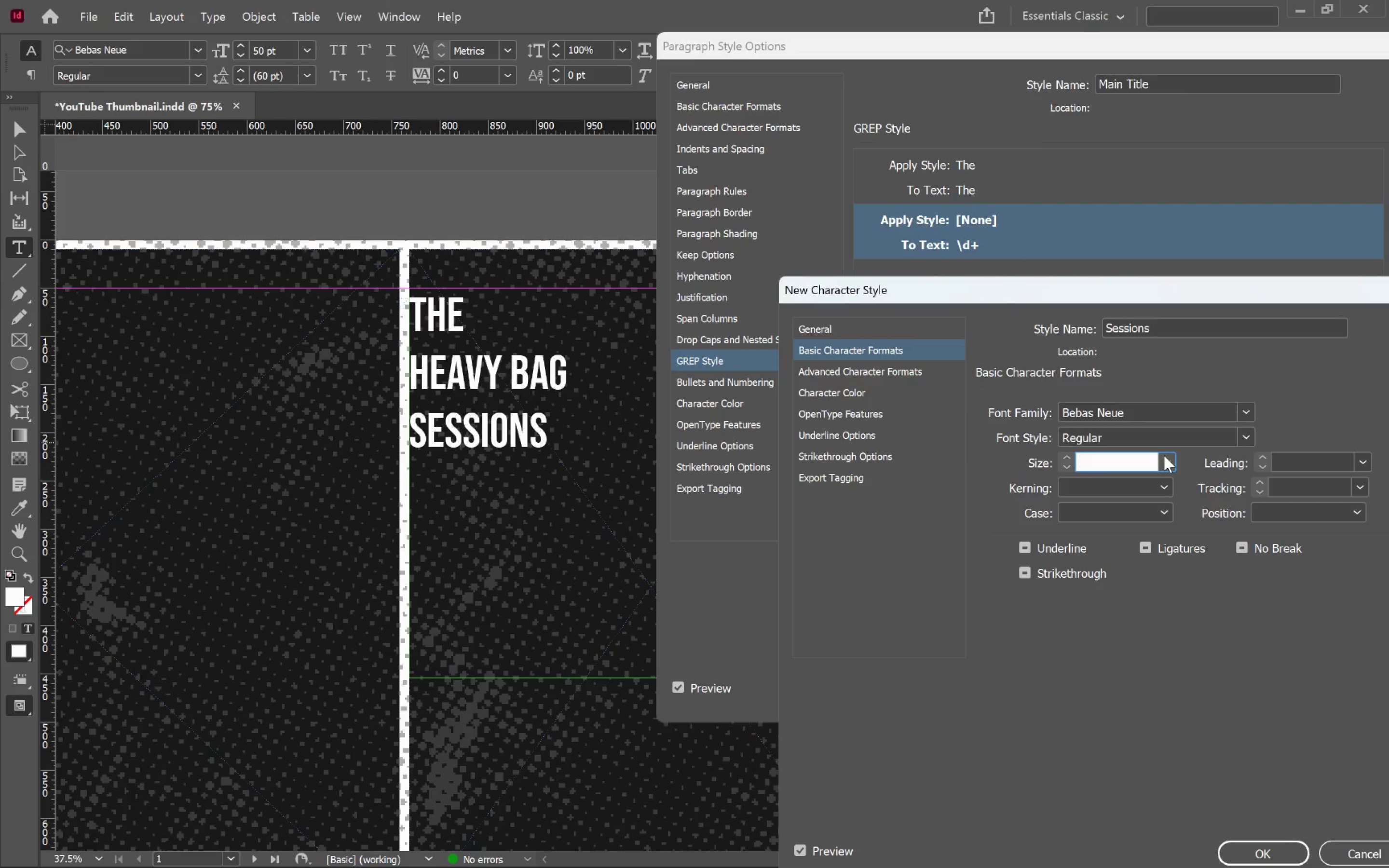 
left_click([1164, 455])
 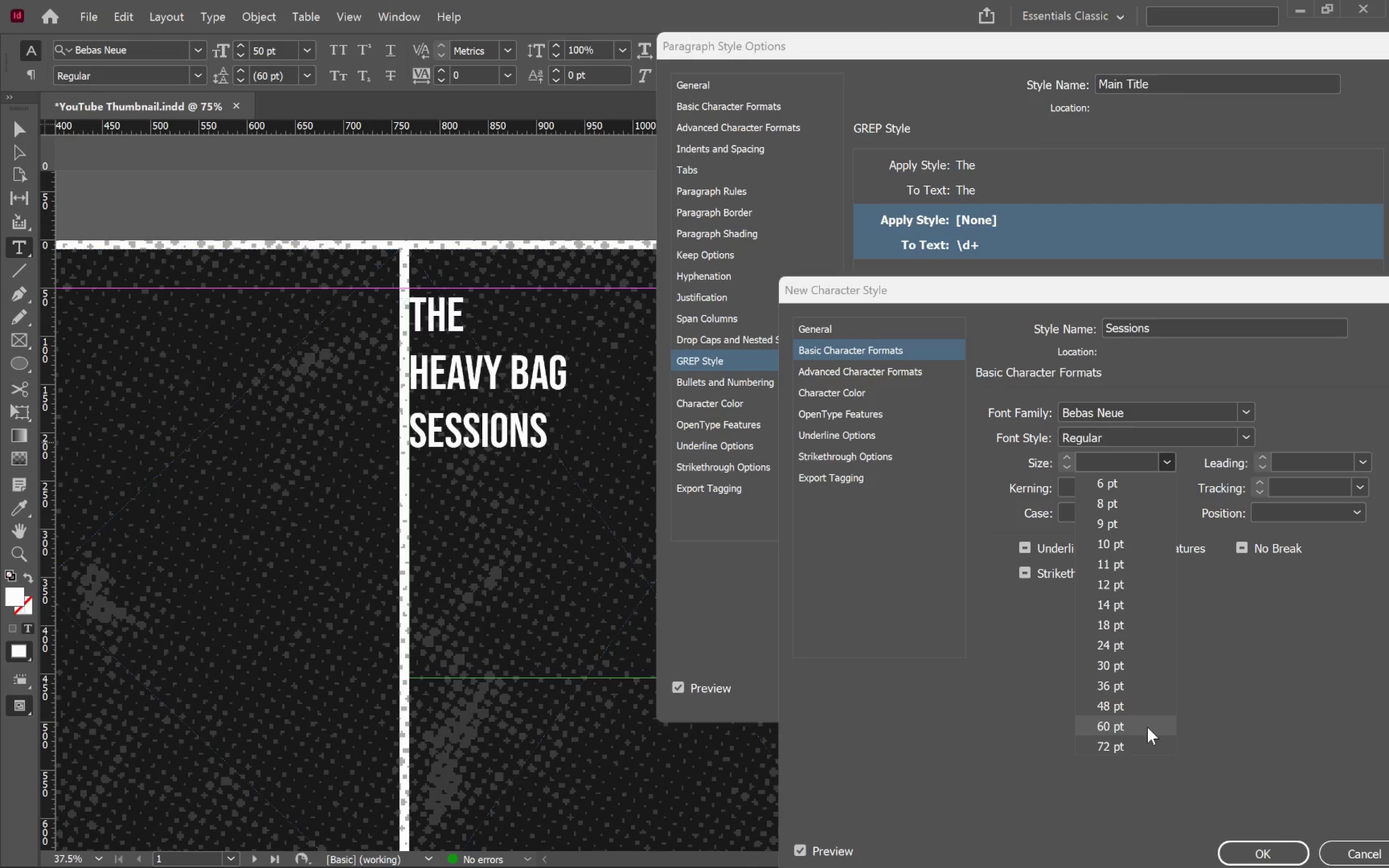 
left_click([1147, 727])
 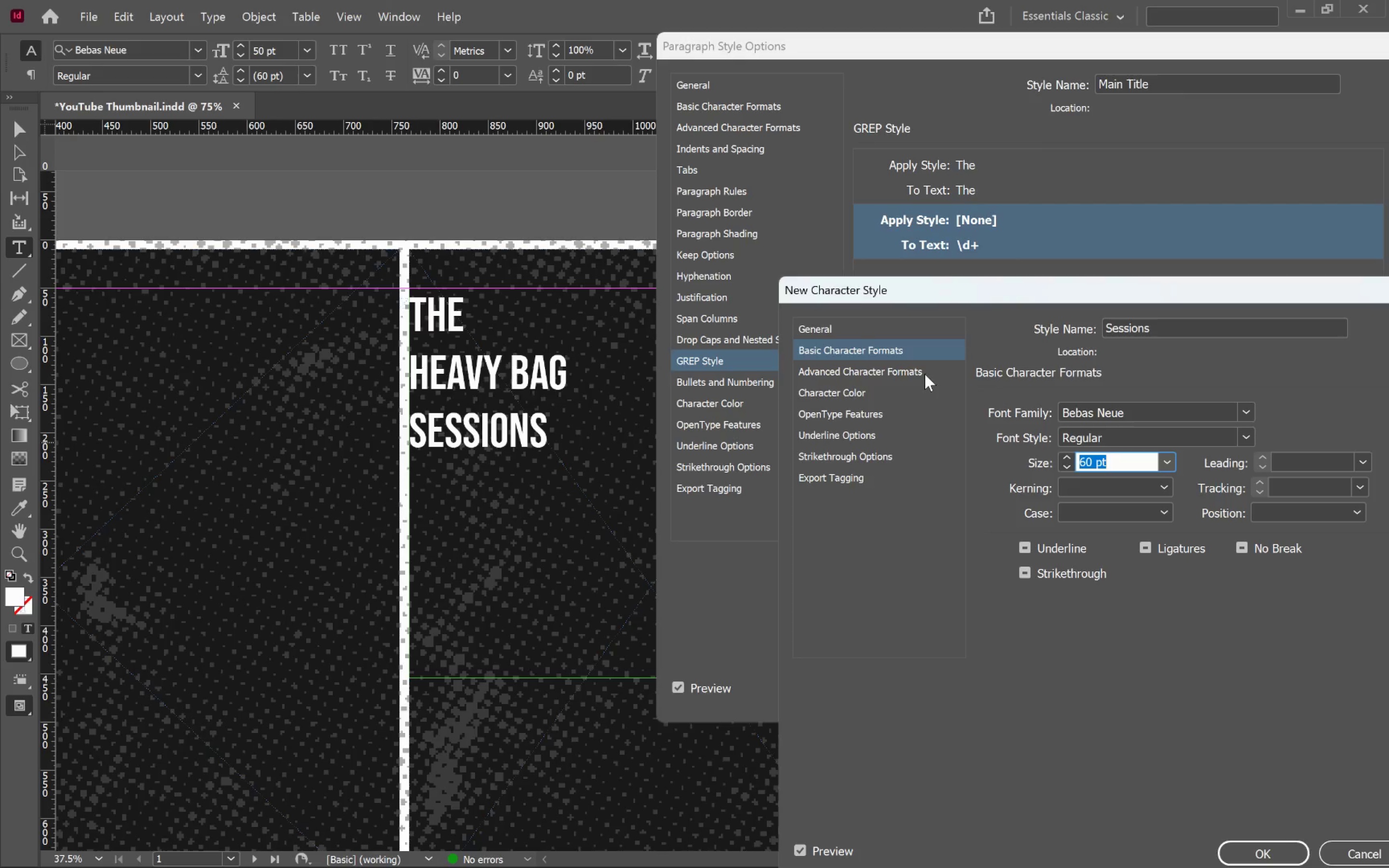 
left_click([925, 374])
 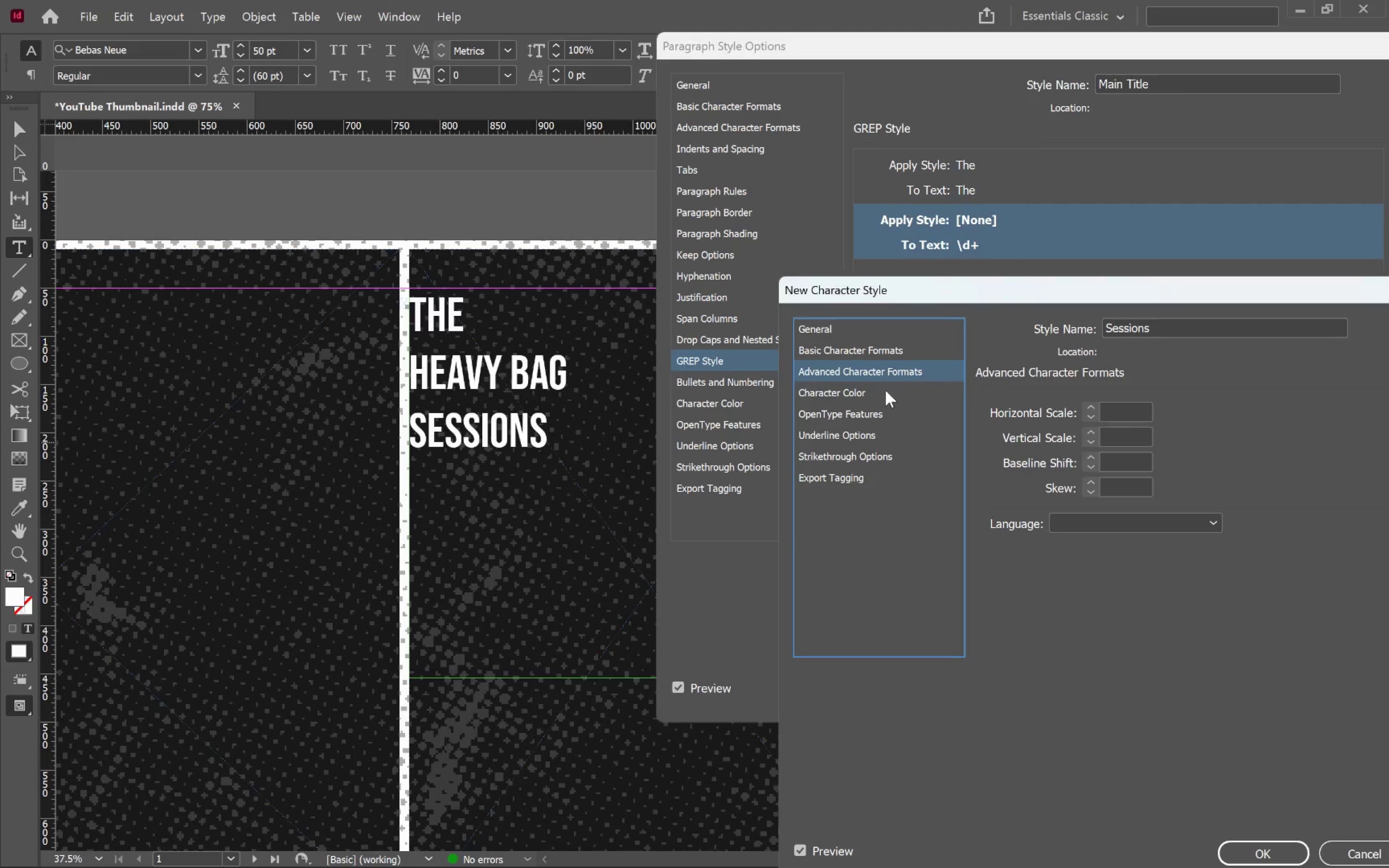 
left_click([884, 392])
 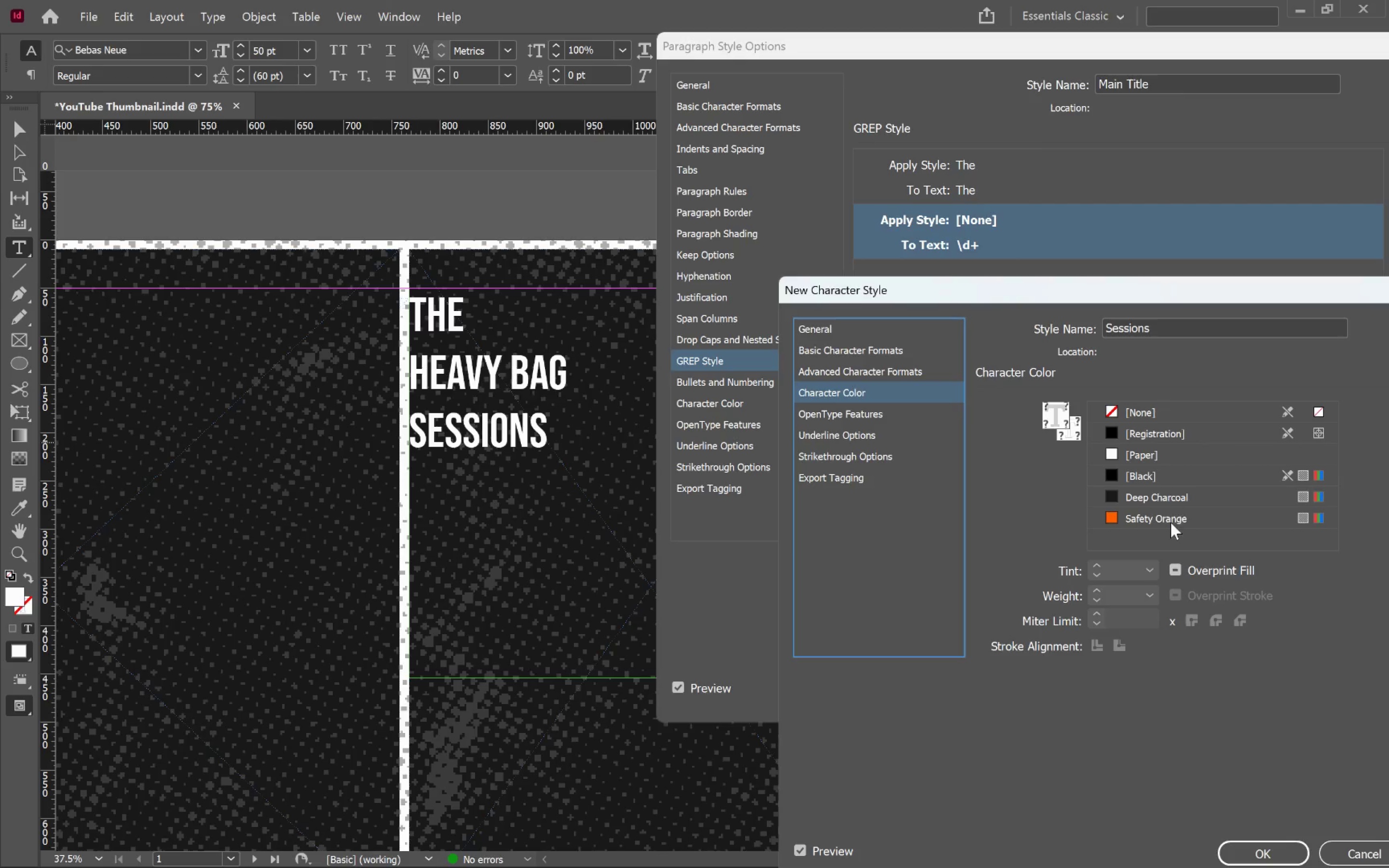 
left_click([1172, 518])
 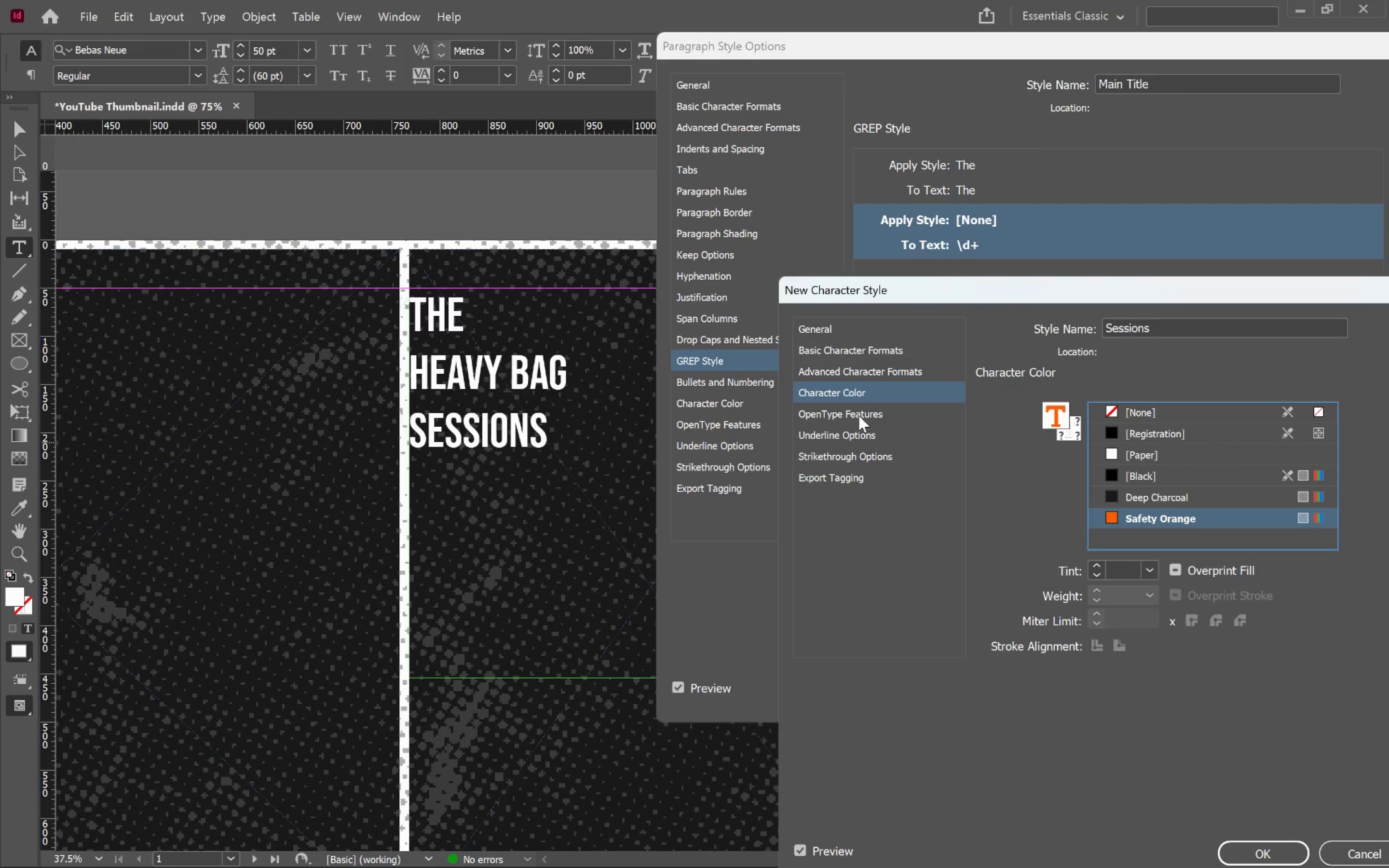 
left_click([858, 415])
 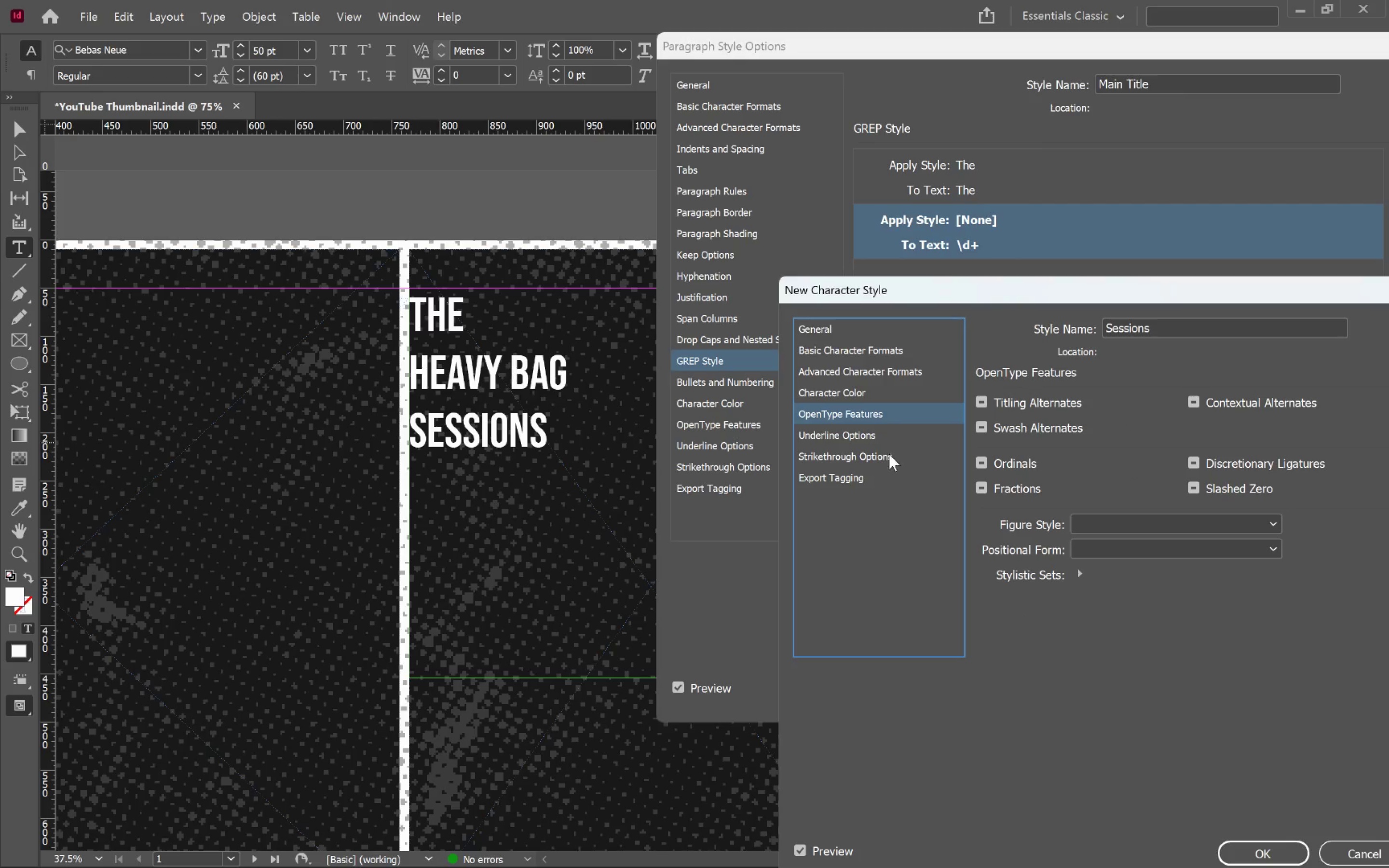 
left_click([889, 434])
 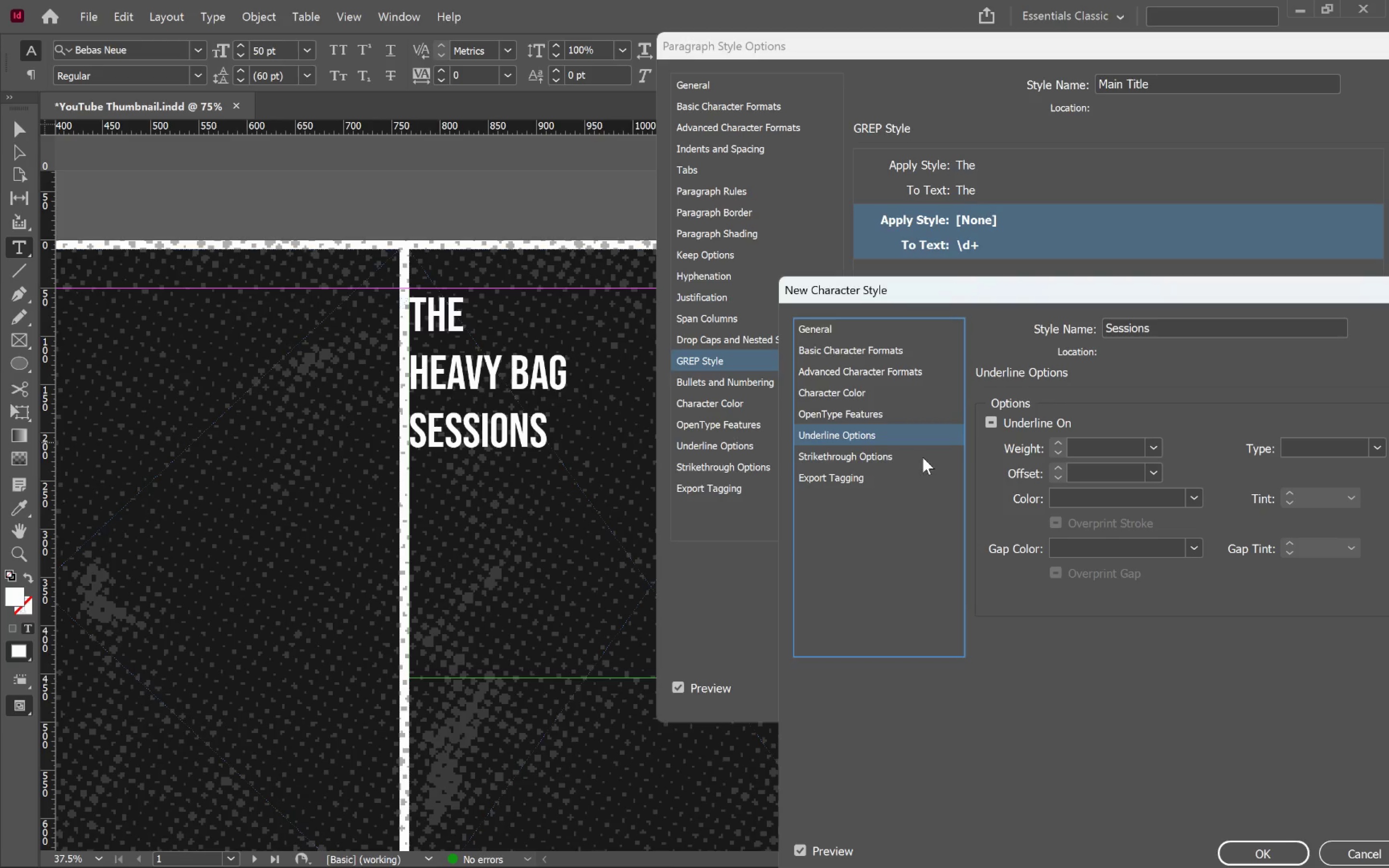 
left_click([923, 457])
 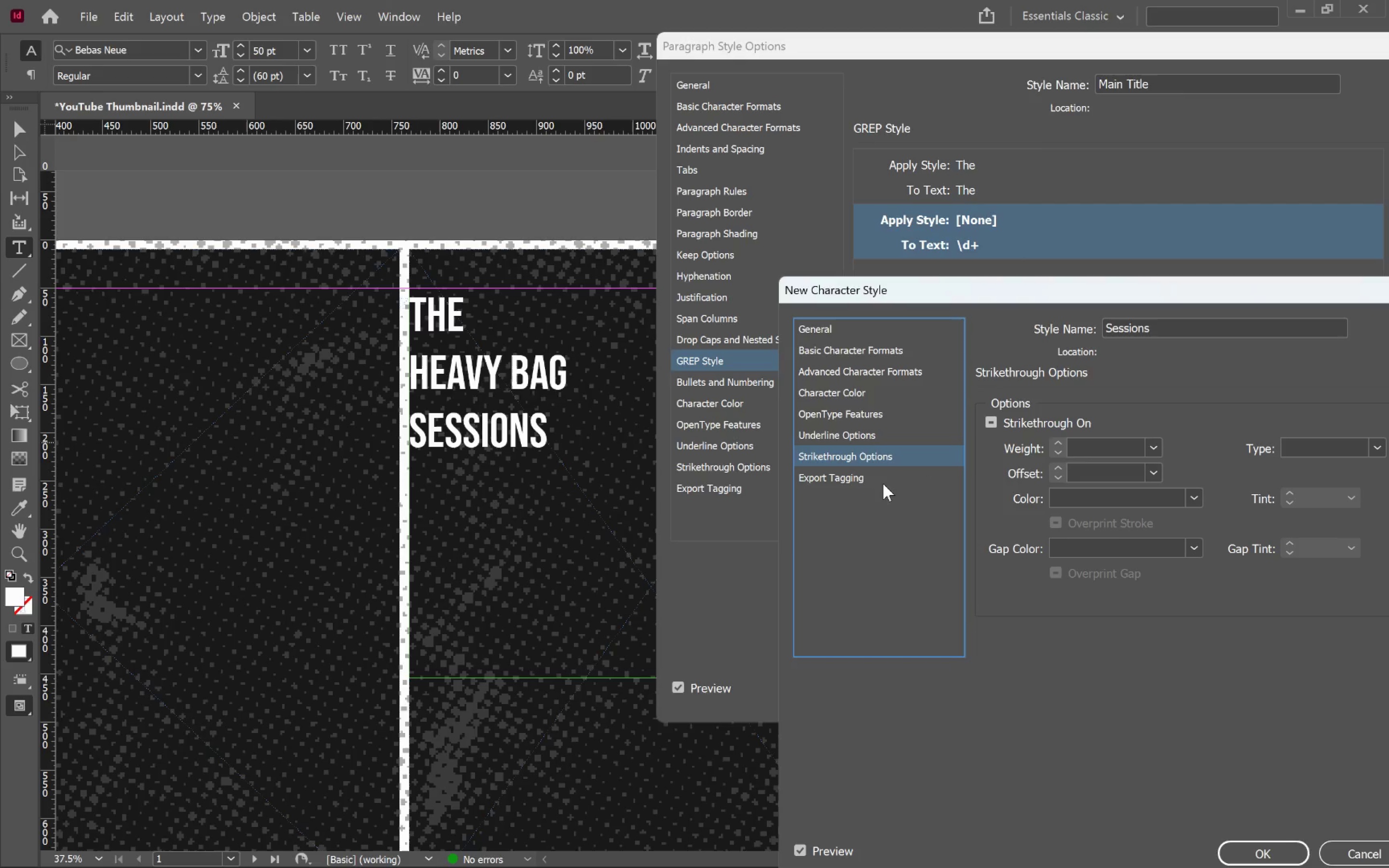 
left_click([883, 482])
 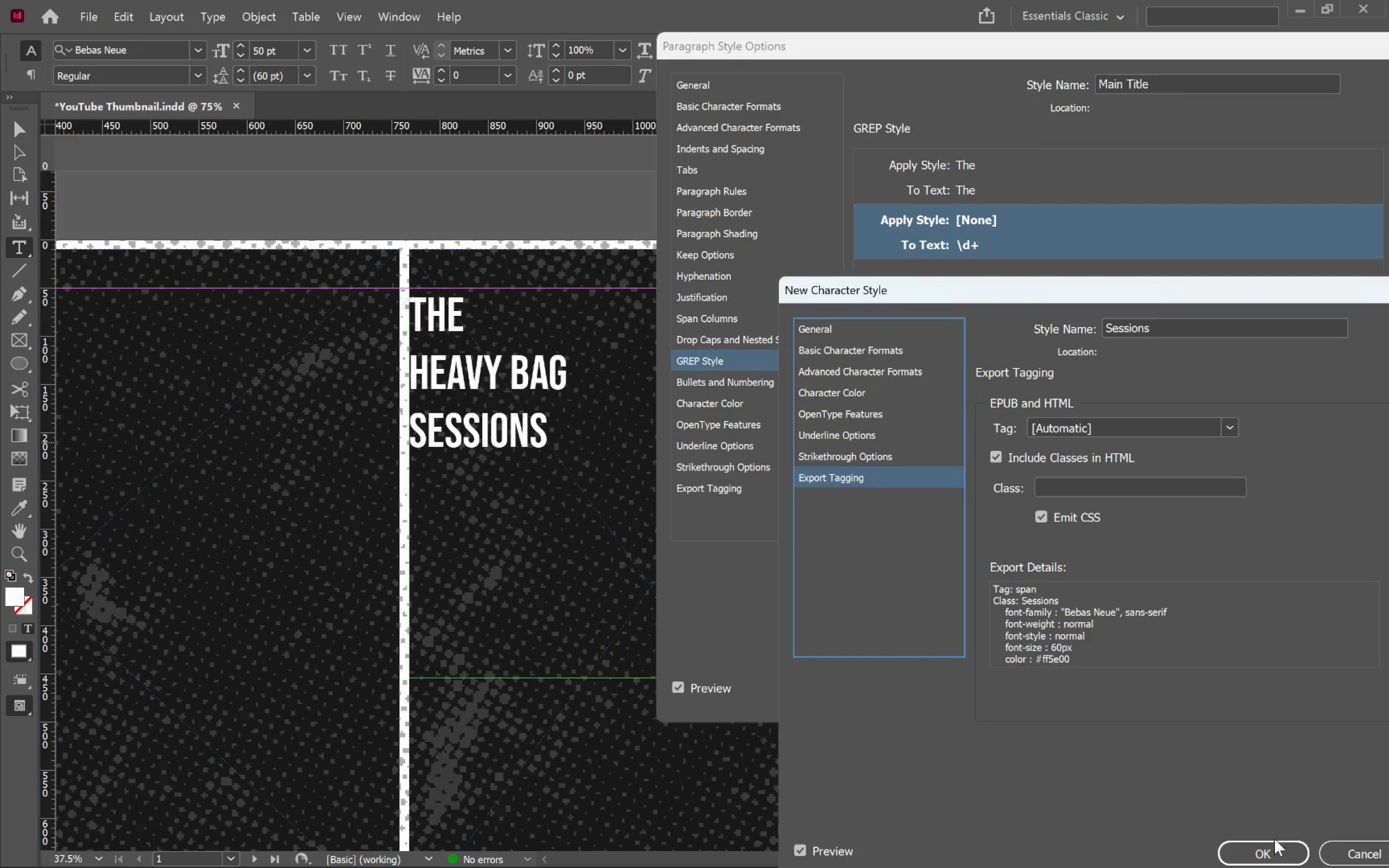 
left_click([1274, 844])
 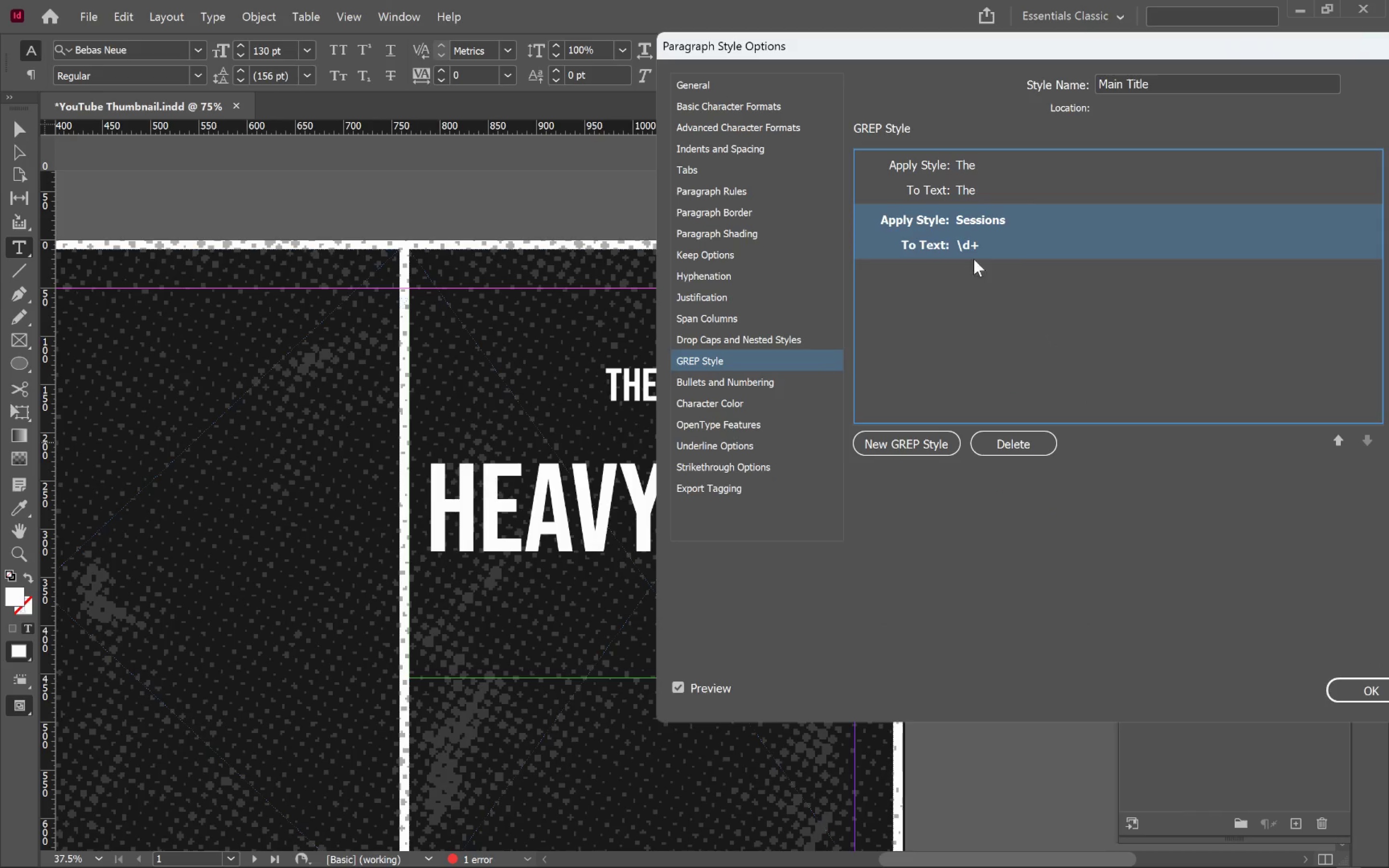 
left_click([980, 244])
 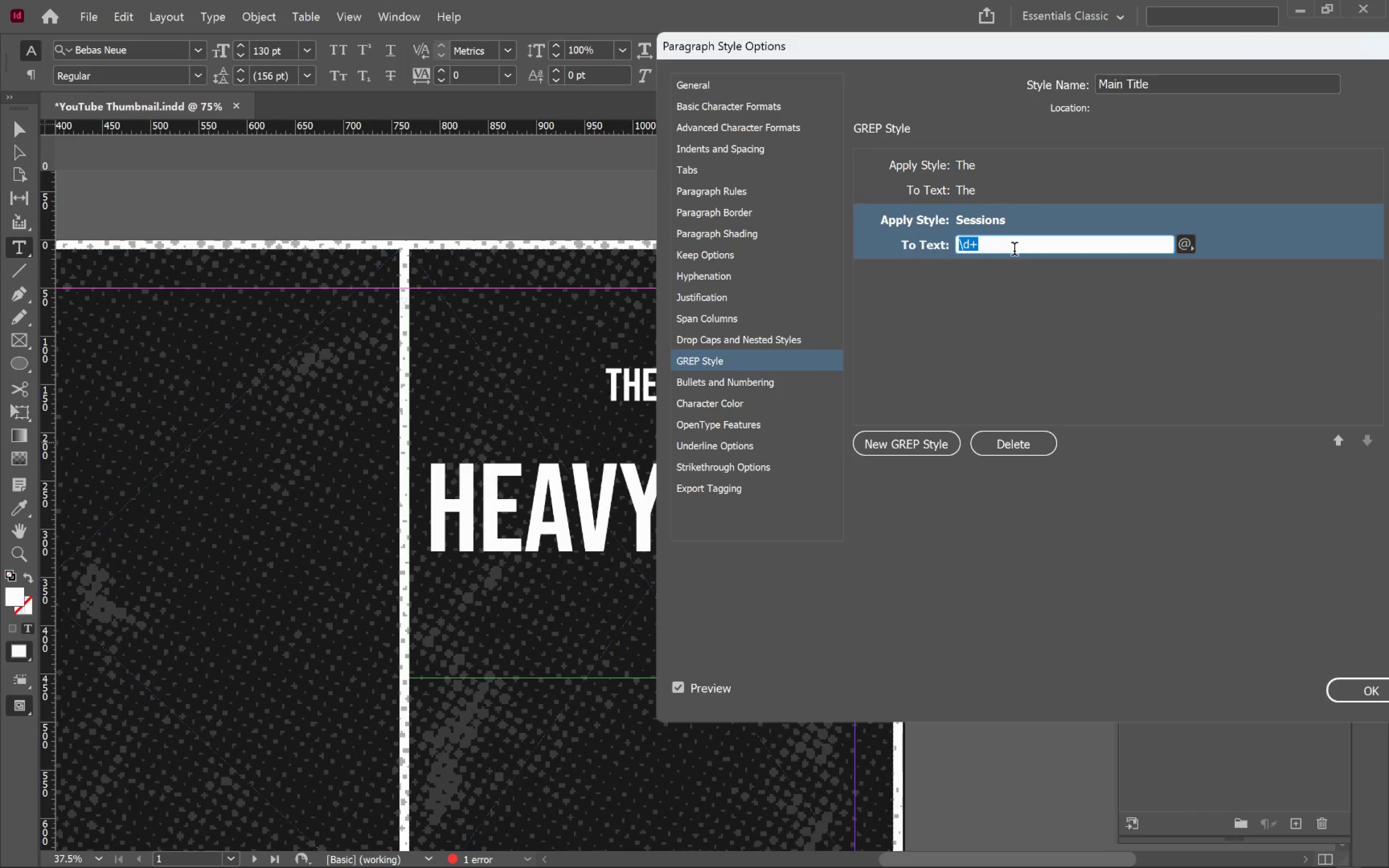 
type(Sessions)
 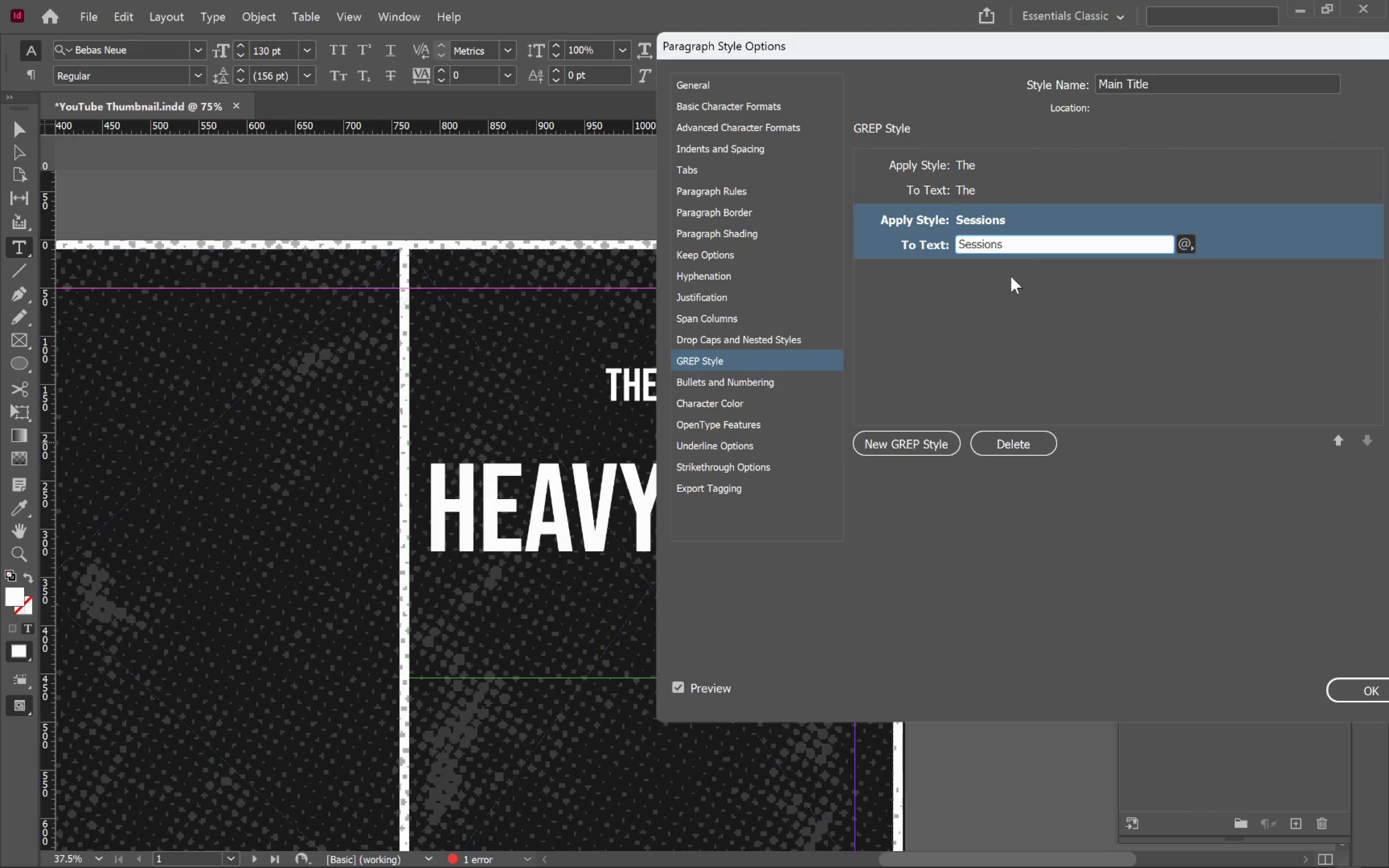 
left_click([1015, 311])
 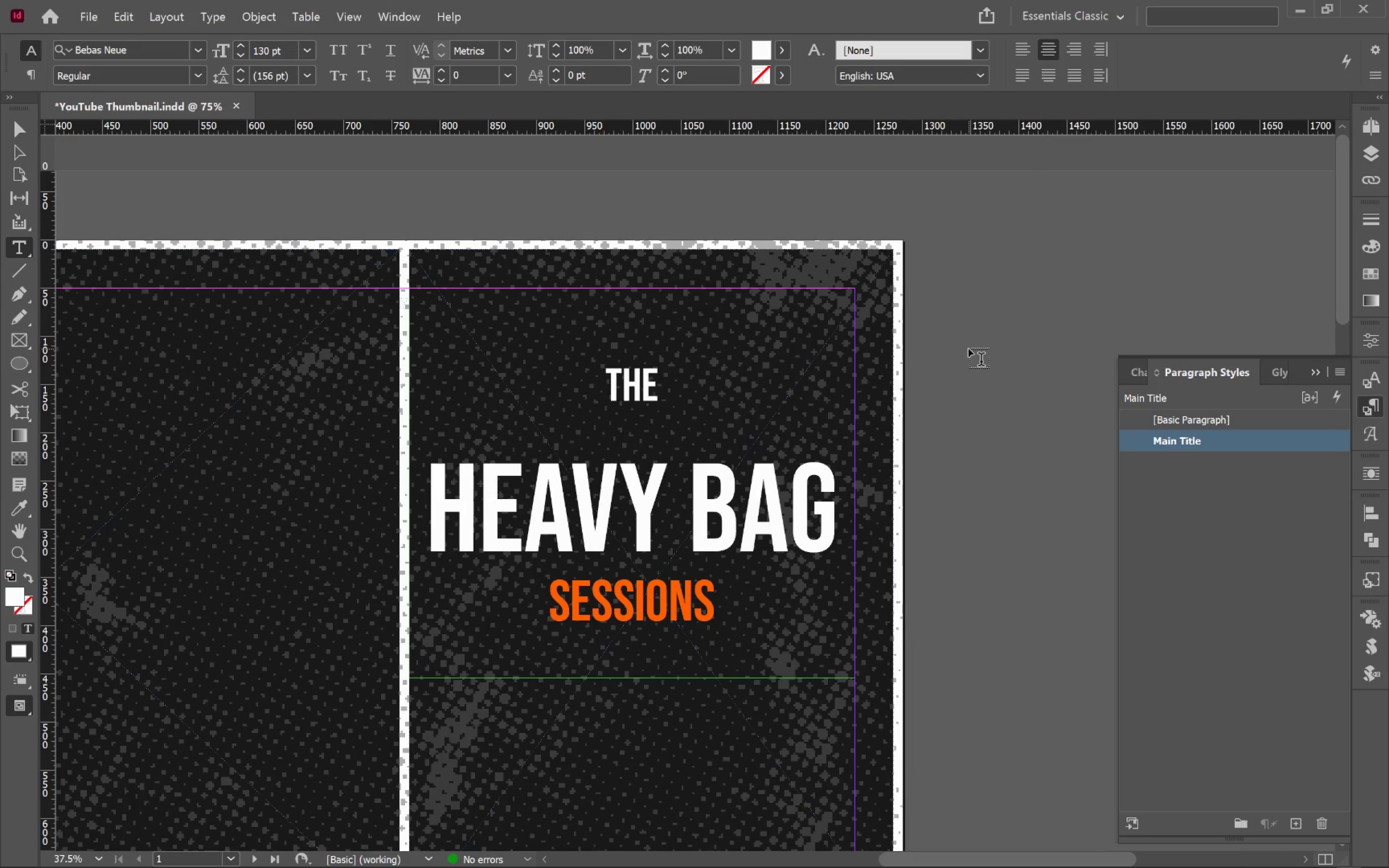 
wait(15.14)
 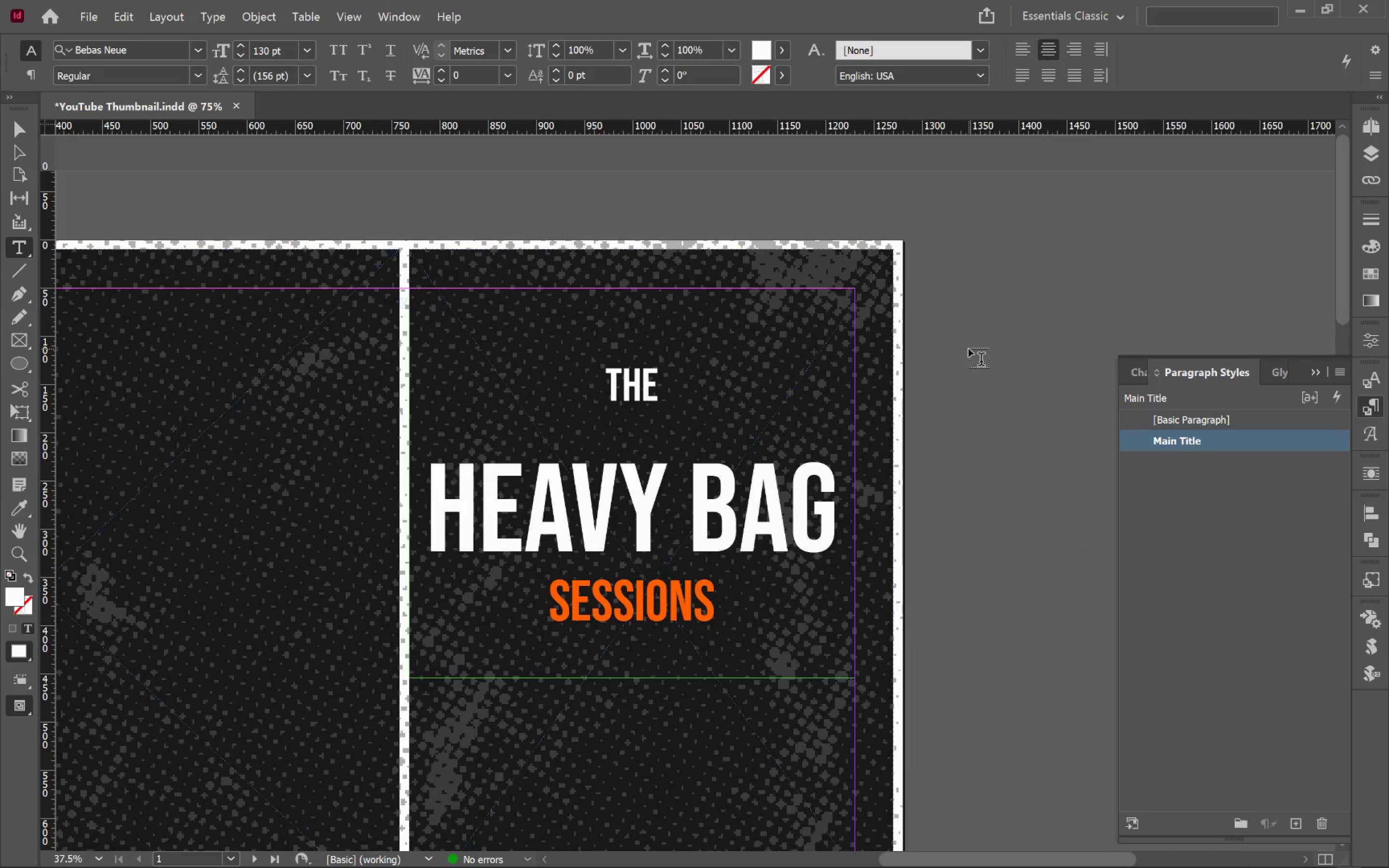 
left_click([1137, 369])
 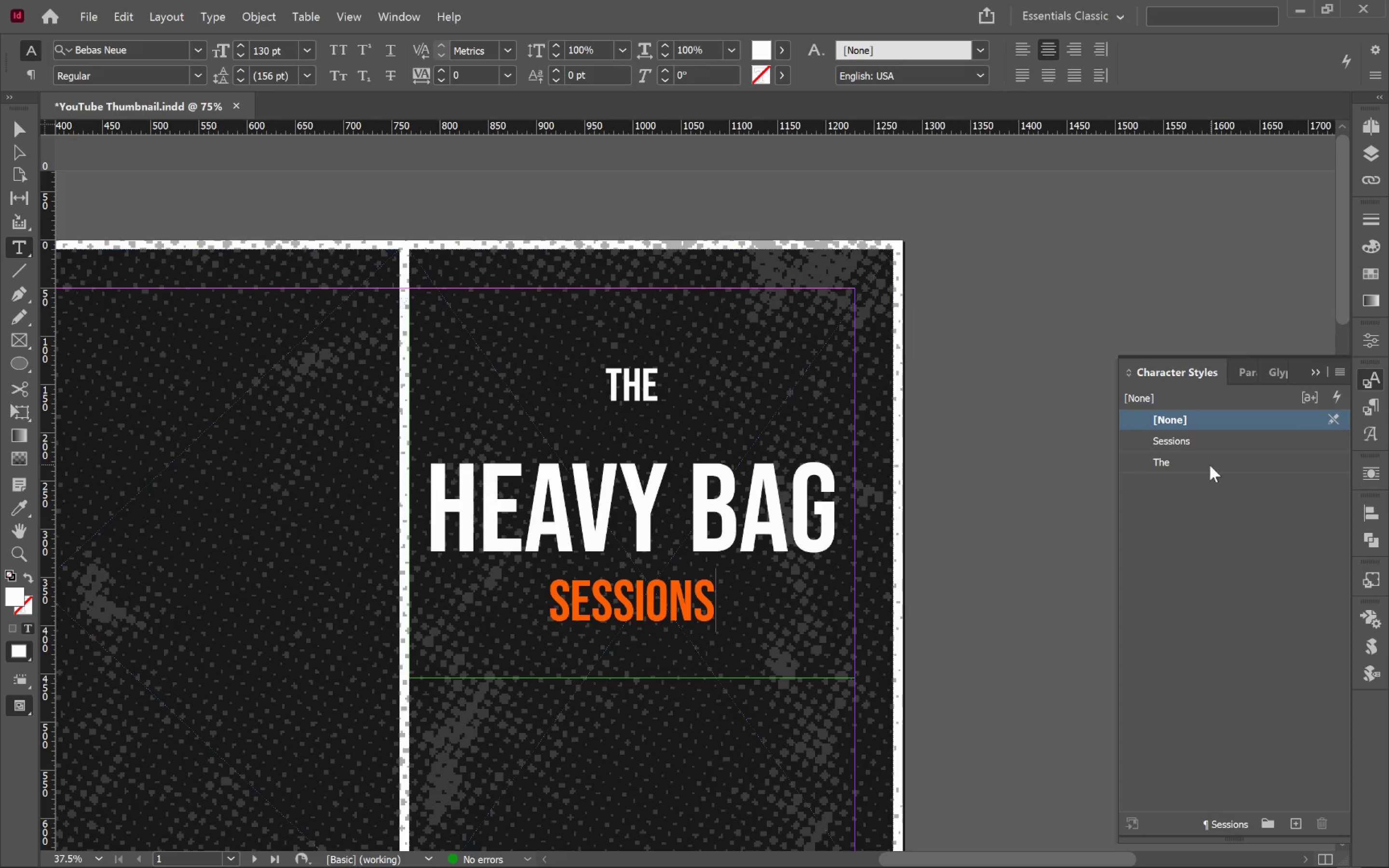 
right_click([1214, 462])
 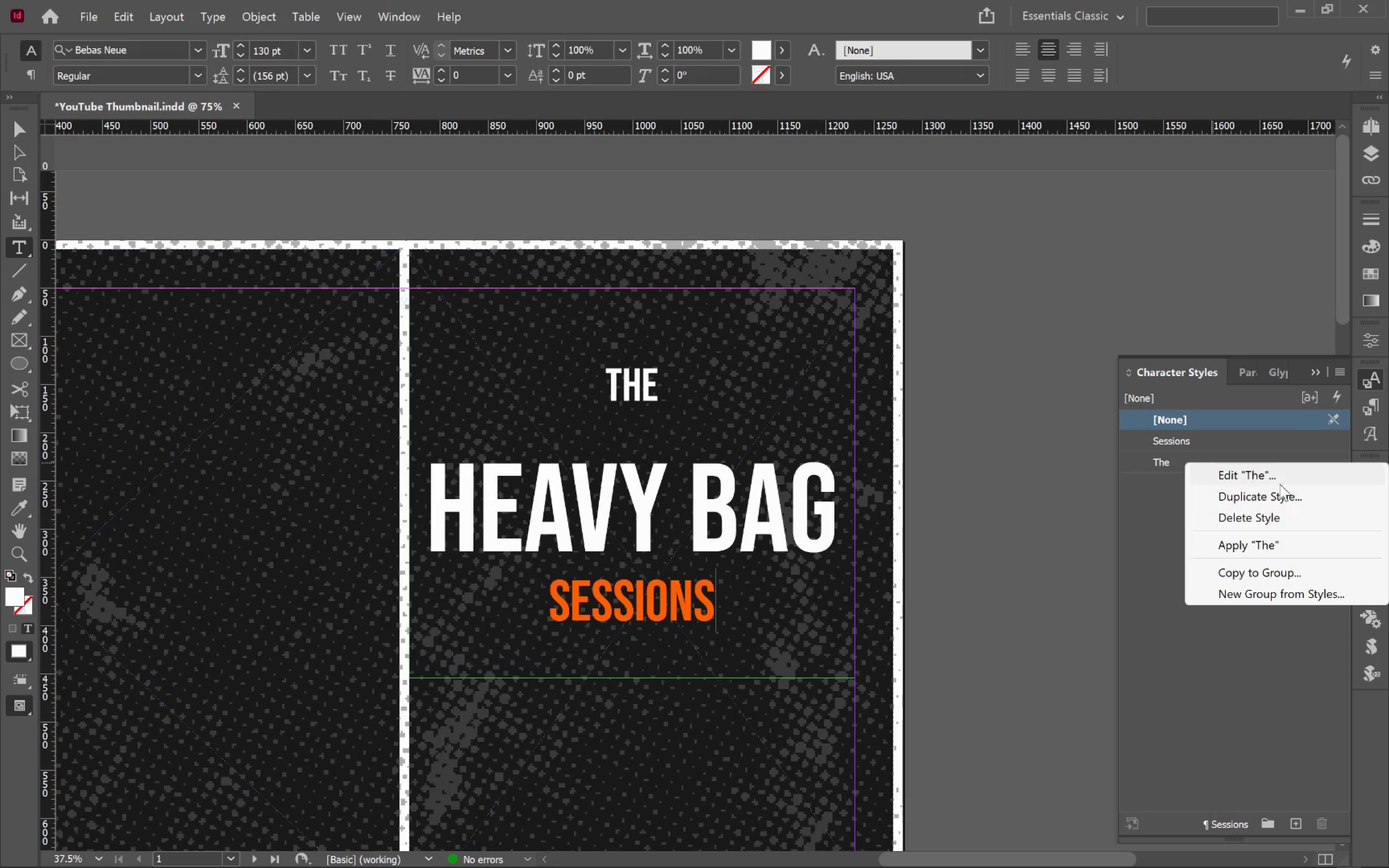 
left_click([1286, 478])
 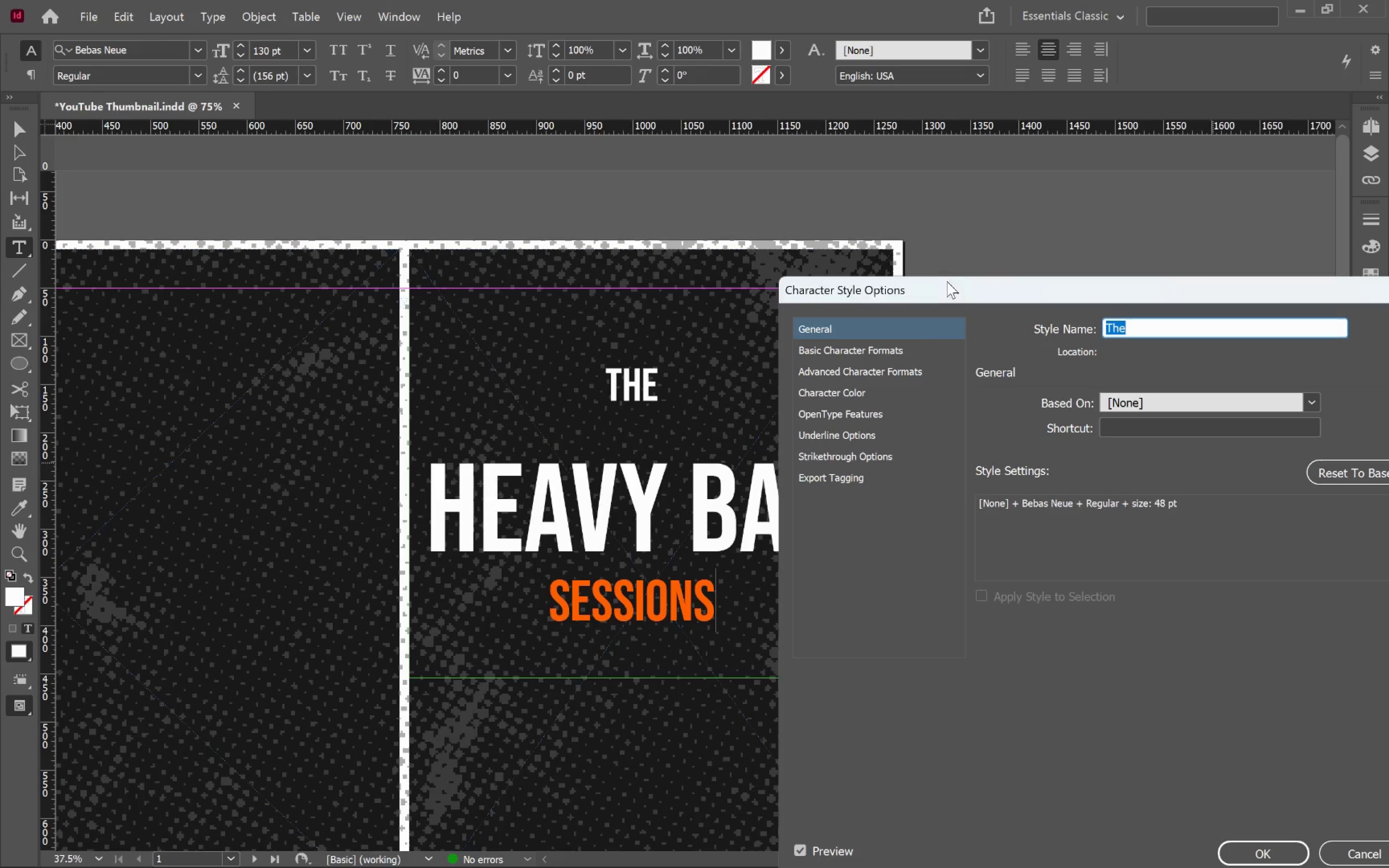 
left_click_drag(start_coordinate=[969, 291], to_coordinate=[1058, 206])
 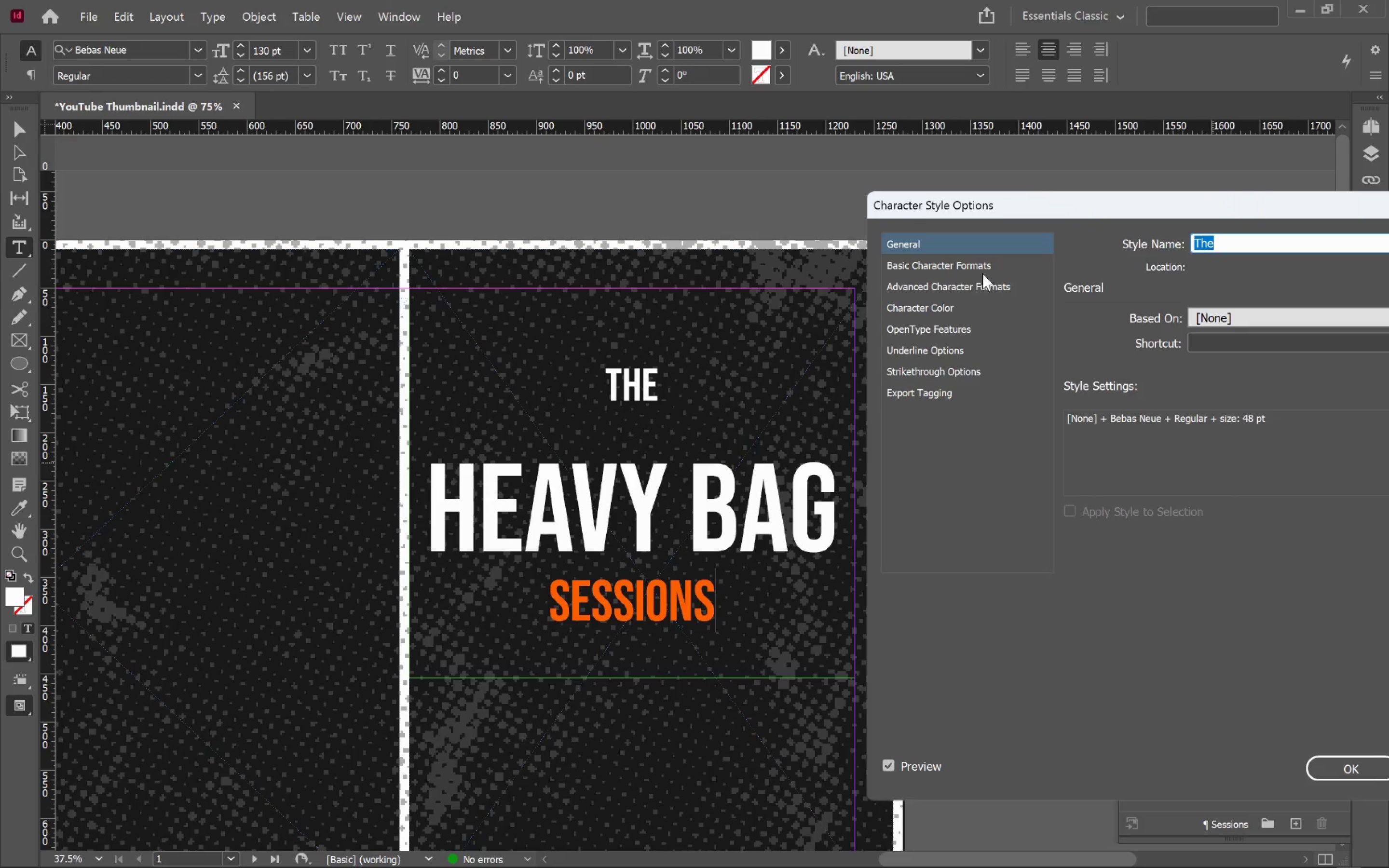 
left_click([982, 267])
 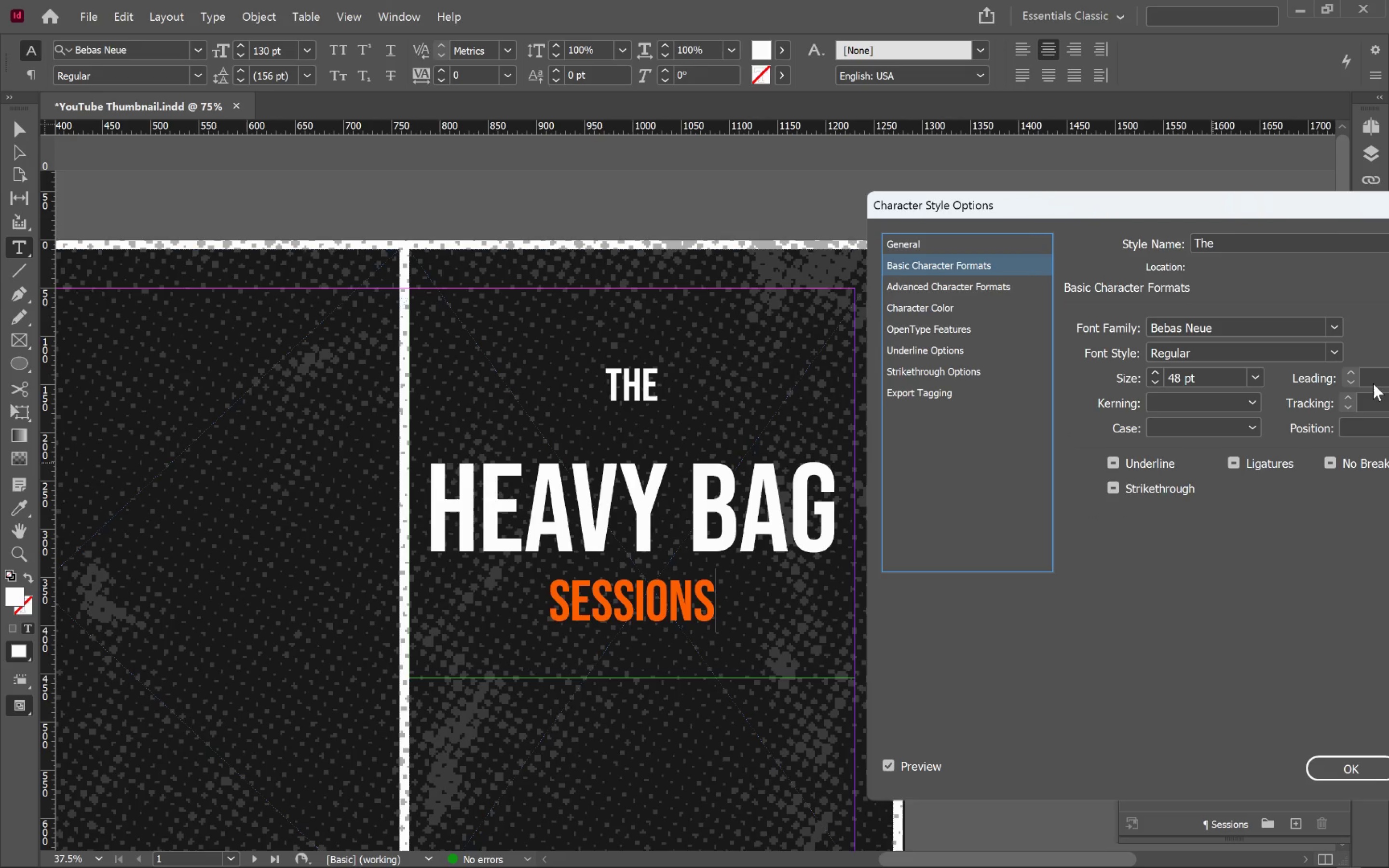 
double_click([1373, 378])
 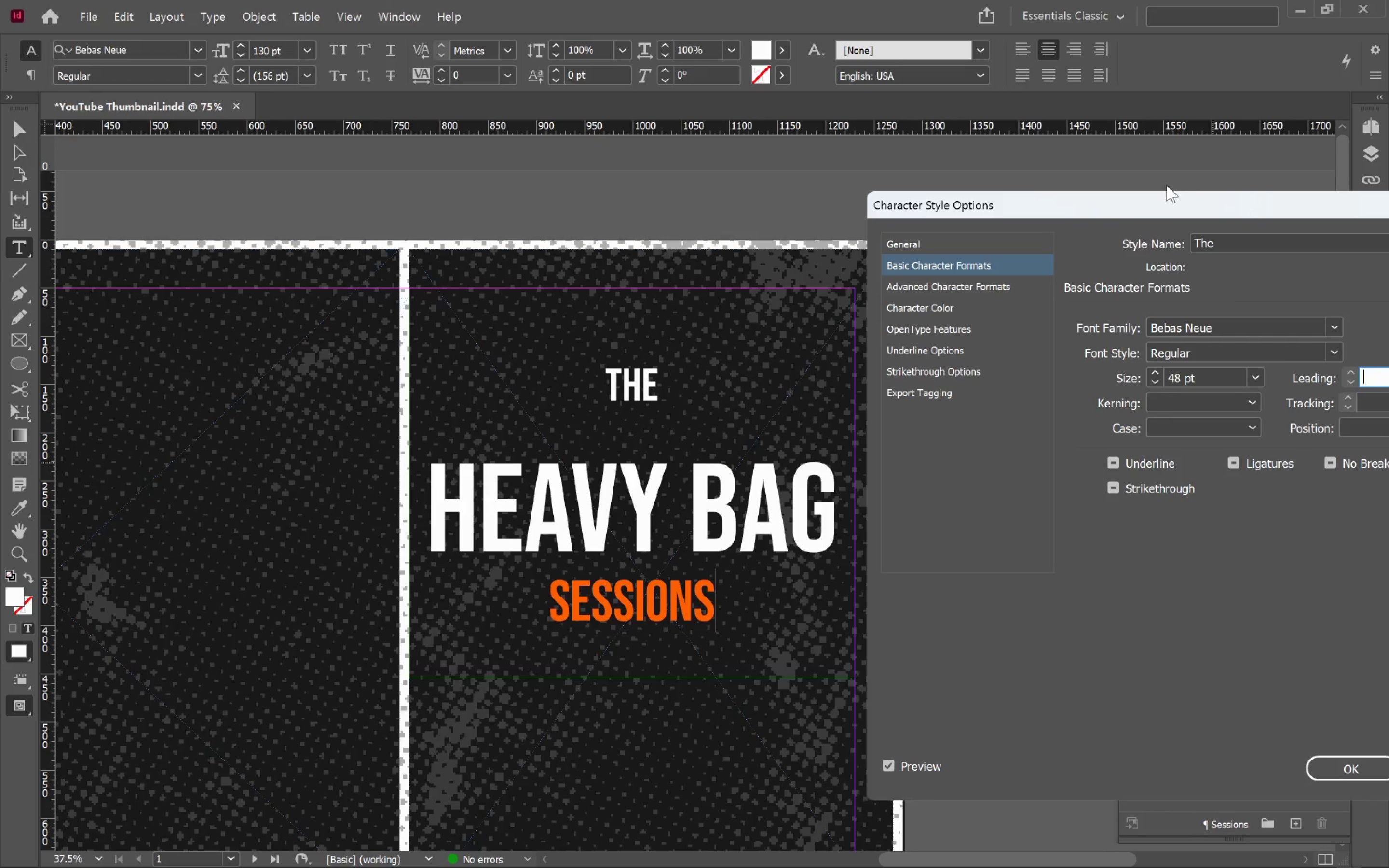 
left_click_drag(start_coordinate=[1173, 208], to_coordinate=[1089, 193])
 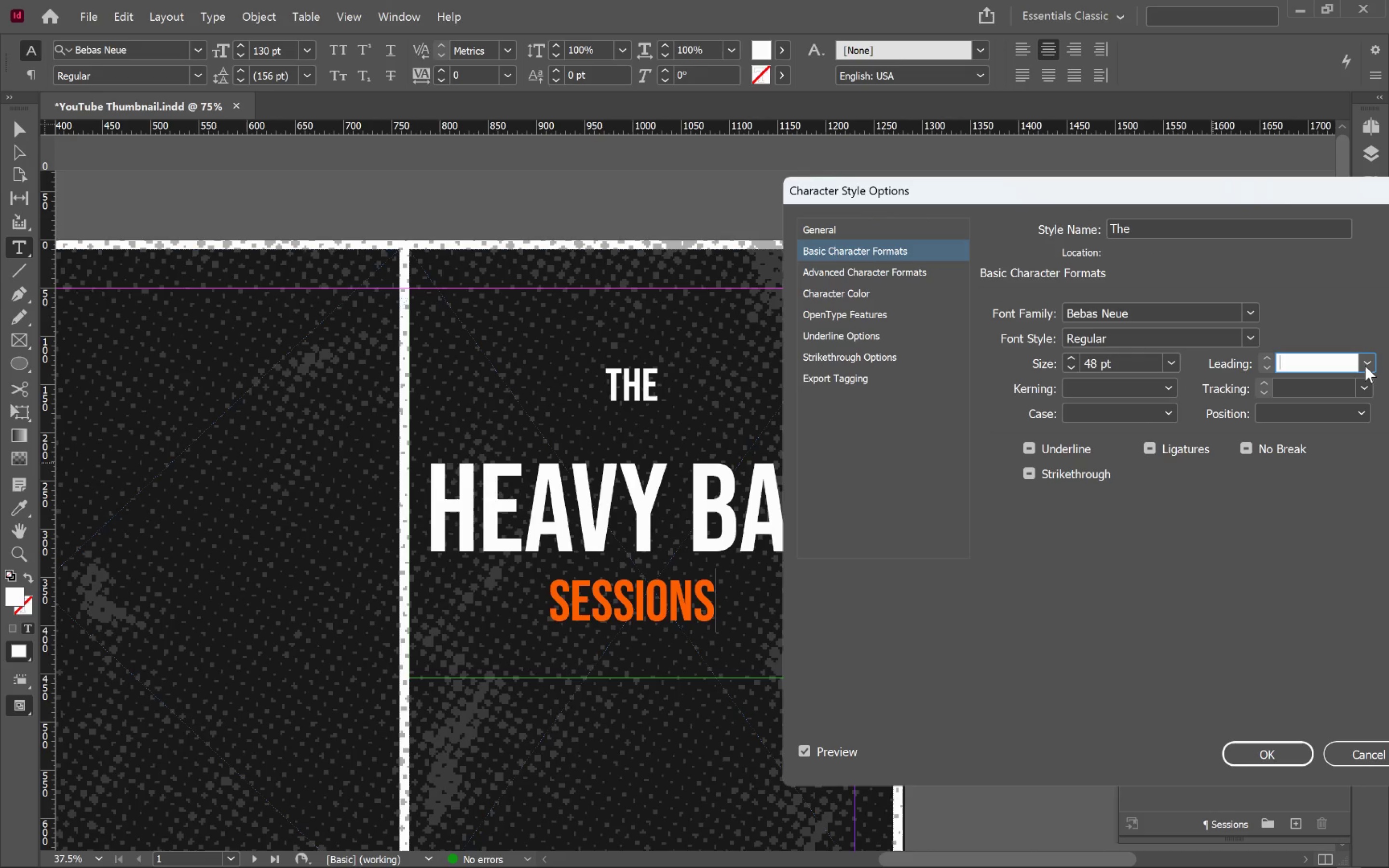 
left_click([1367, 366])
 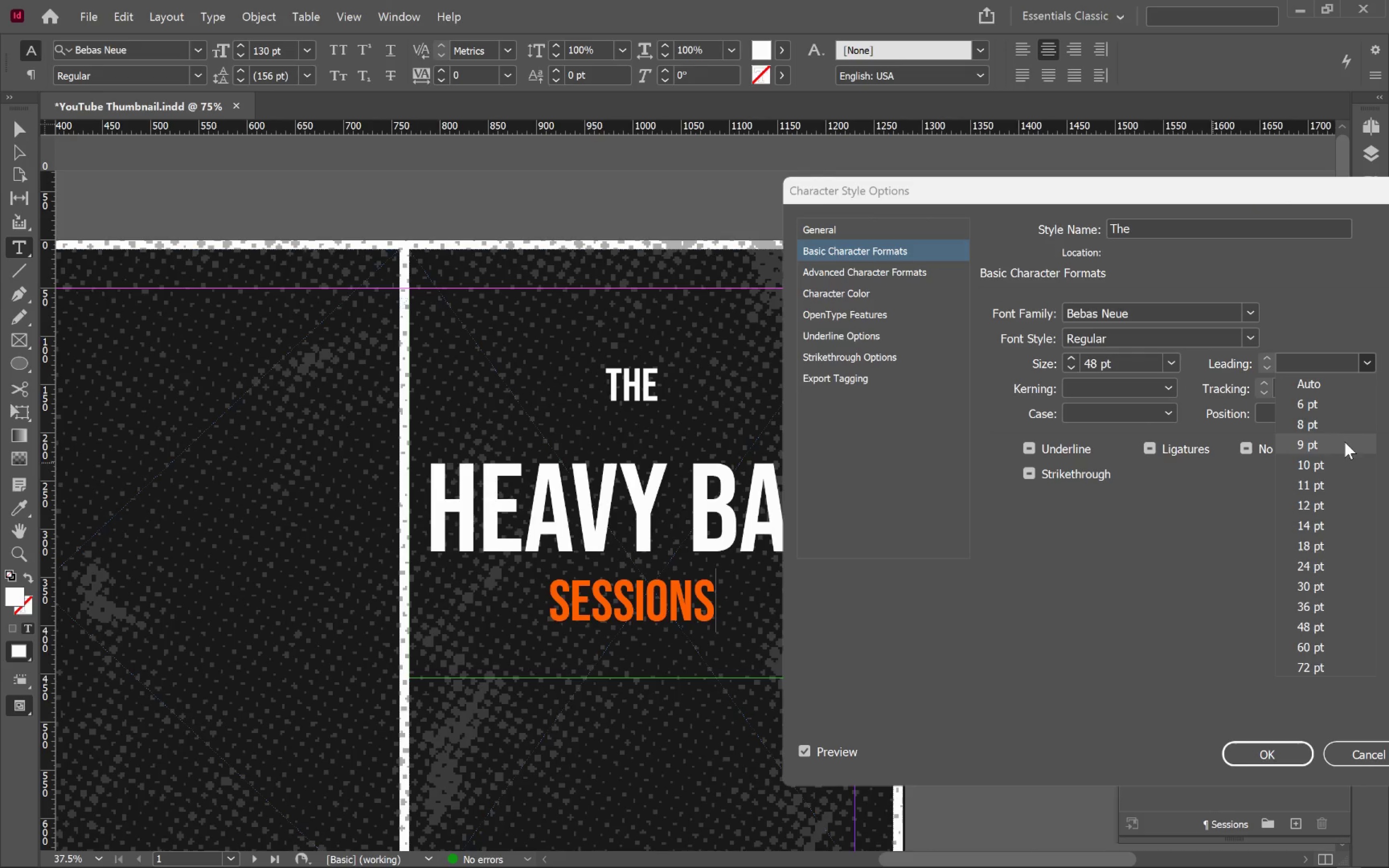 
left_click([1345, 442])
 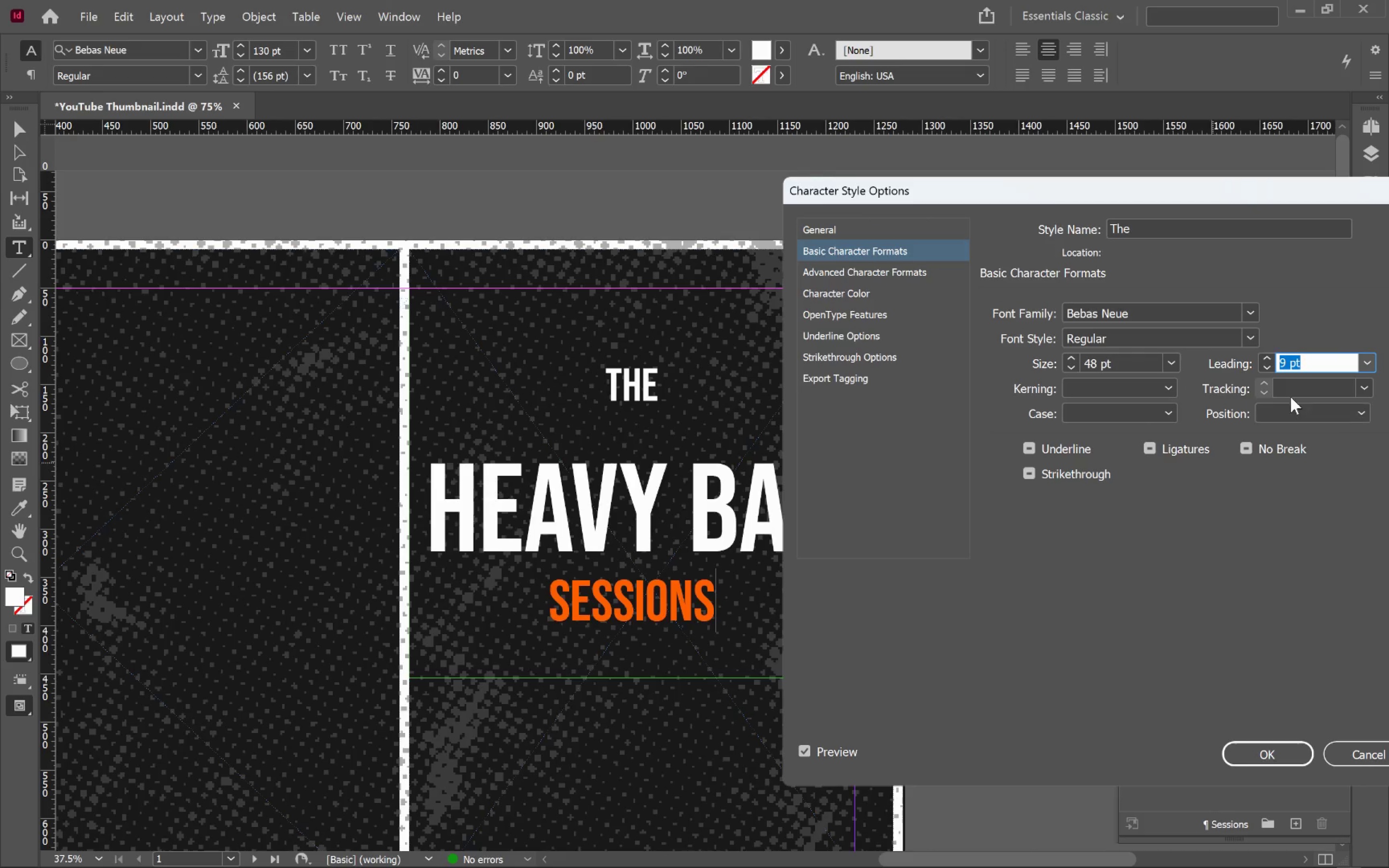 
hold_key(key=ShiftLeft, duration=2.46)
double_click([1266, 355])
 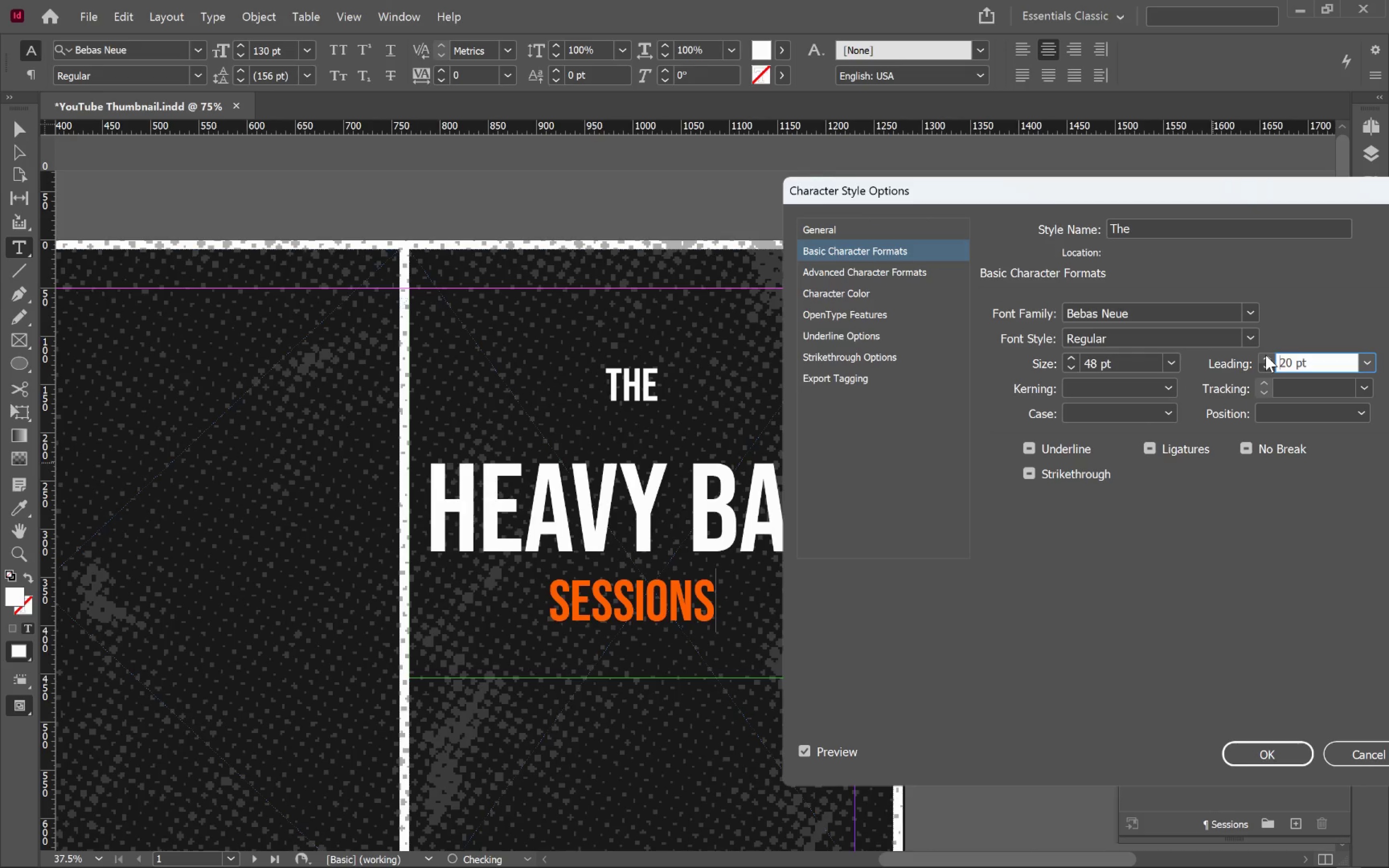 
triple_click([1266, 355])
 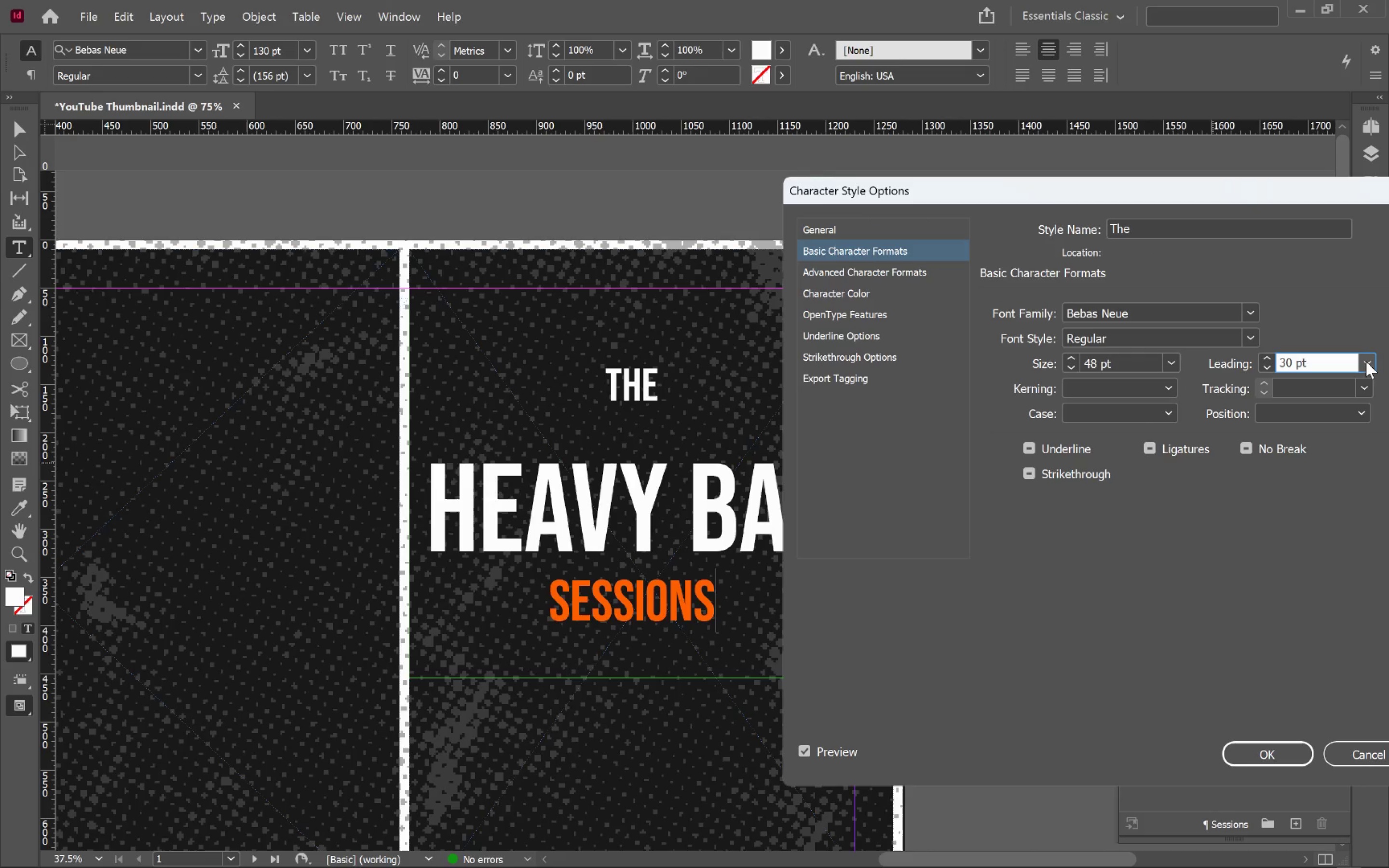 
left_click([1368, 365])
 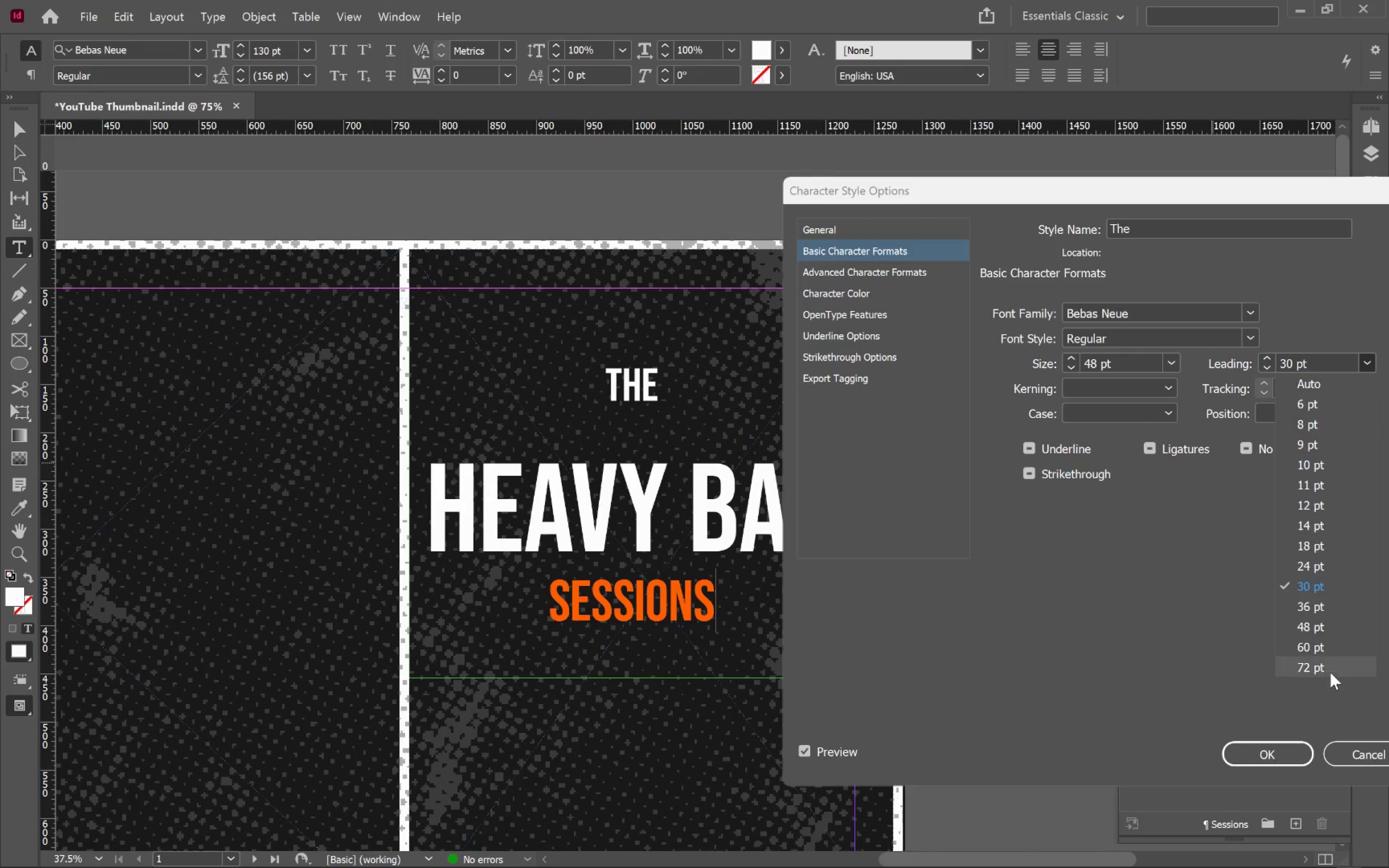 
left_click([1328, 666])
 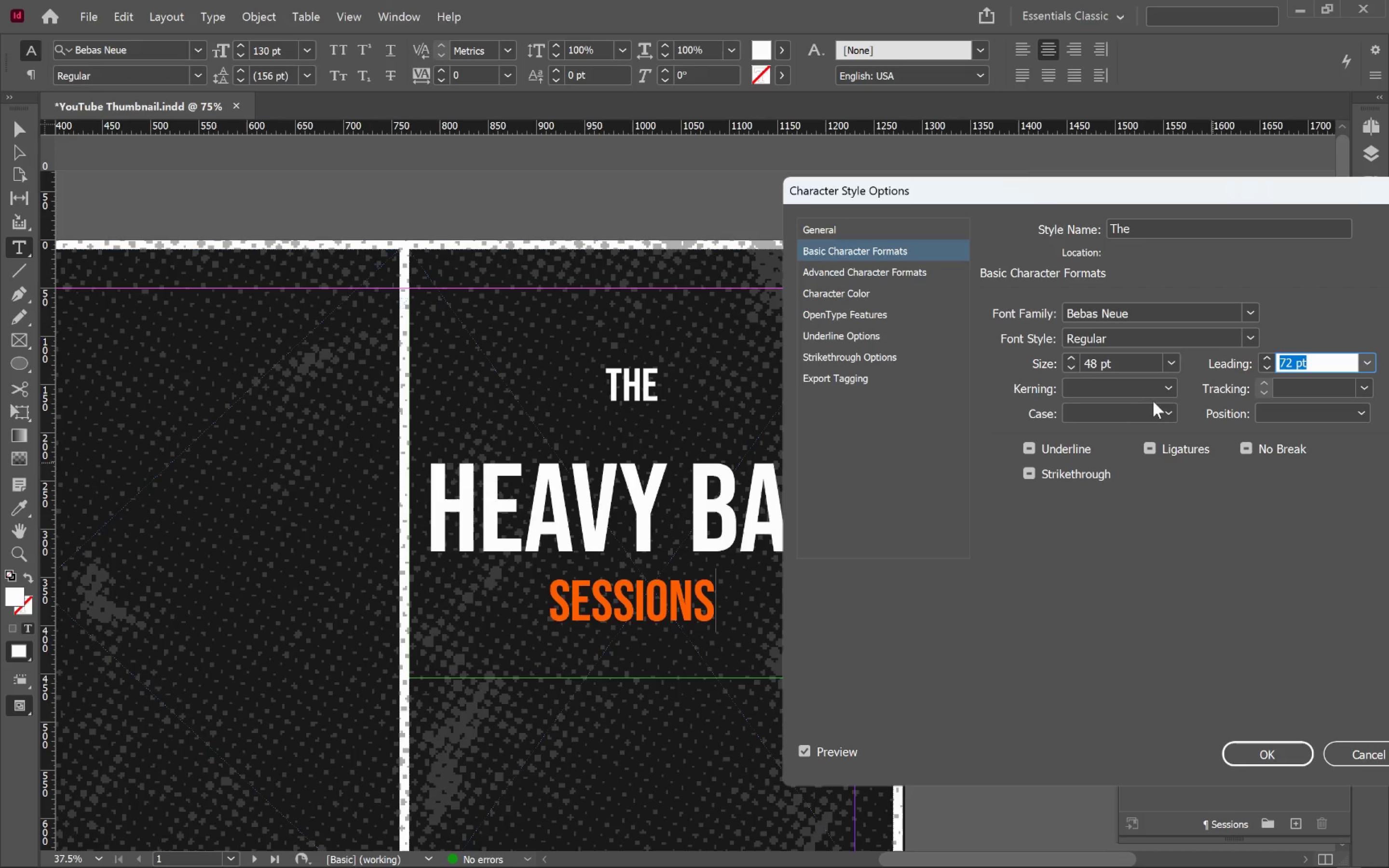 
wait(7.0)
 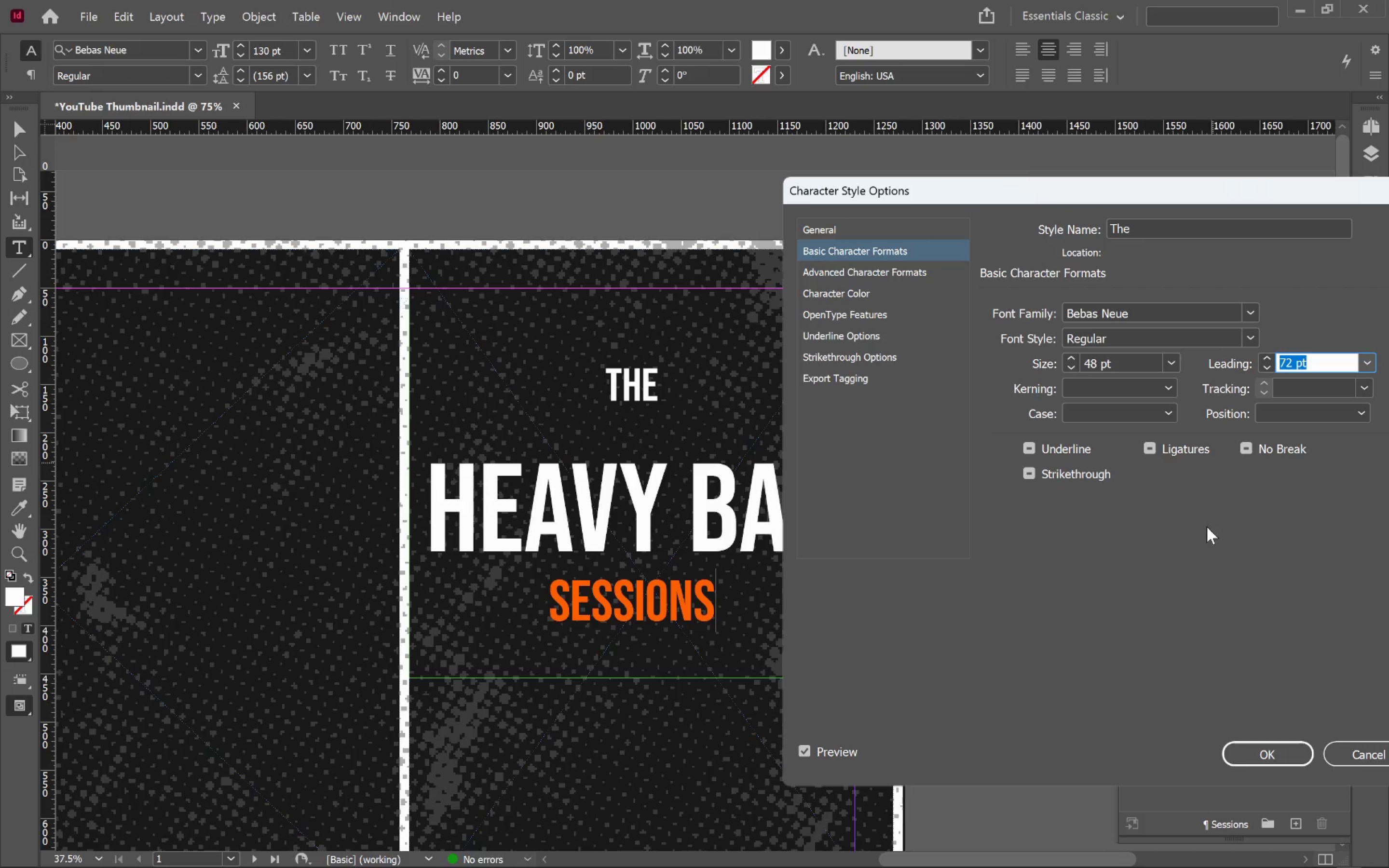 
hold_key(key=ShiftLeft, duration=0.51)
 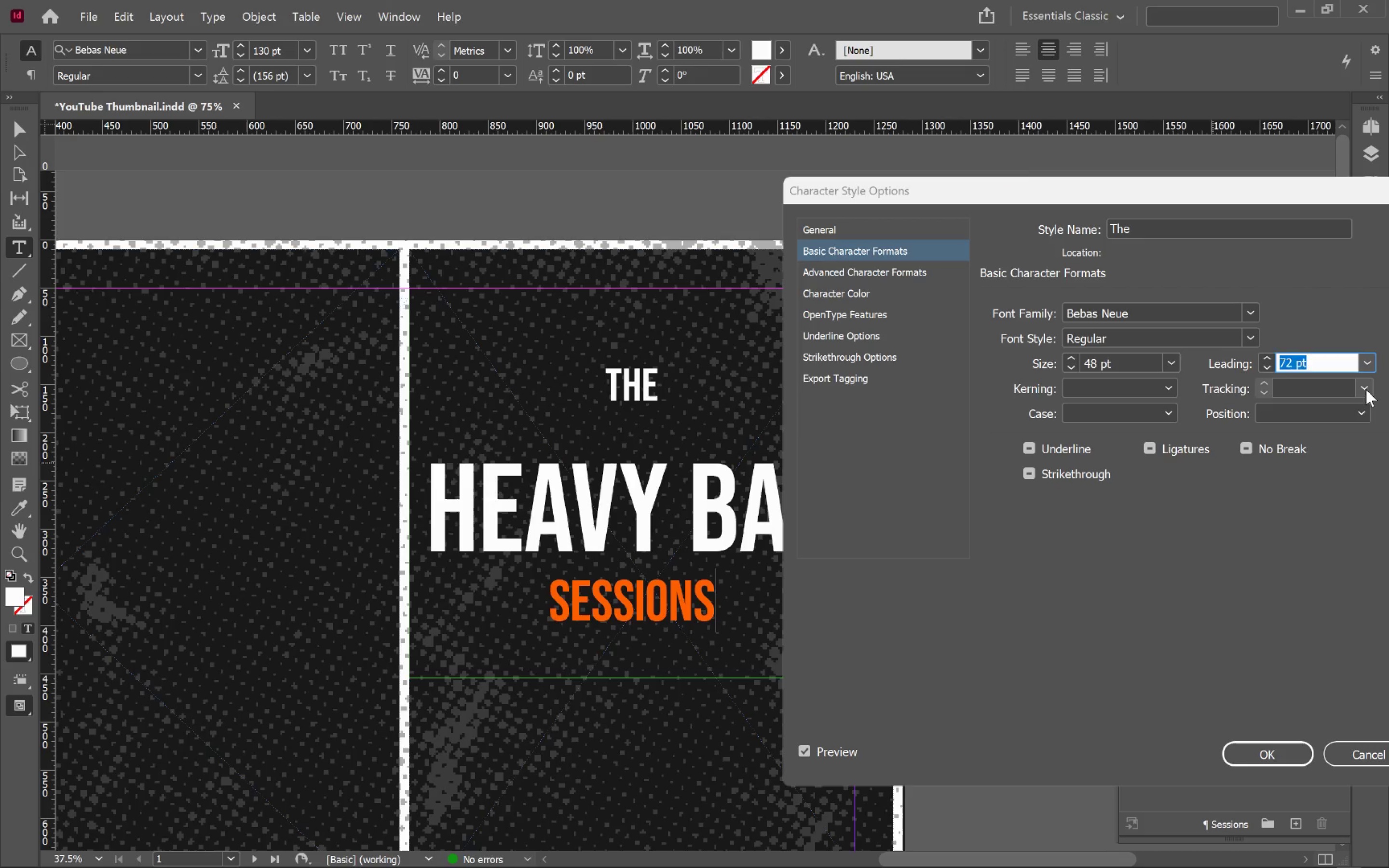 
left_click([1366, 389])
 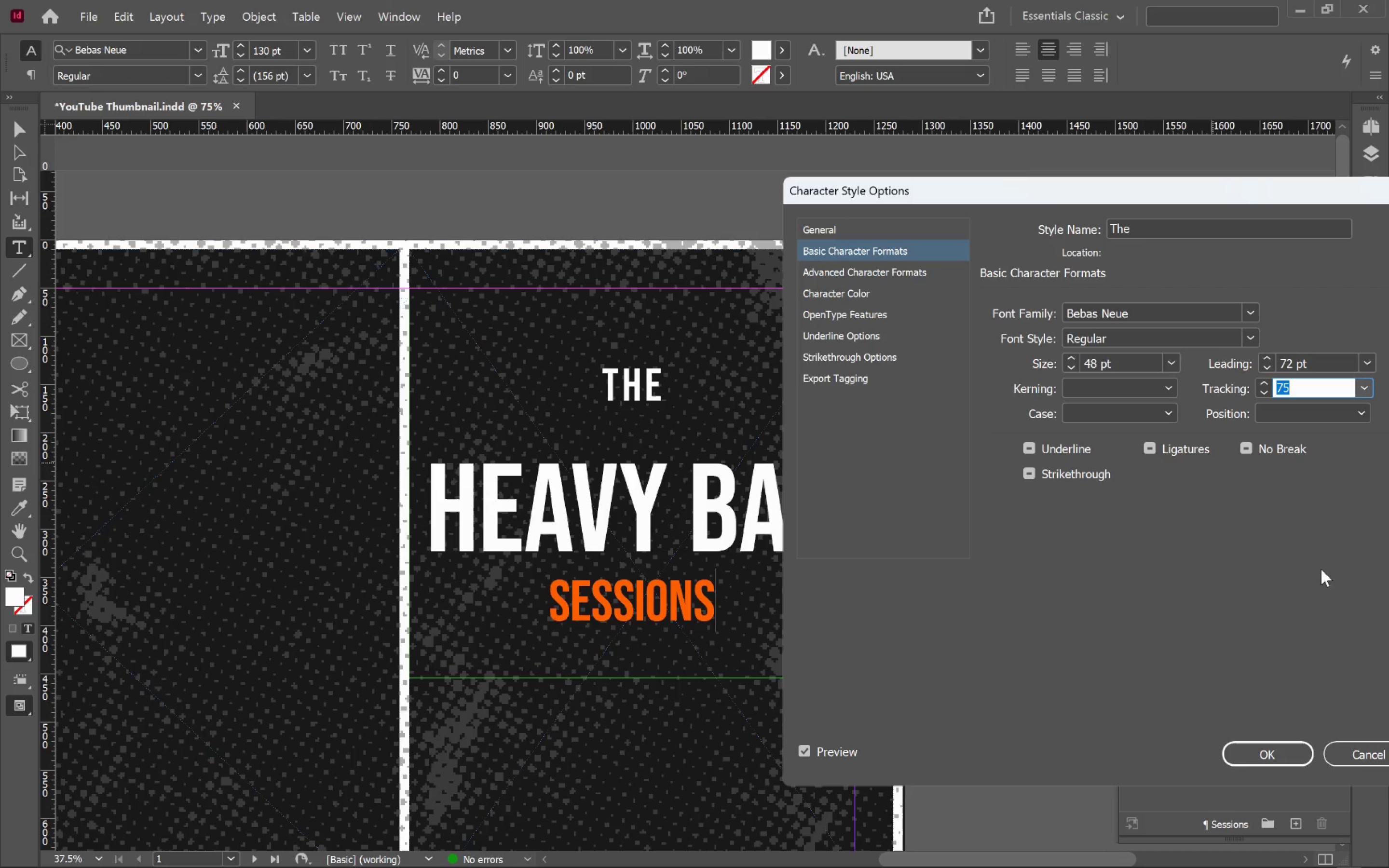 
left_click([1368, 382])
 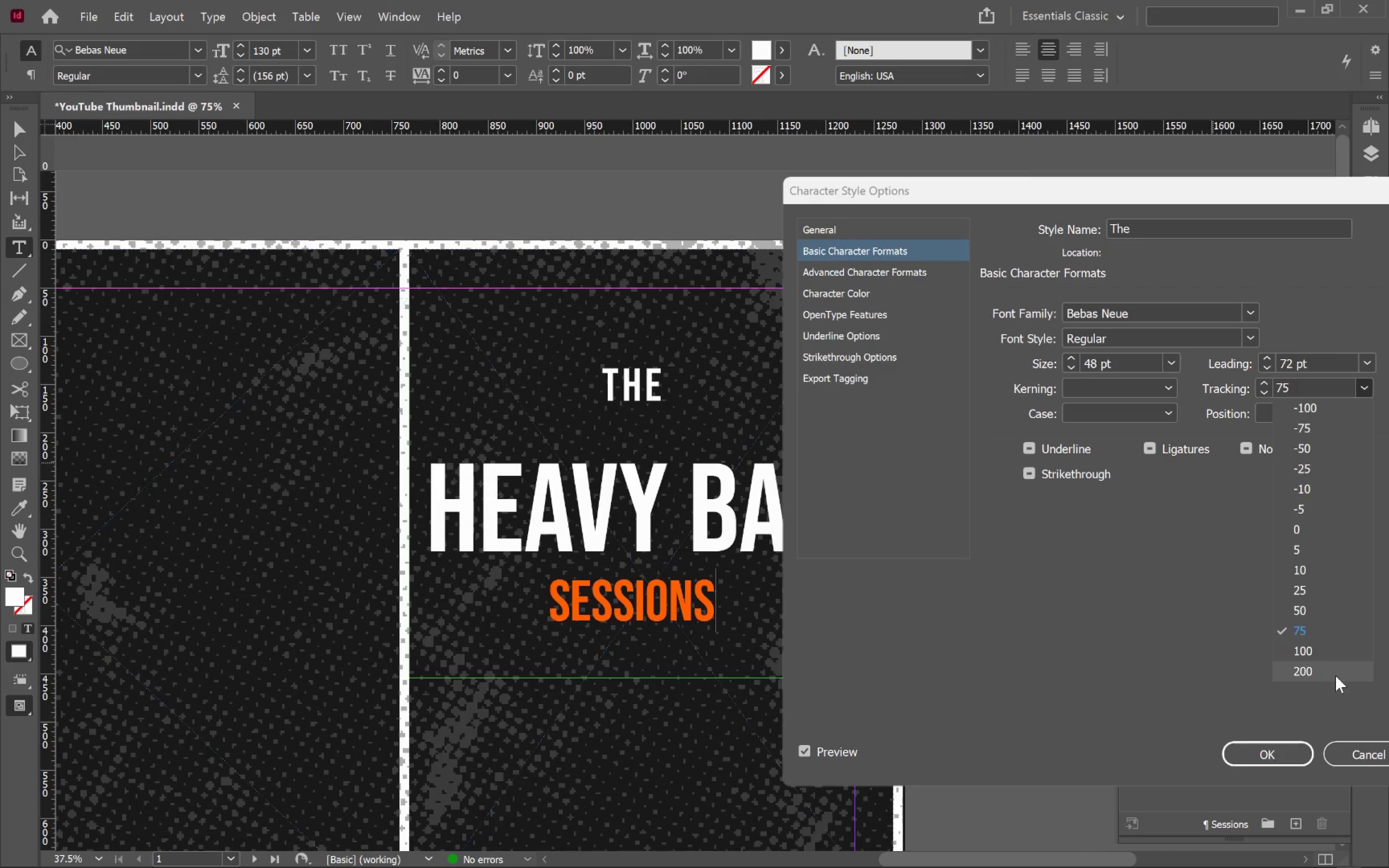 
left_click([1335, 677])
 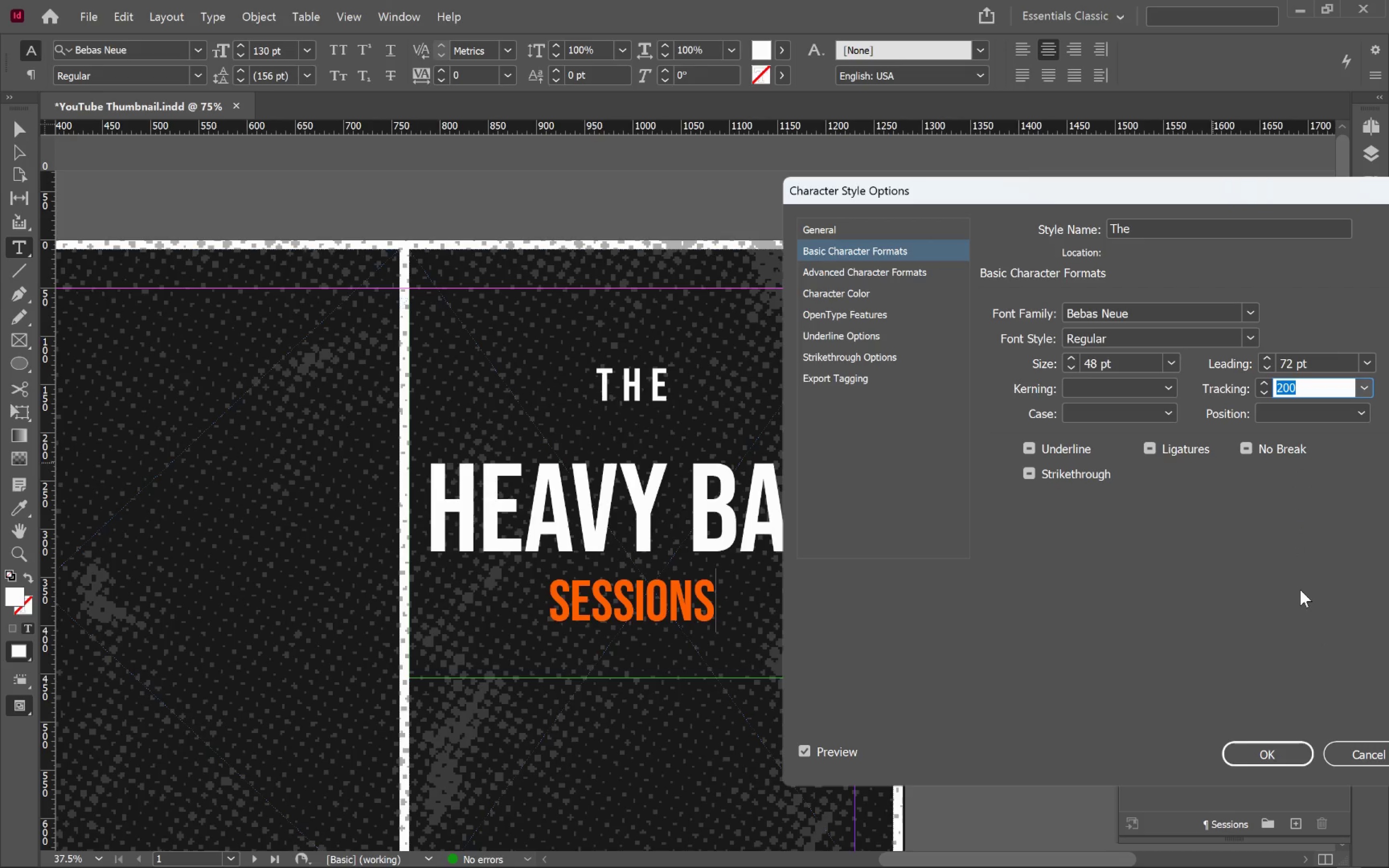 
wait(5.31)
 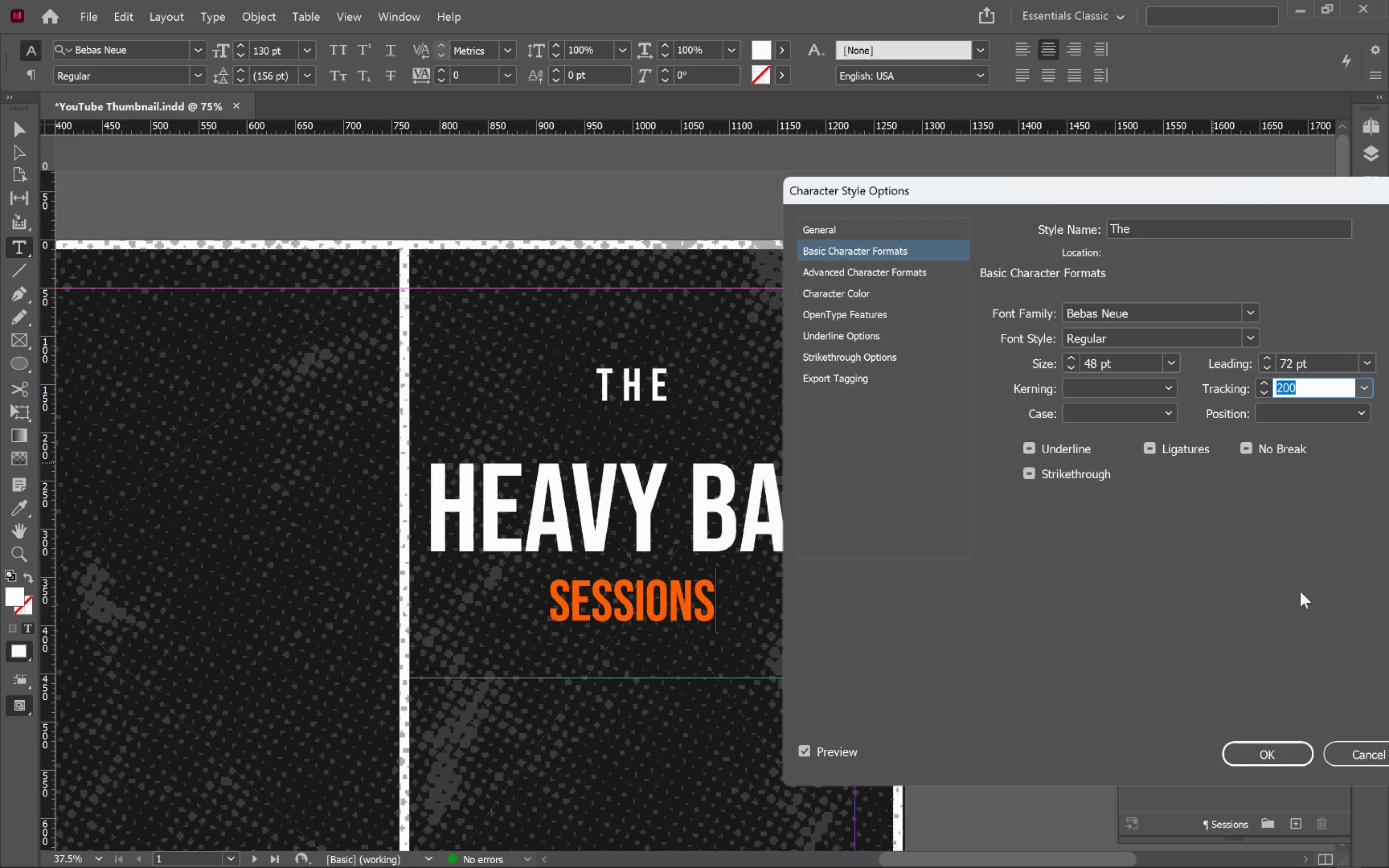 
left_click([902, 271])
 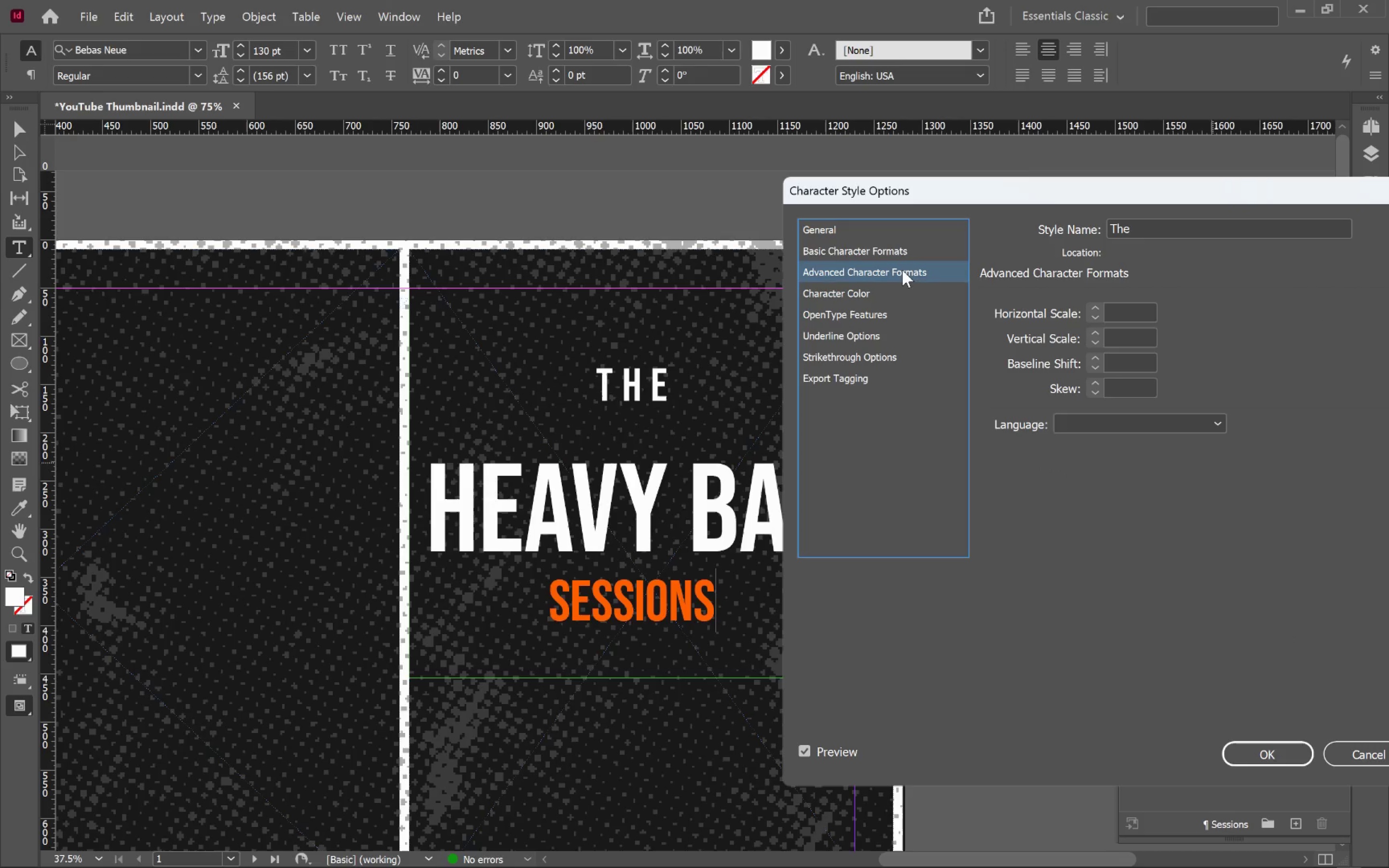 
left_click([895, 293])
 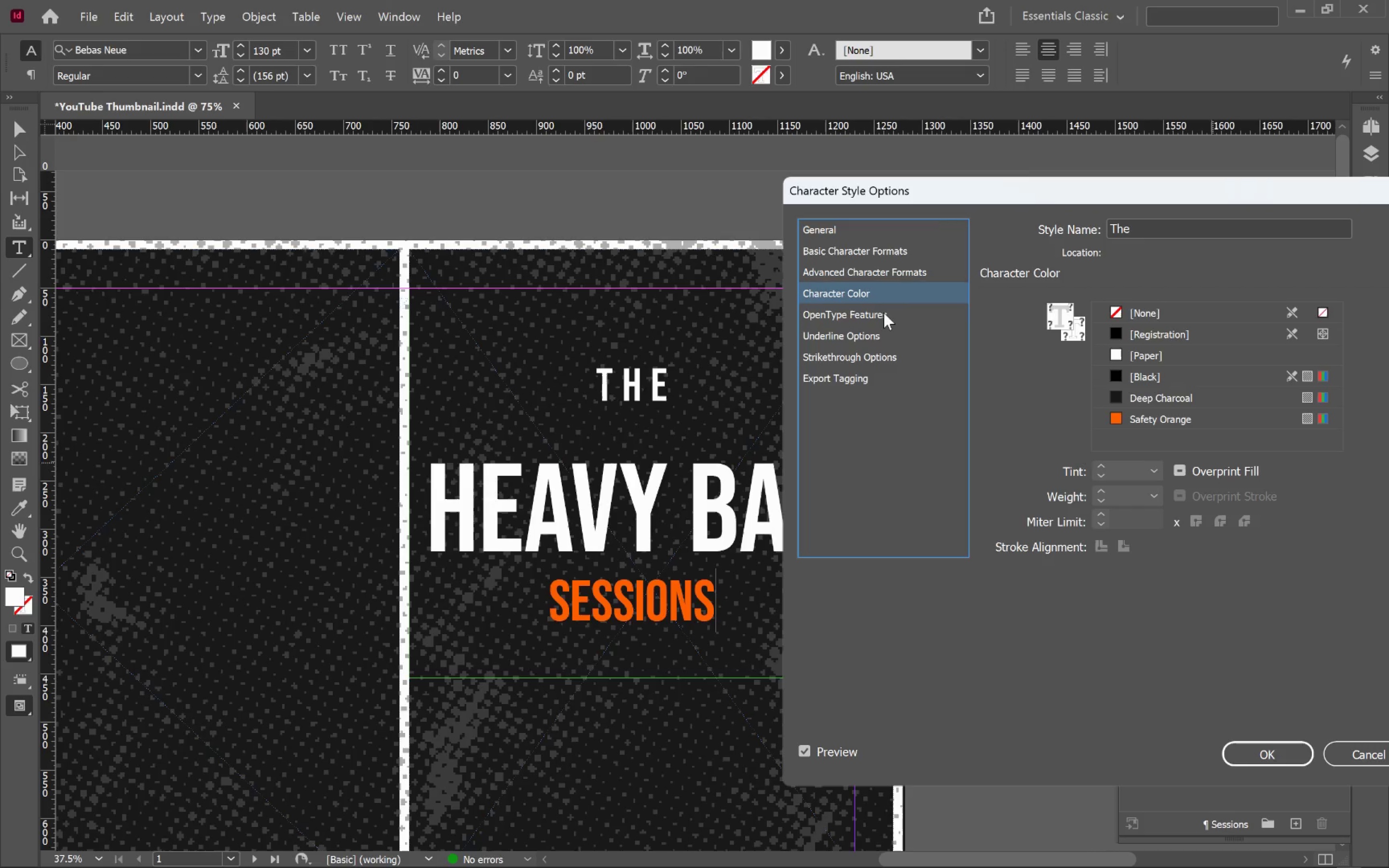 
left_click([884, 312])
 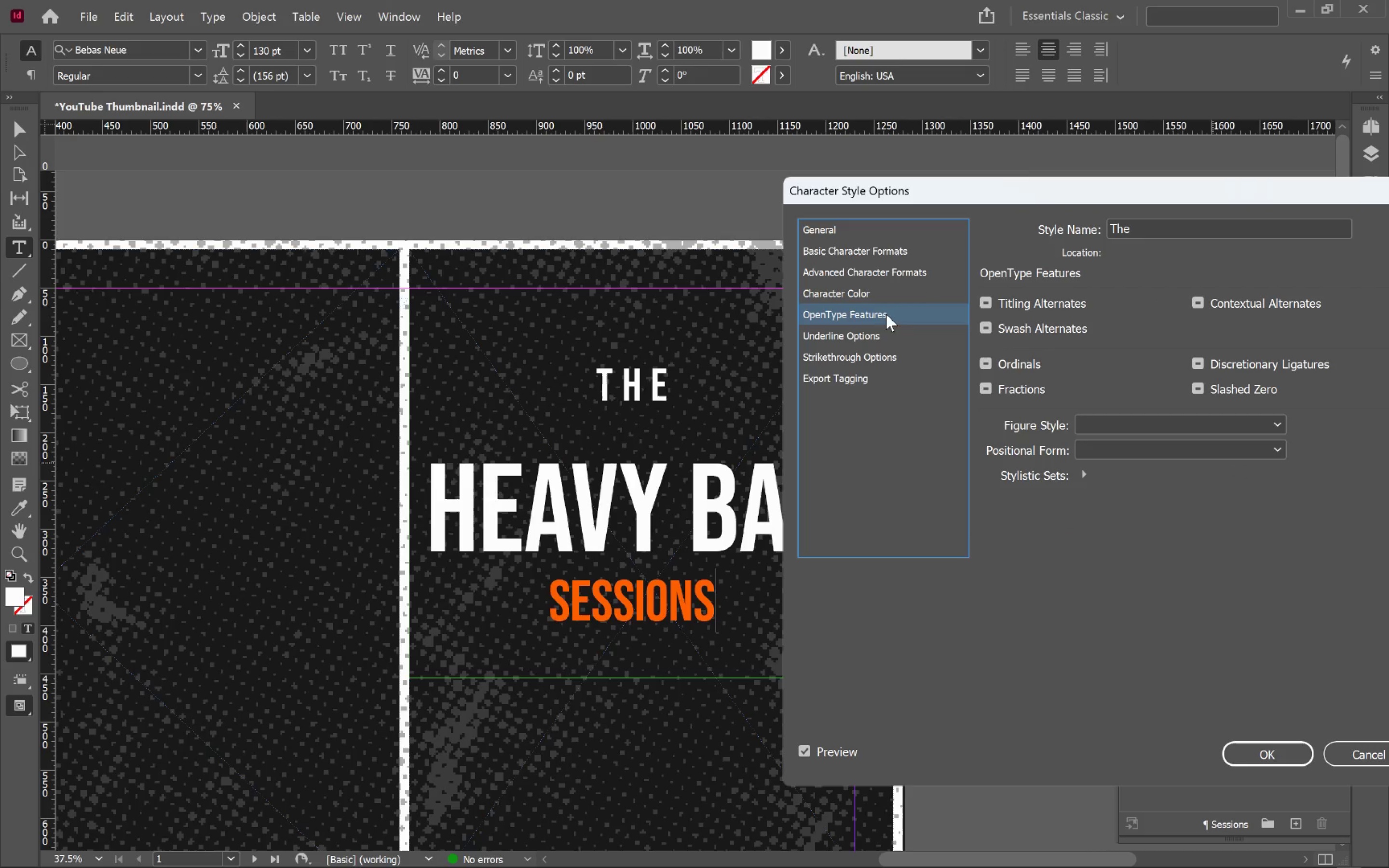 
left_click([883, 340])
 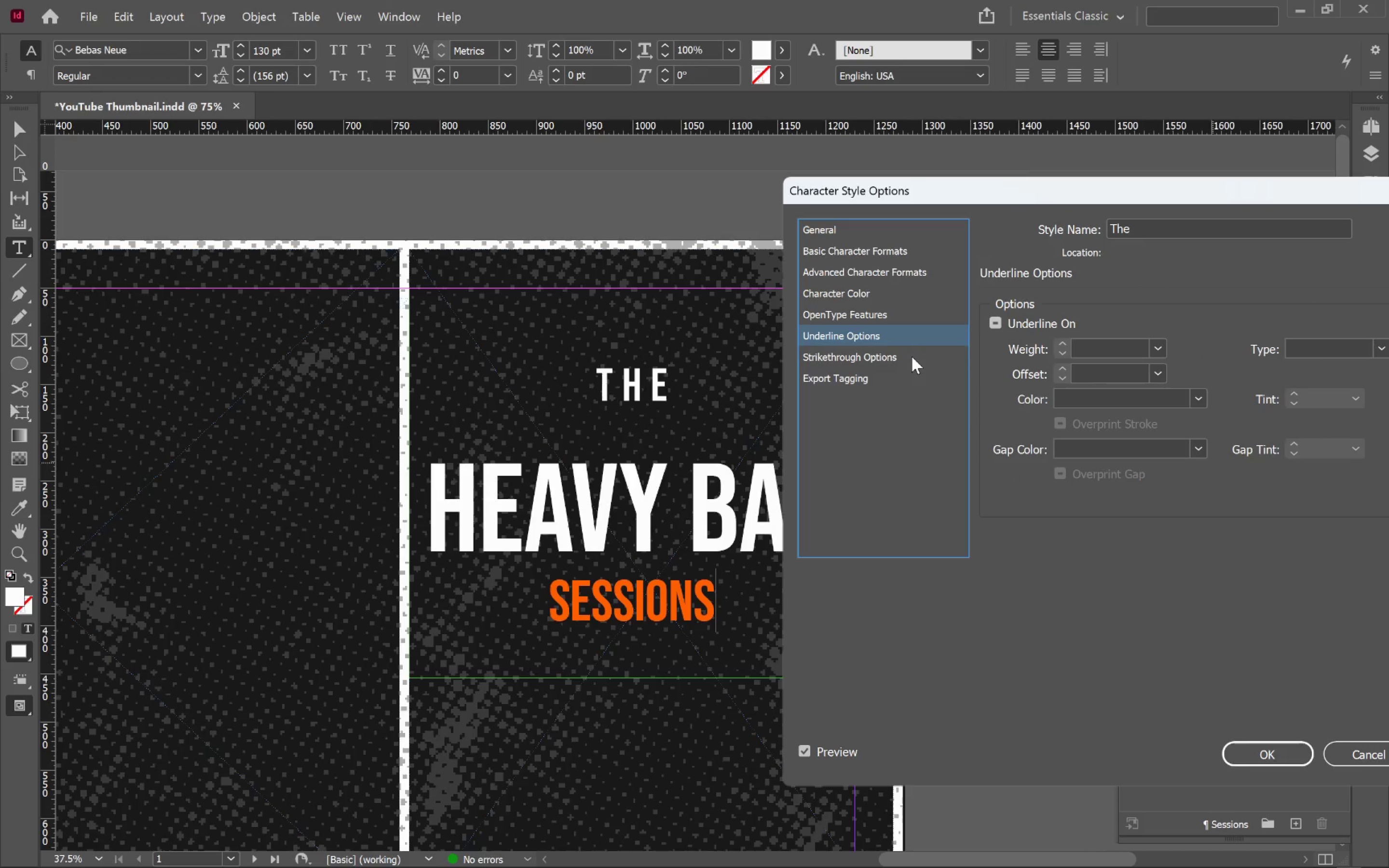 
left_click([912, 356])
 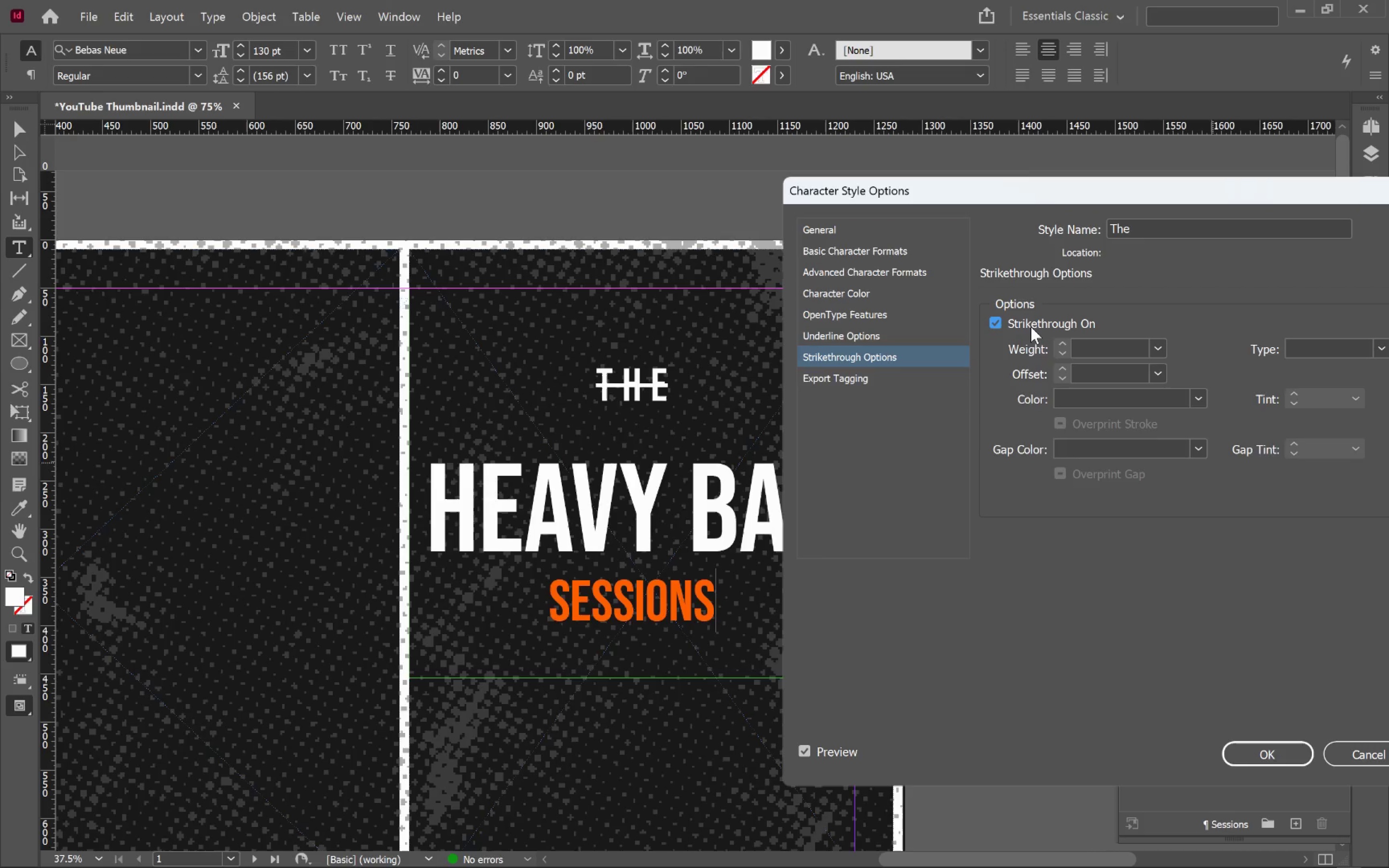 
wait(10.77)
 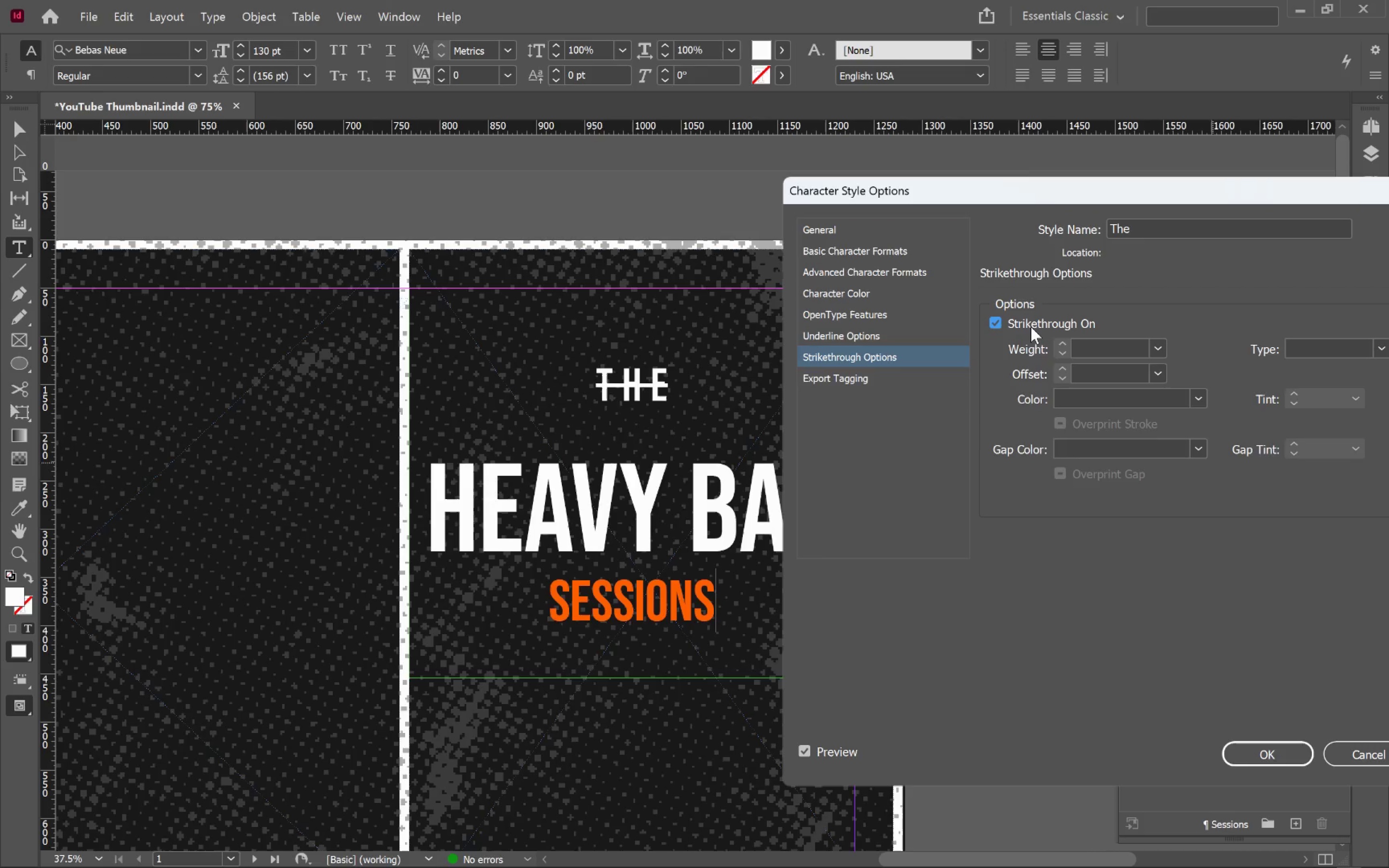 
left_click([1031, 326])
 